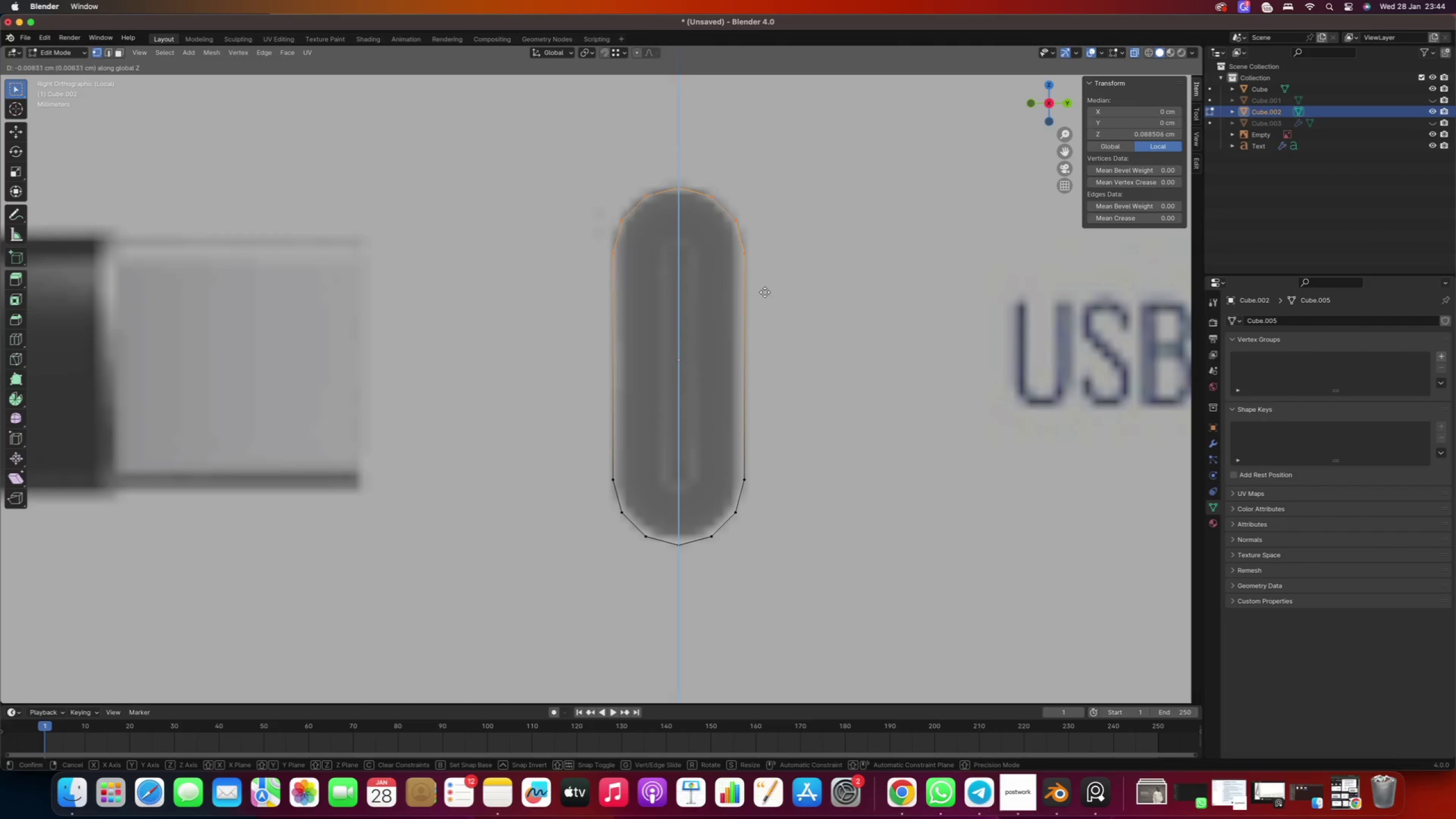 
left_click([765, 292])
 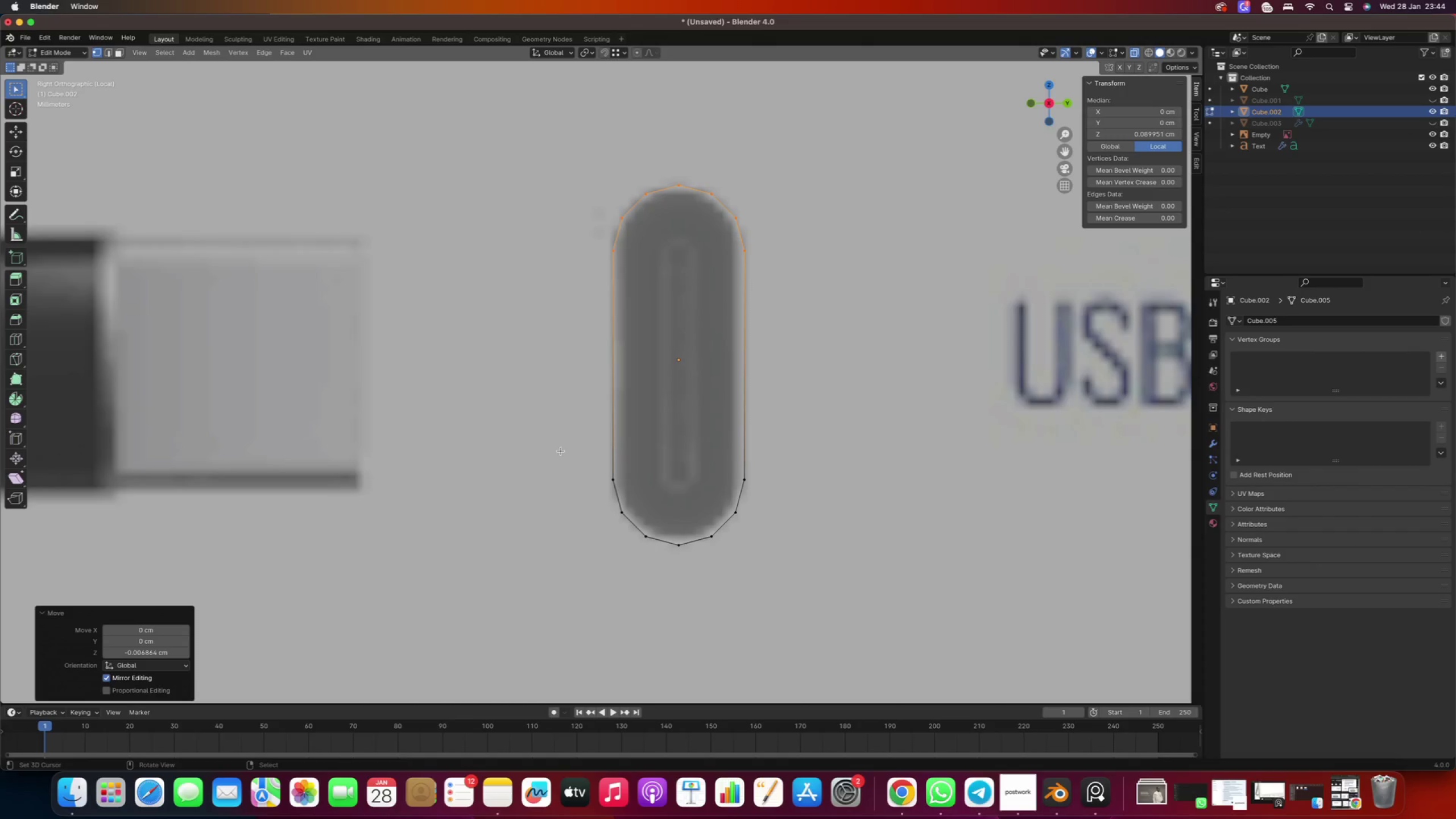 
left_click_drag(start_coordinate=[552, 440], to_coordinate=[790, 587])
 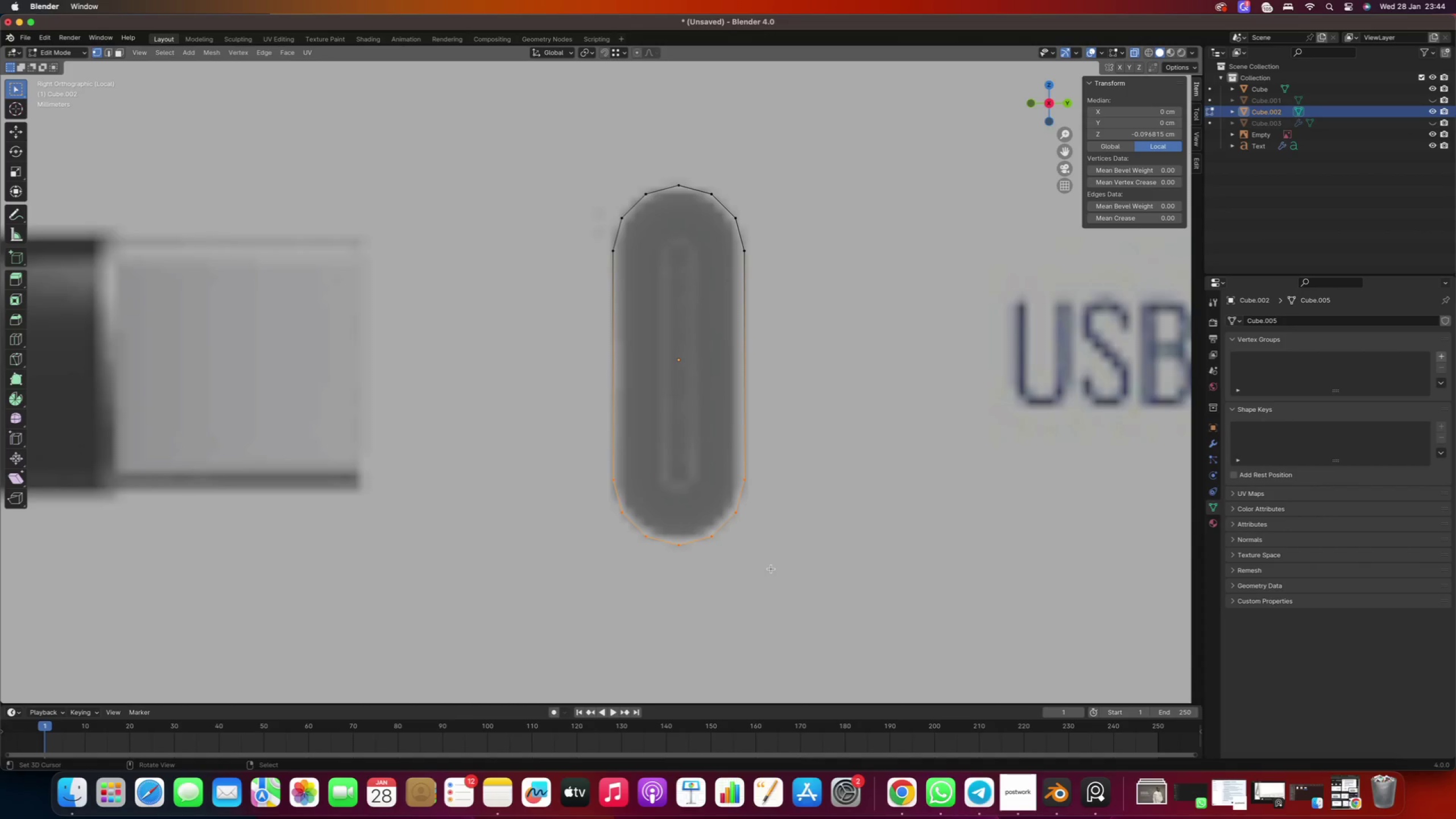 
type(gz)
 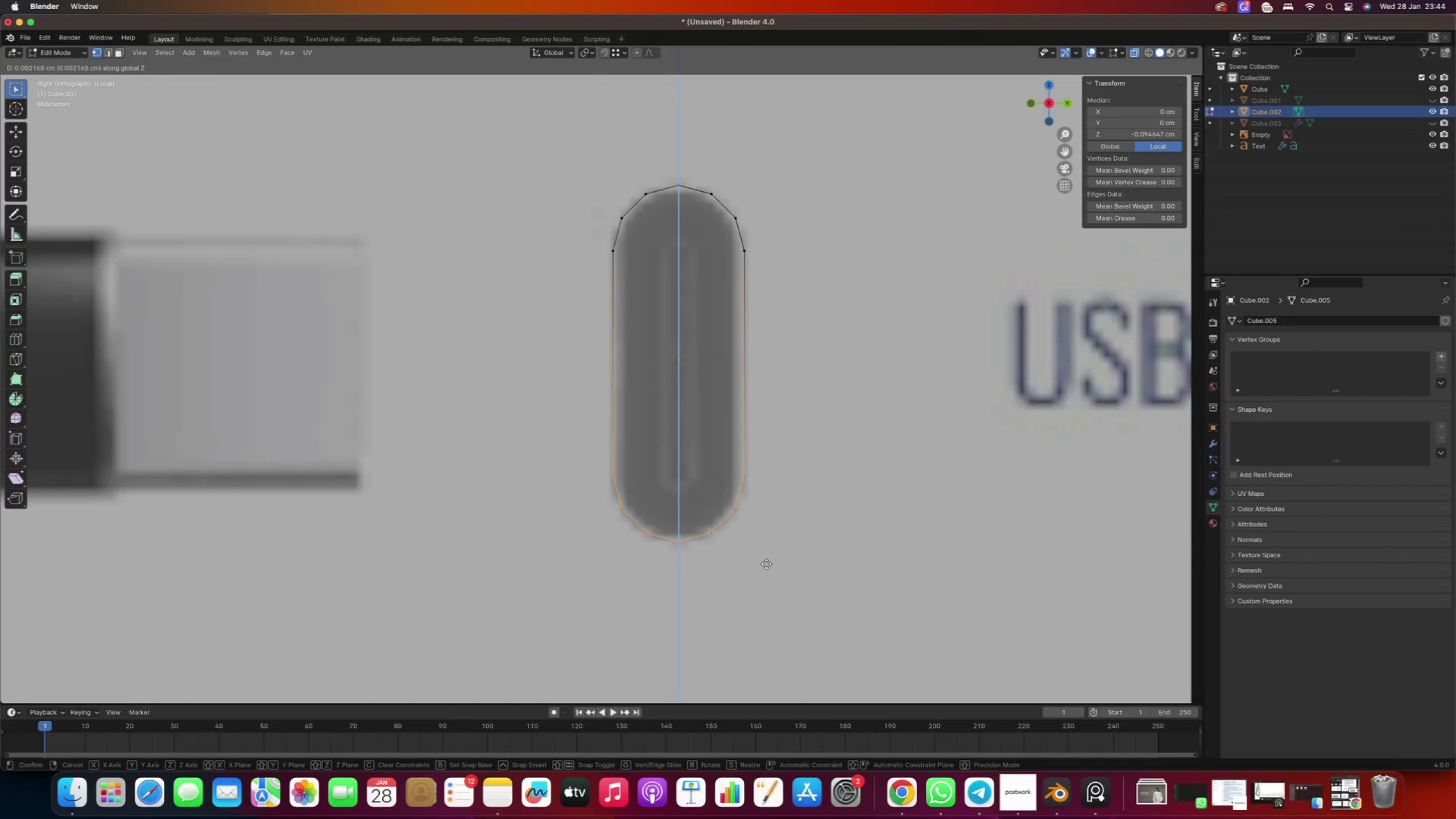 
left_click([767, 564])
 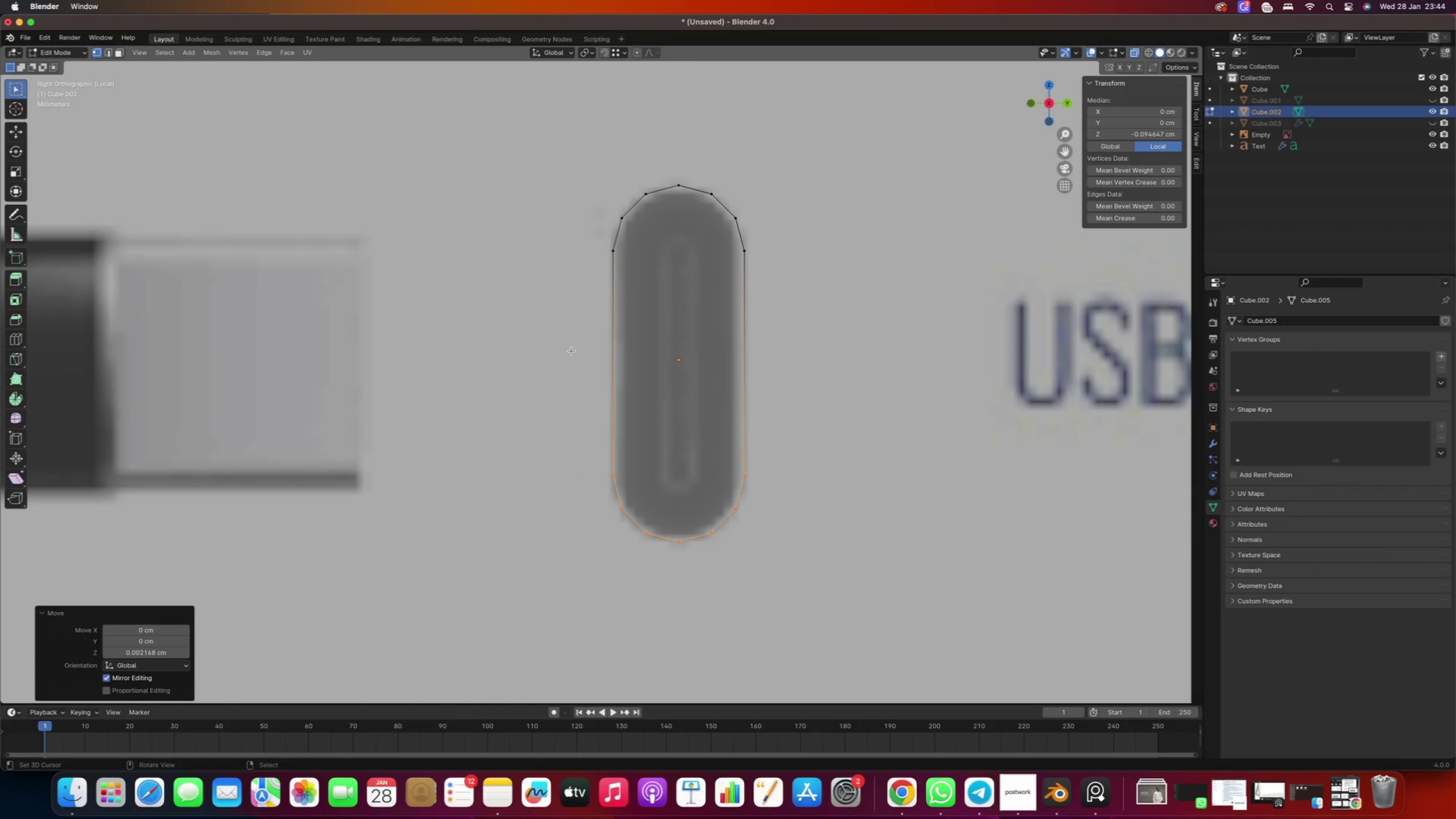 
scroll: coordinate [573, 353], scroll_direction: down, amount: 15.0
 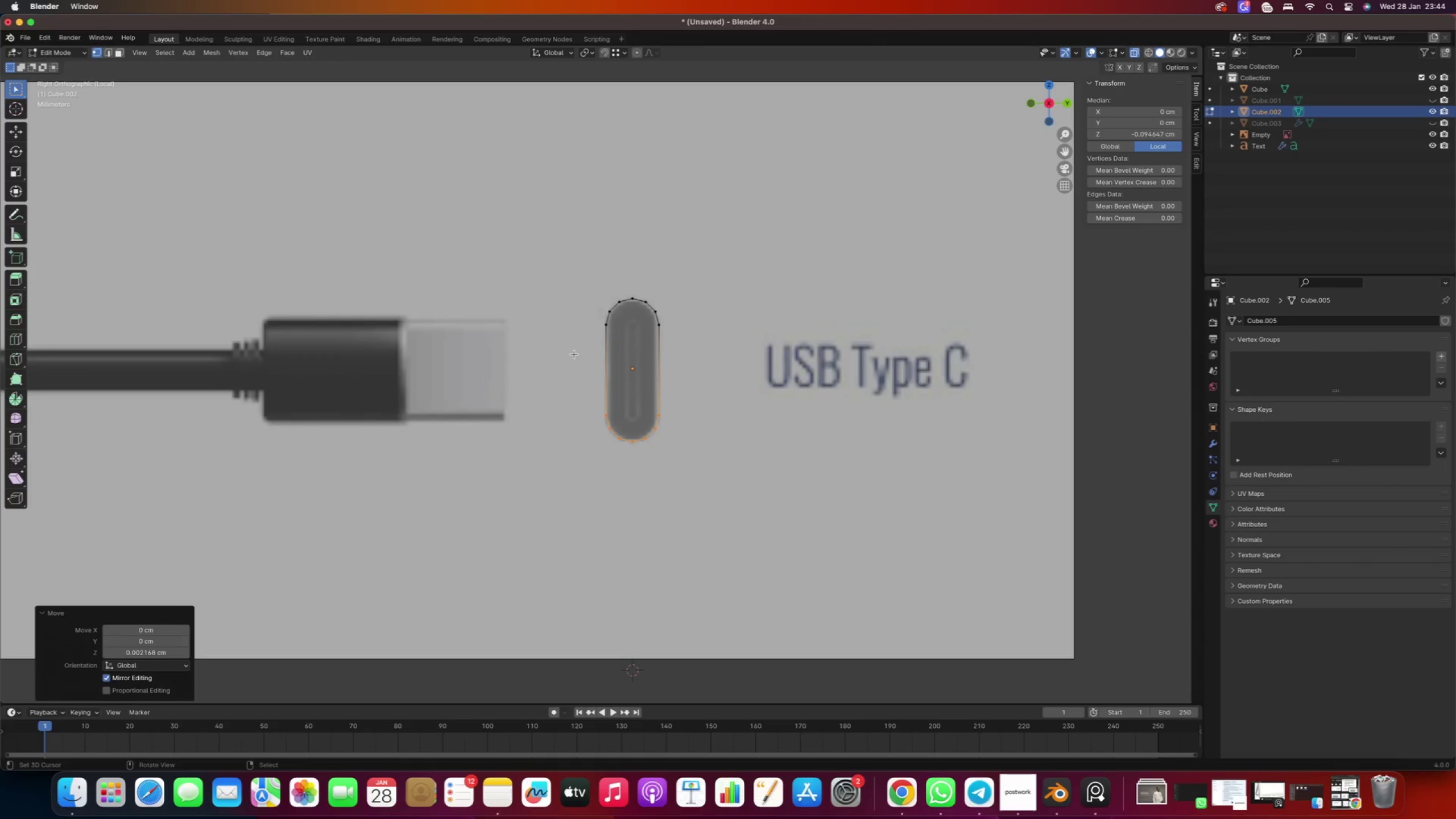 
key(Tab)
 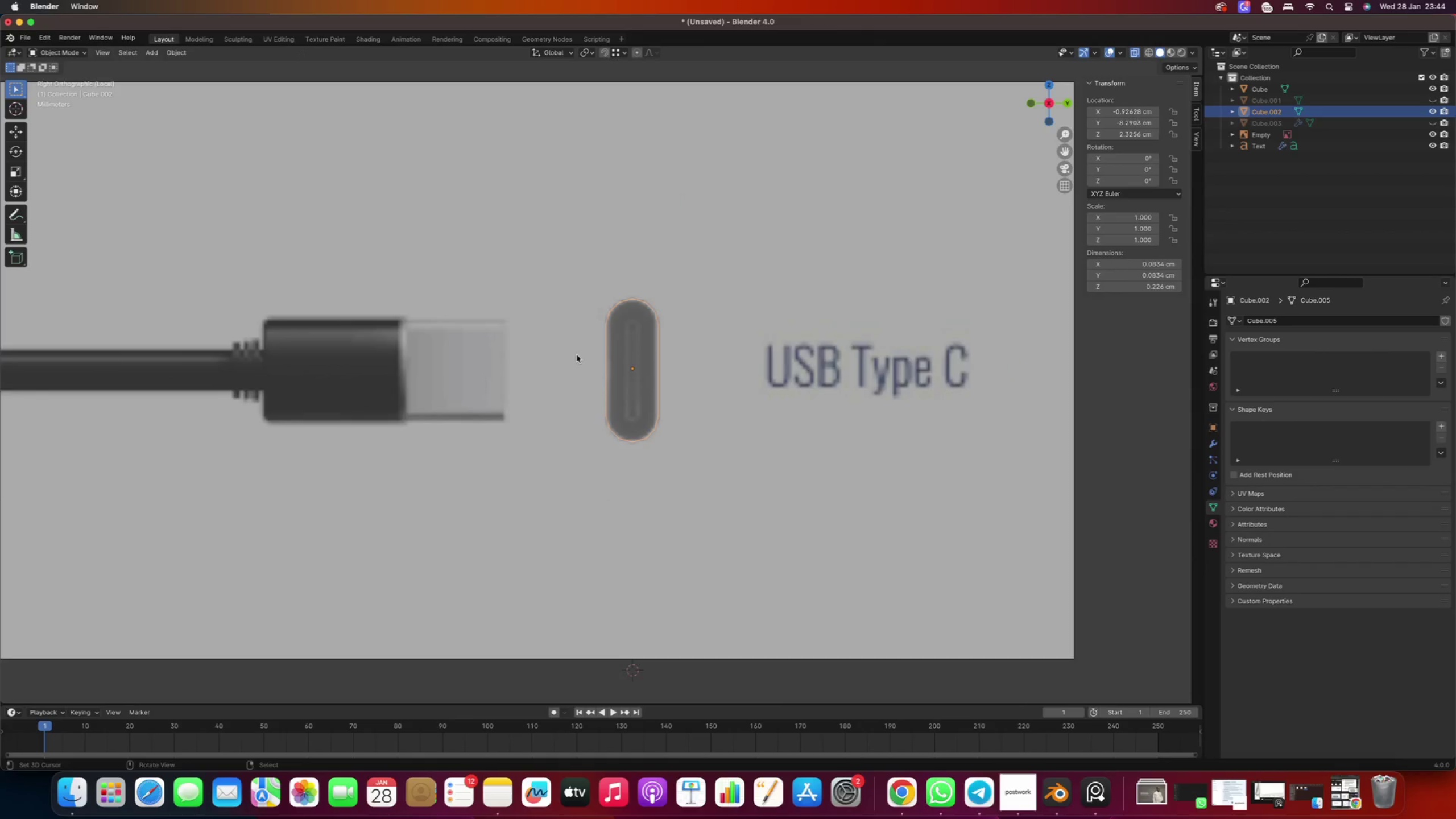 
scroll: coordinate [586, 357], scroll_direction: down, amount: 9.0
 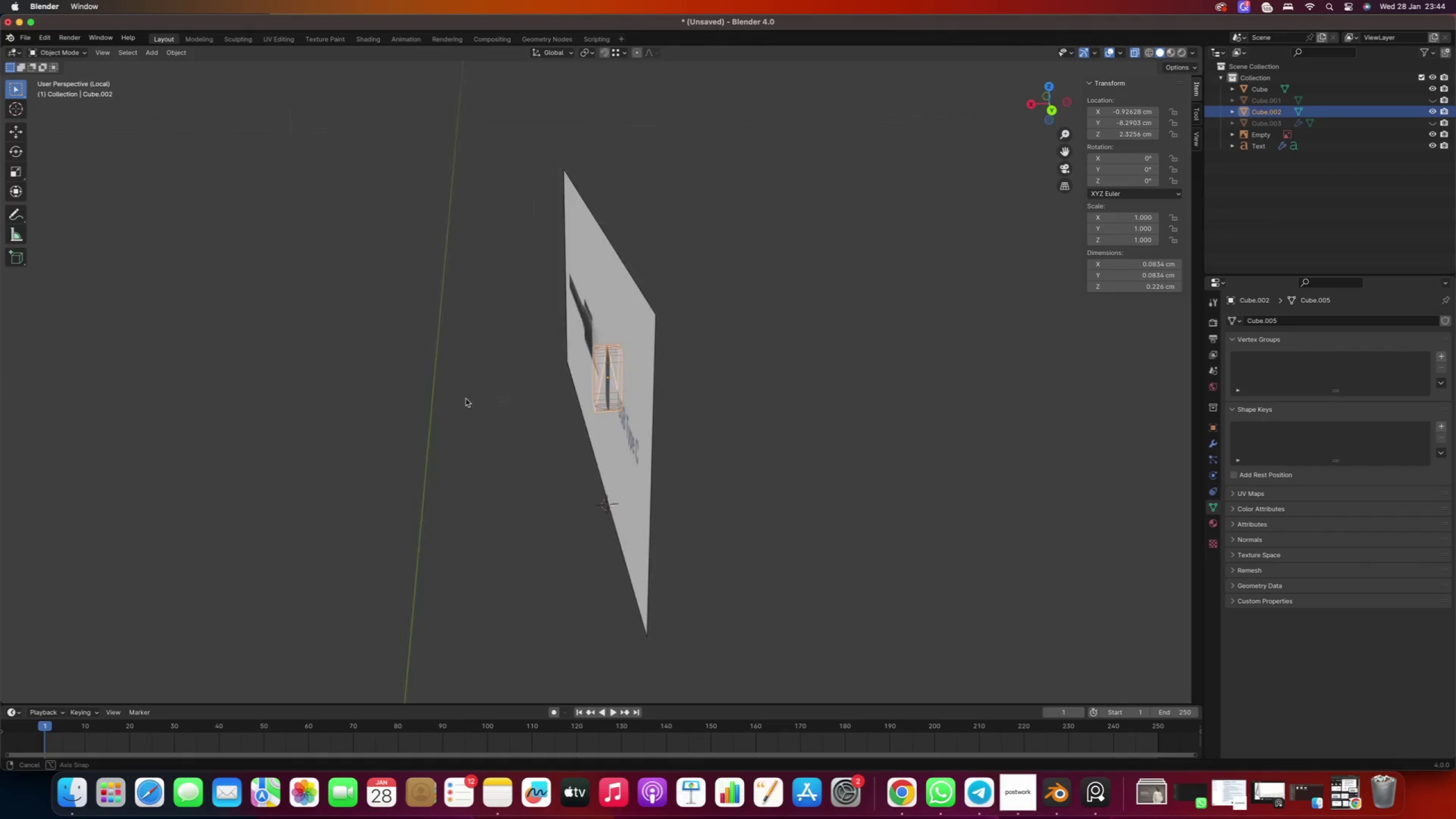 
scroll: coordinate [599, 365], scroll_direction: up, amount: 8.0
 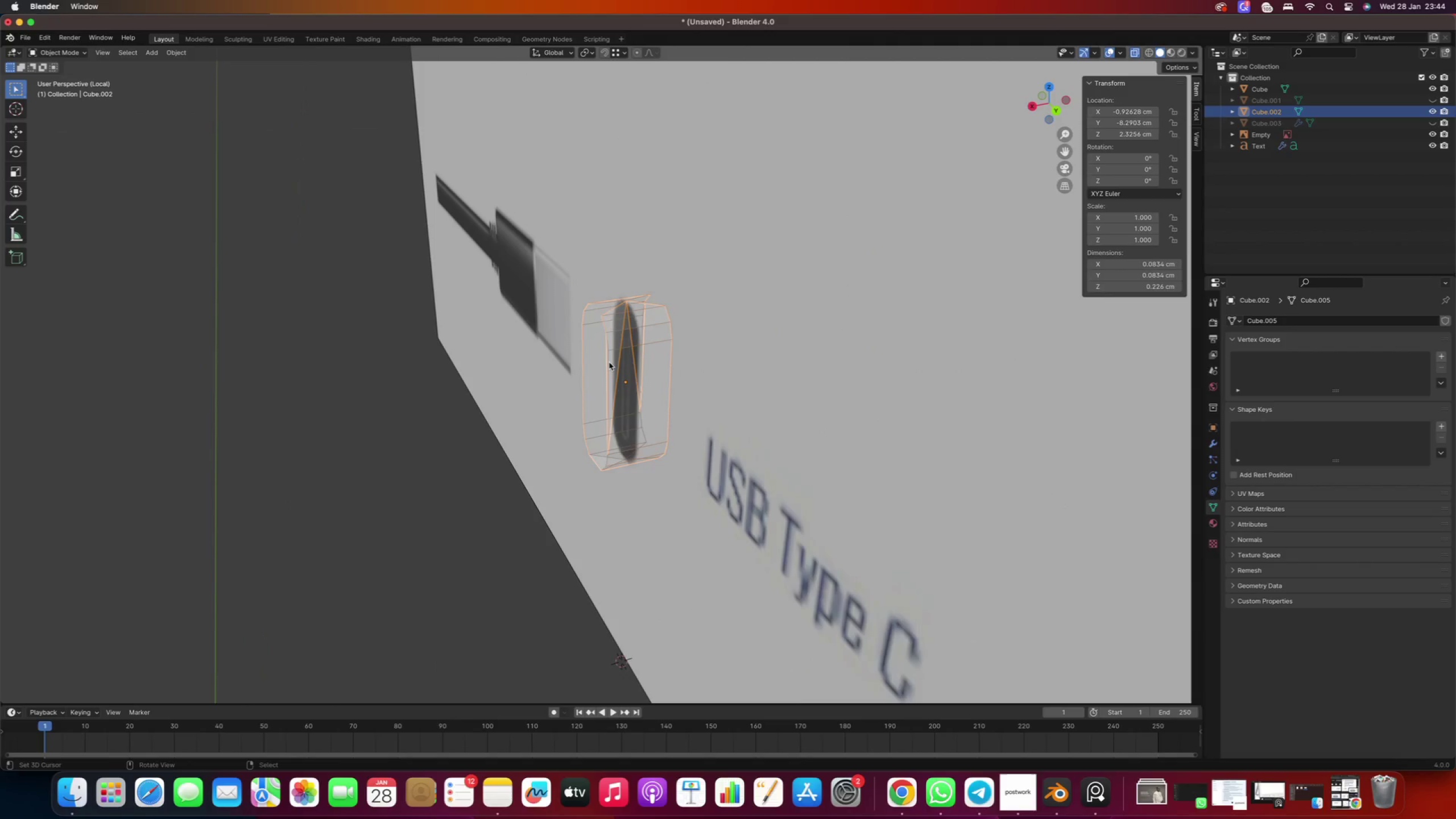 
type(gyx)
 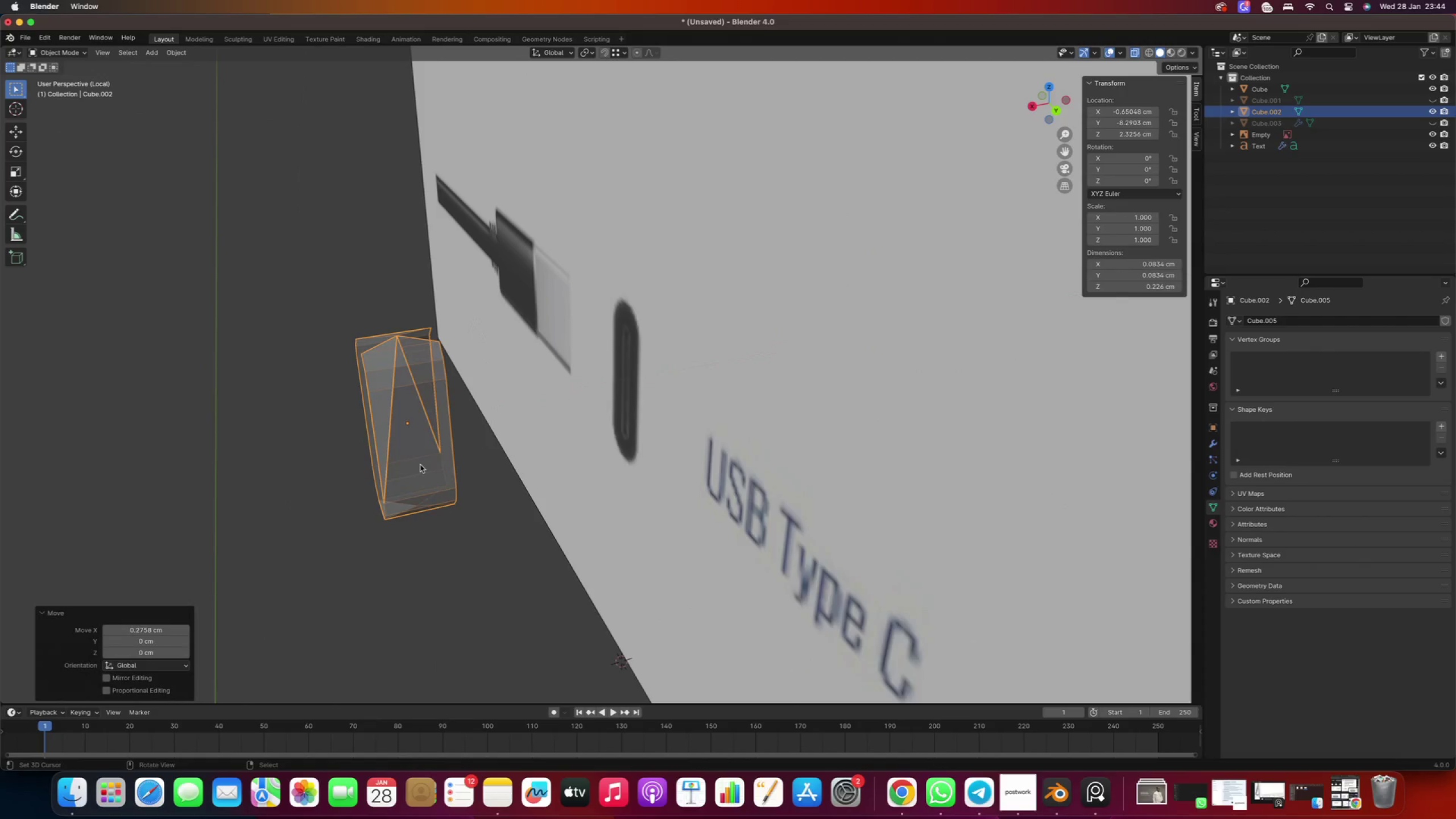 
key(Tab)
 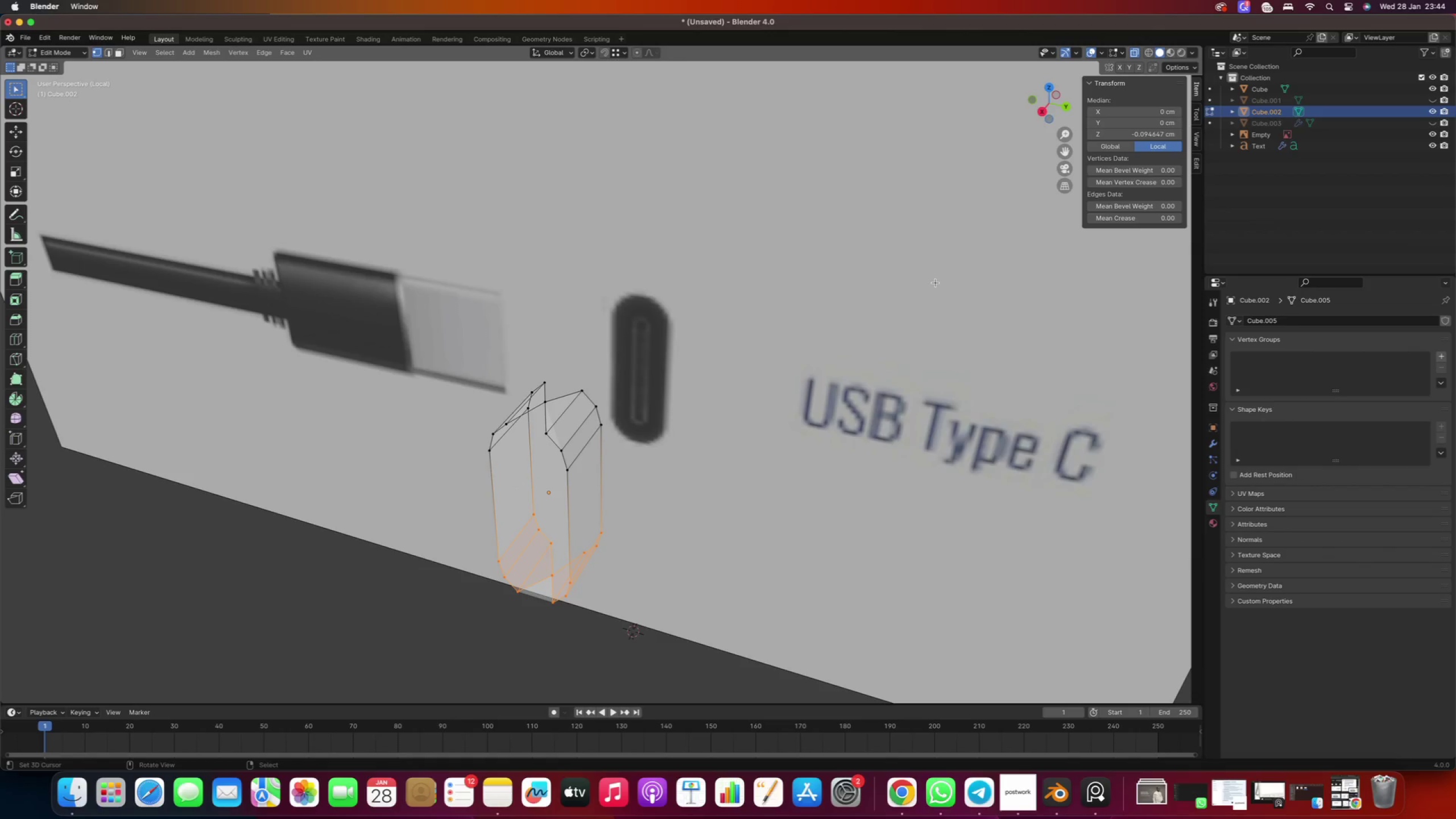 
wait(5.3)
 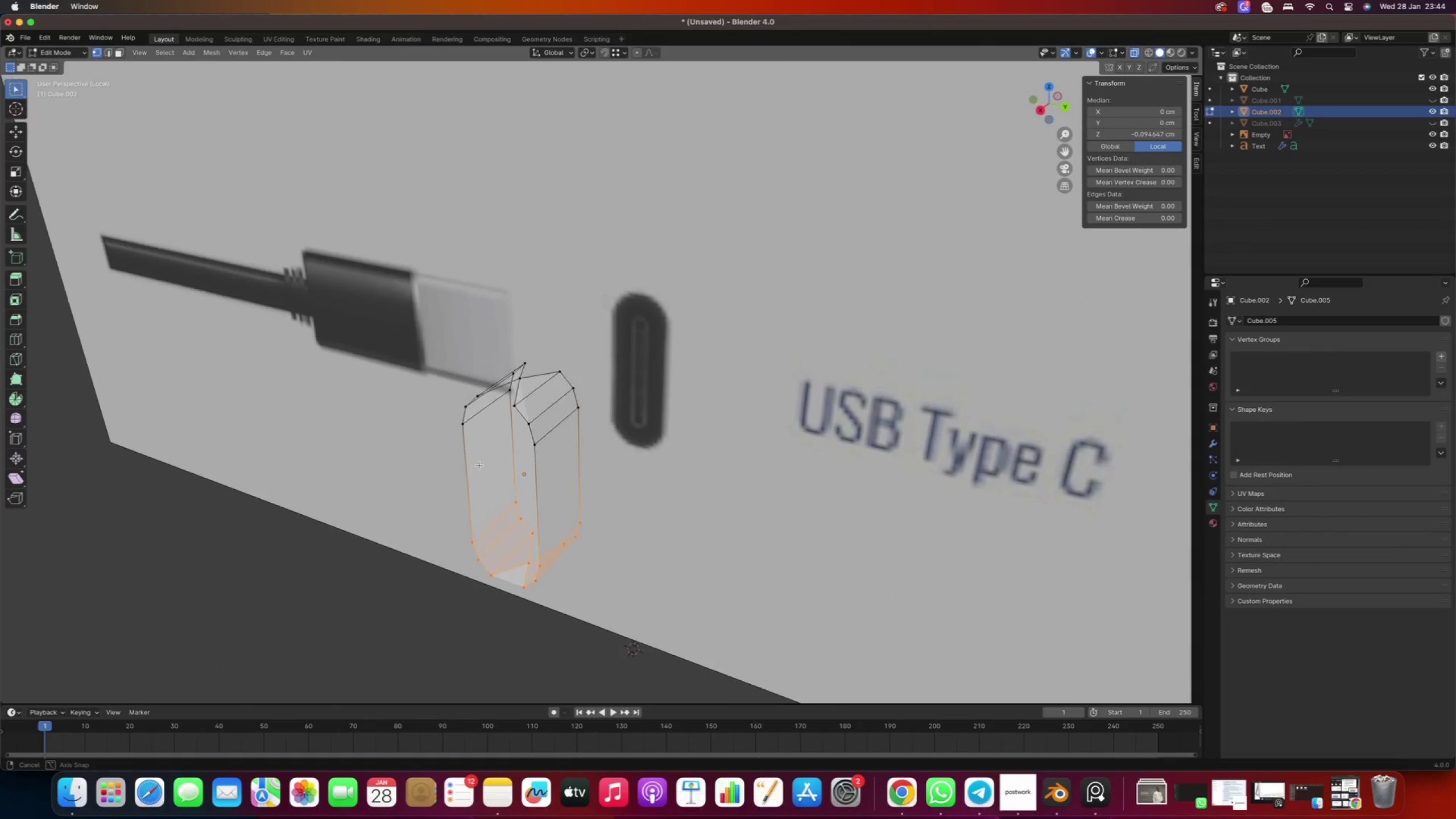 
left_click([1134, 56])
 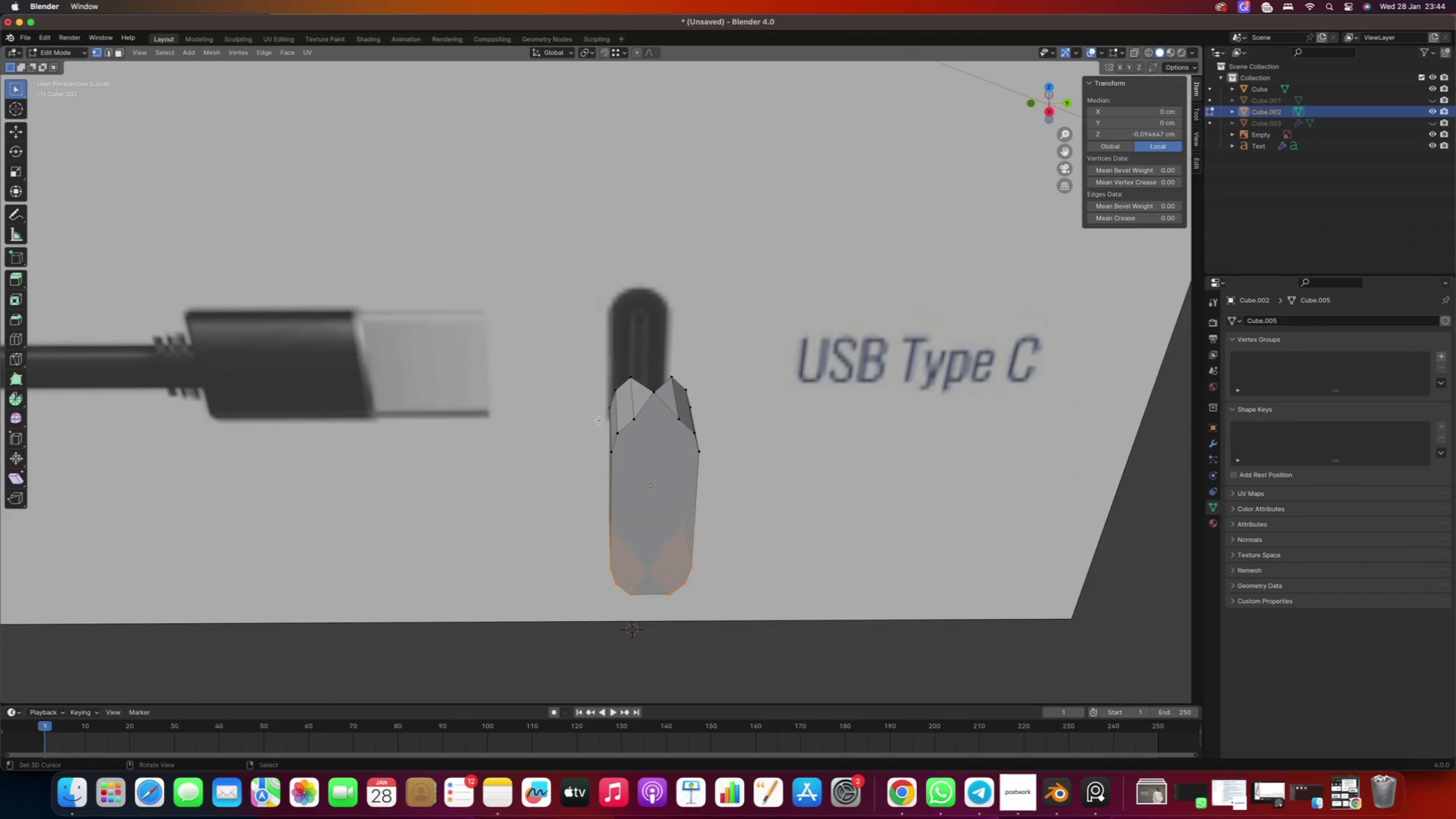 
scroll: coordinate [646, 433], scroll_direction: up, amount: 1.0
 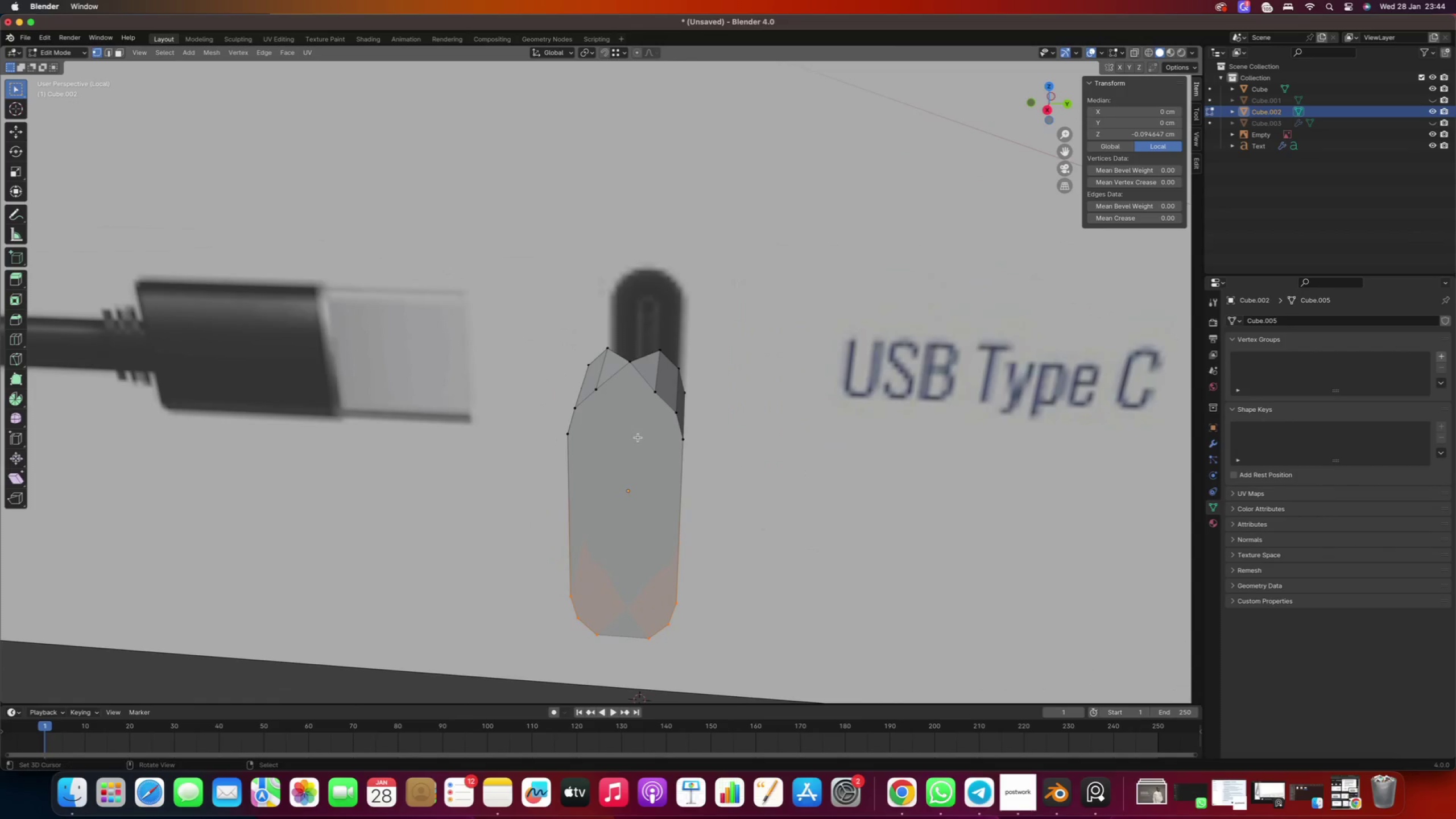 
right_click([595, 396])
 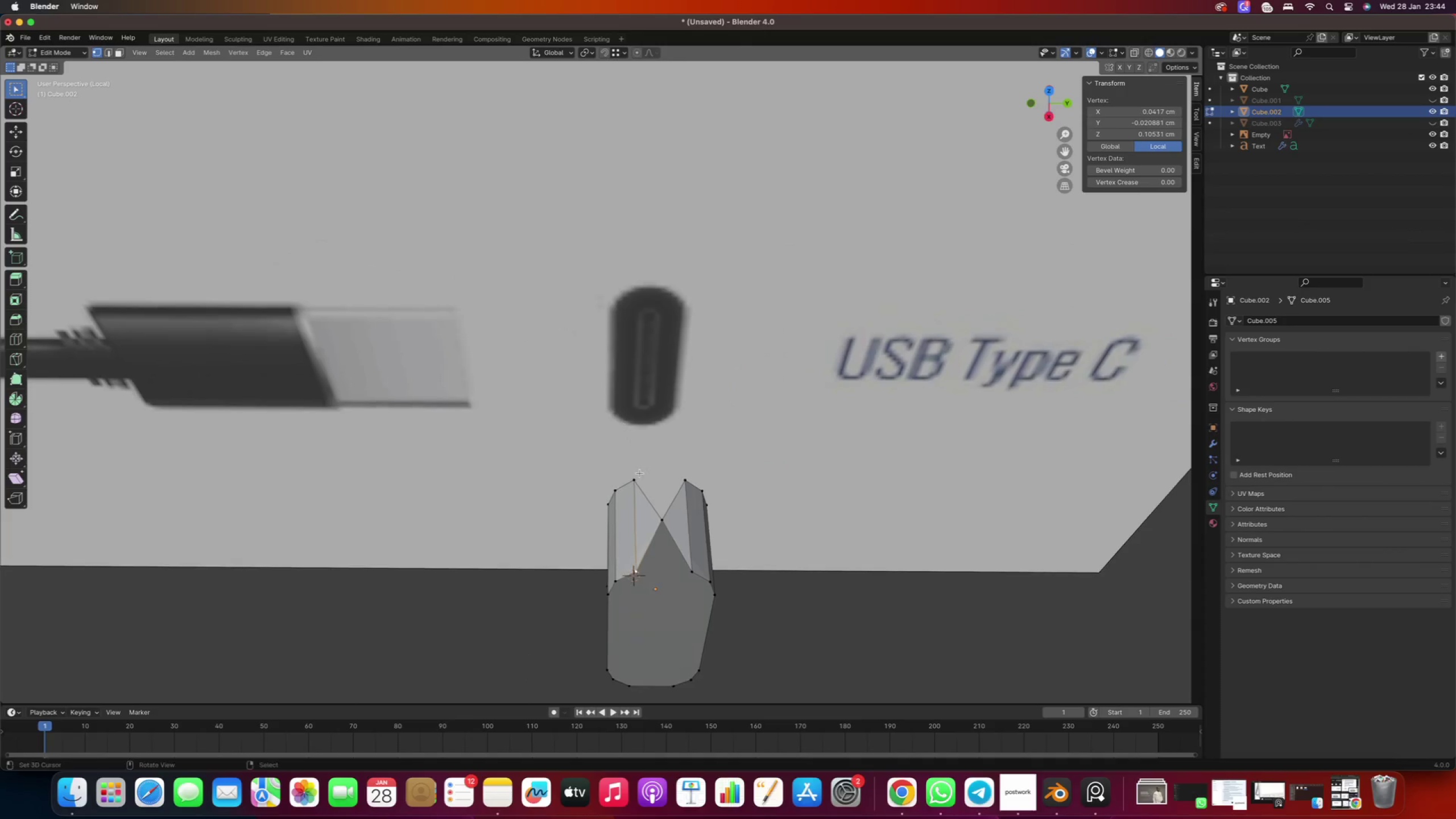 
hold_key(key=ShiftRight, duration=0.91)
right_click([676, 382])
 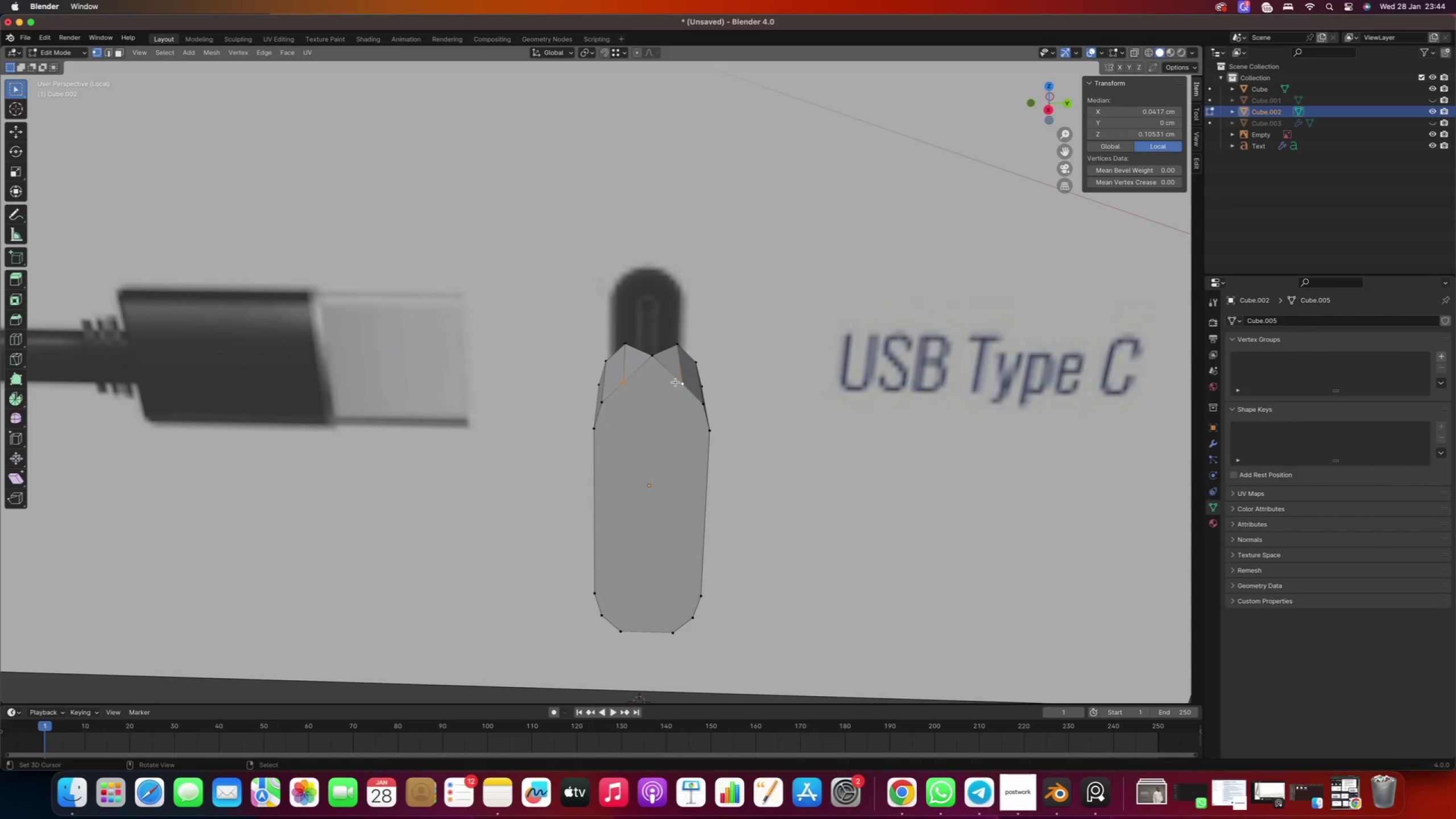 
key(F)
 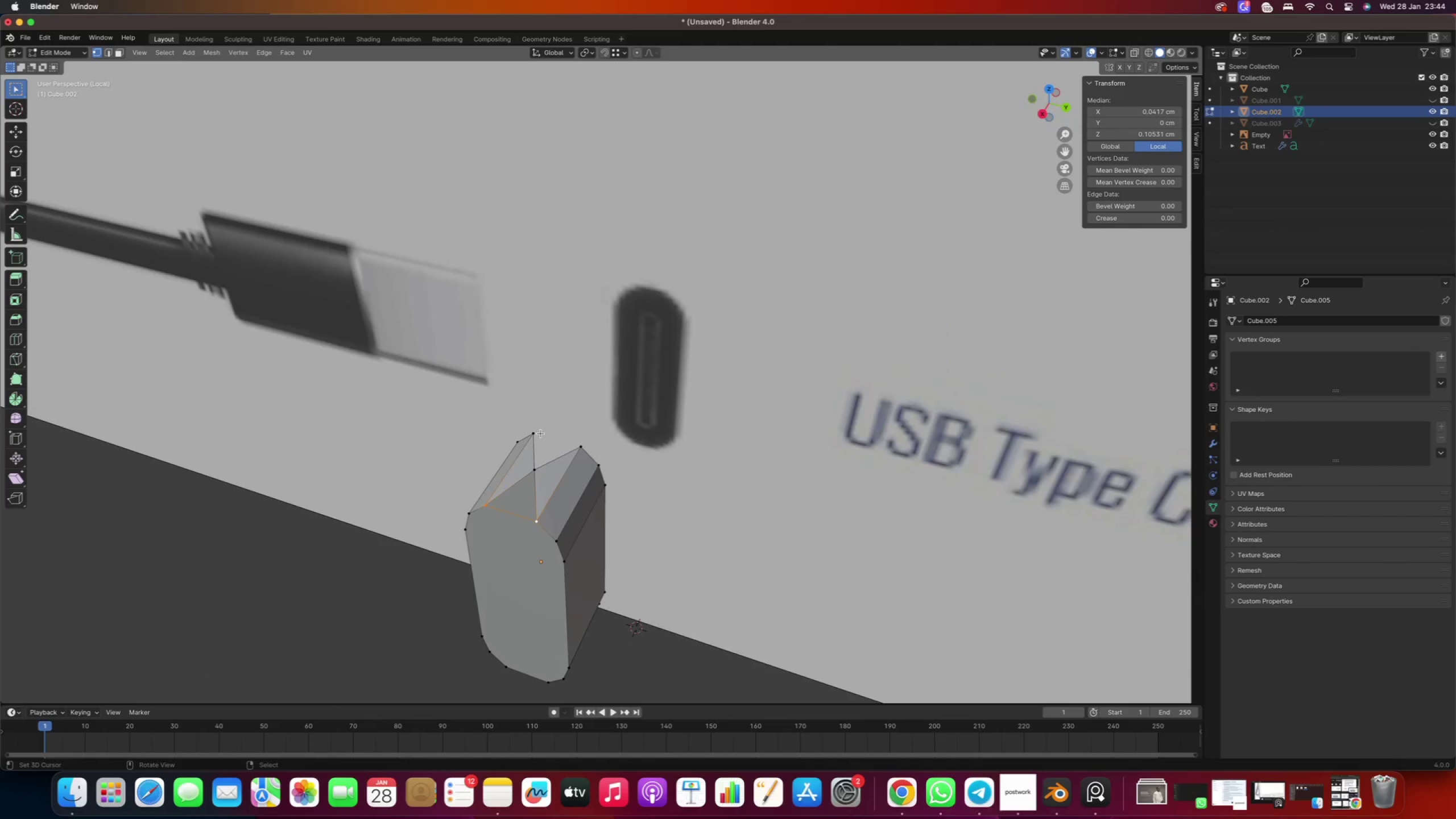 
right_click([537, 433])
 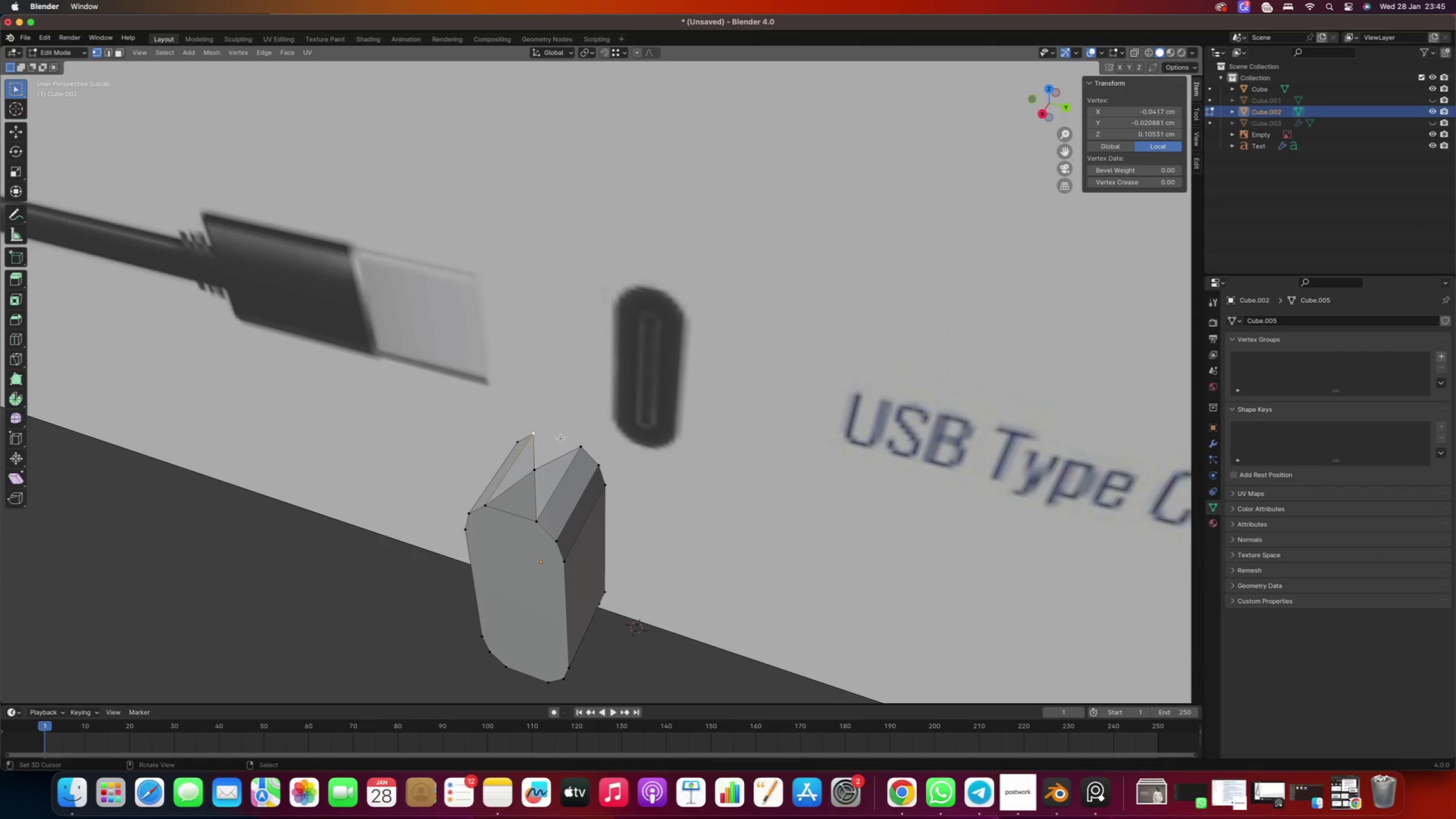 
hold_key(key=ShiftRight, duration=0.66)
right_click([588, 446])
 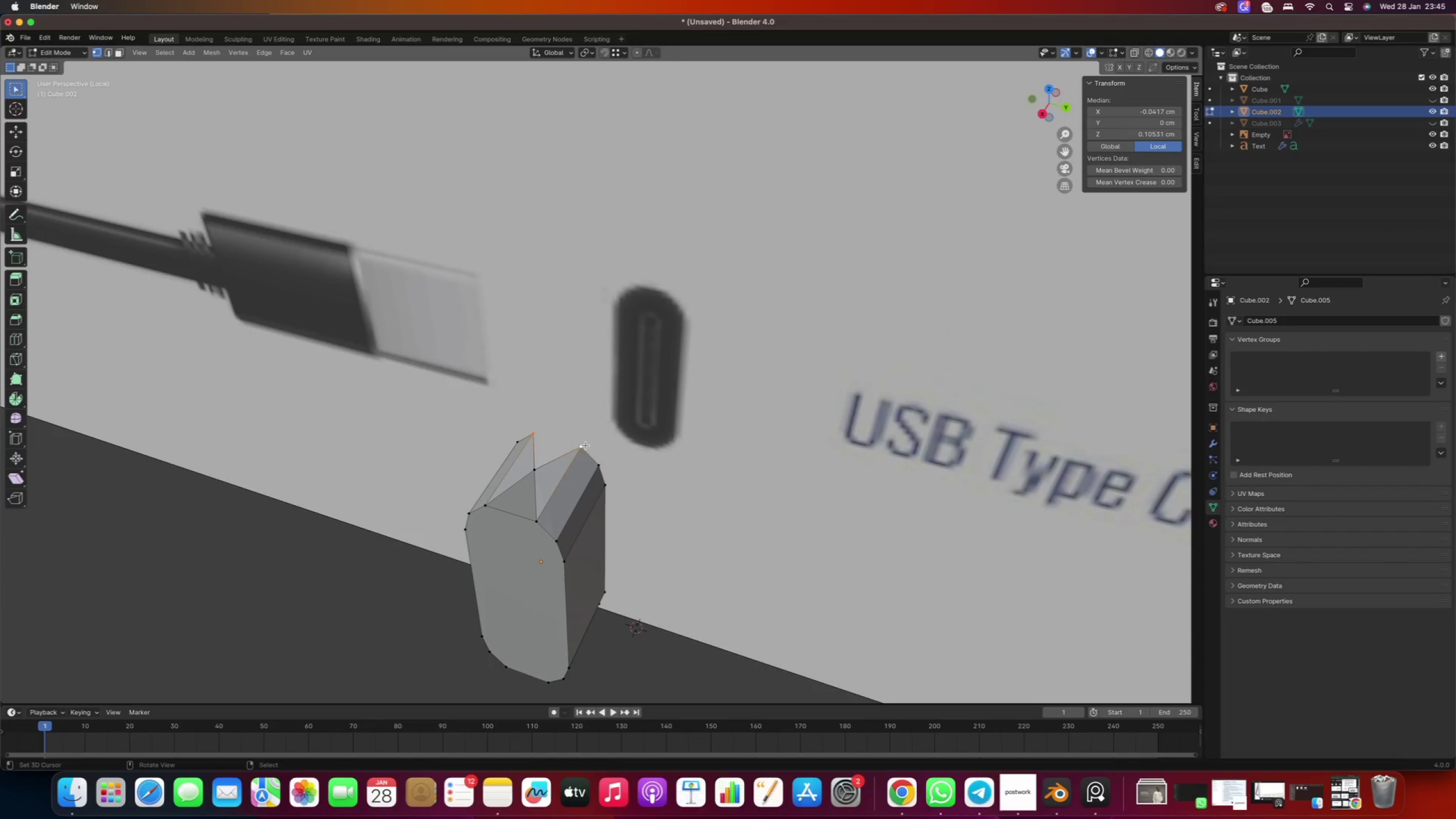 
key(F)
 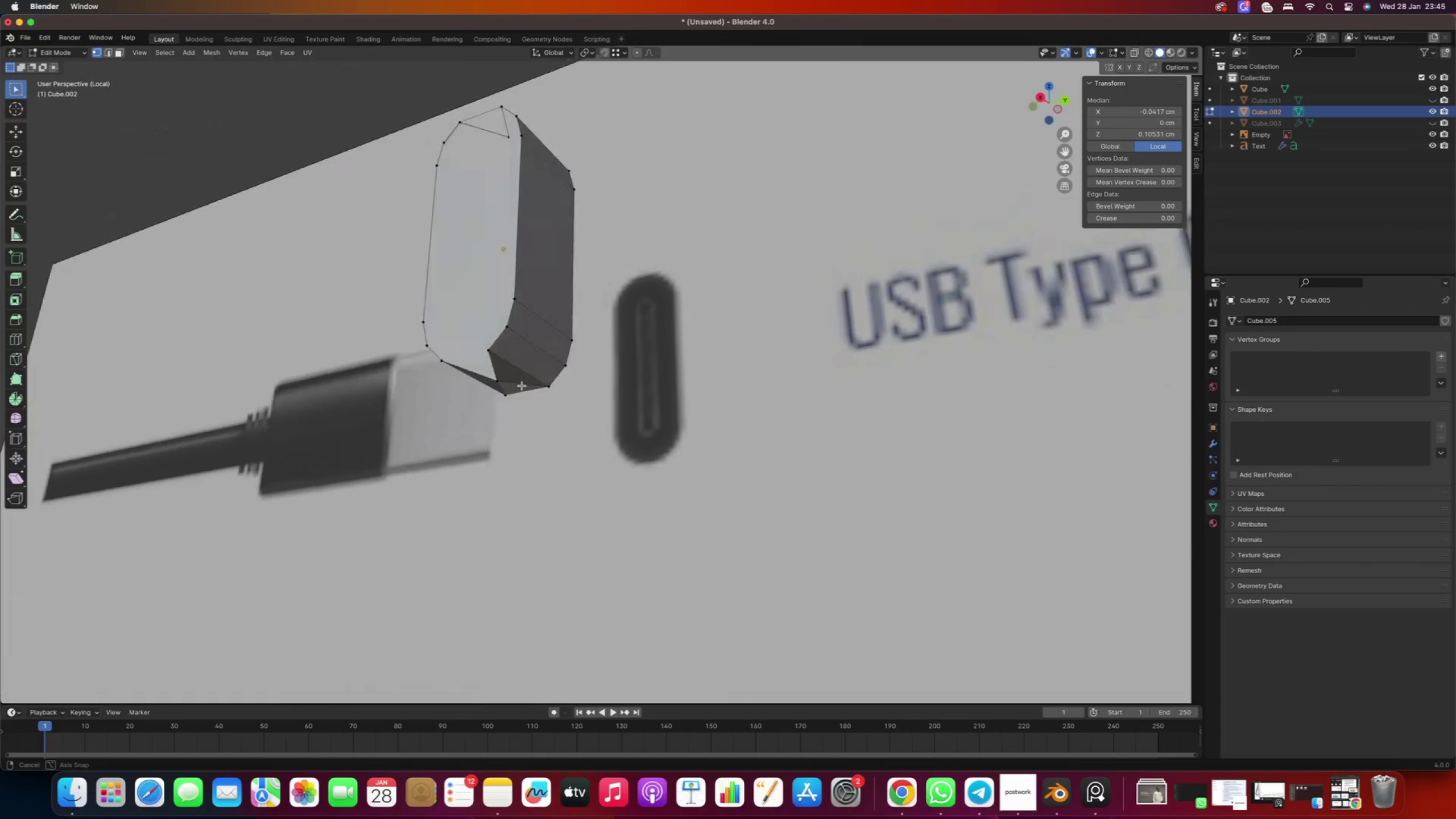 
key(Slash)
 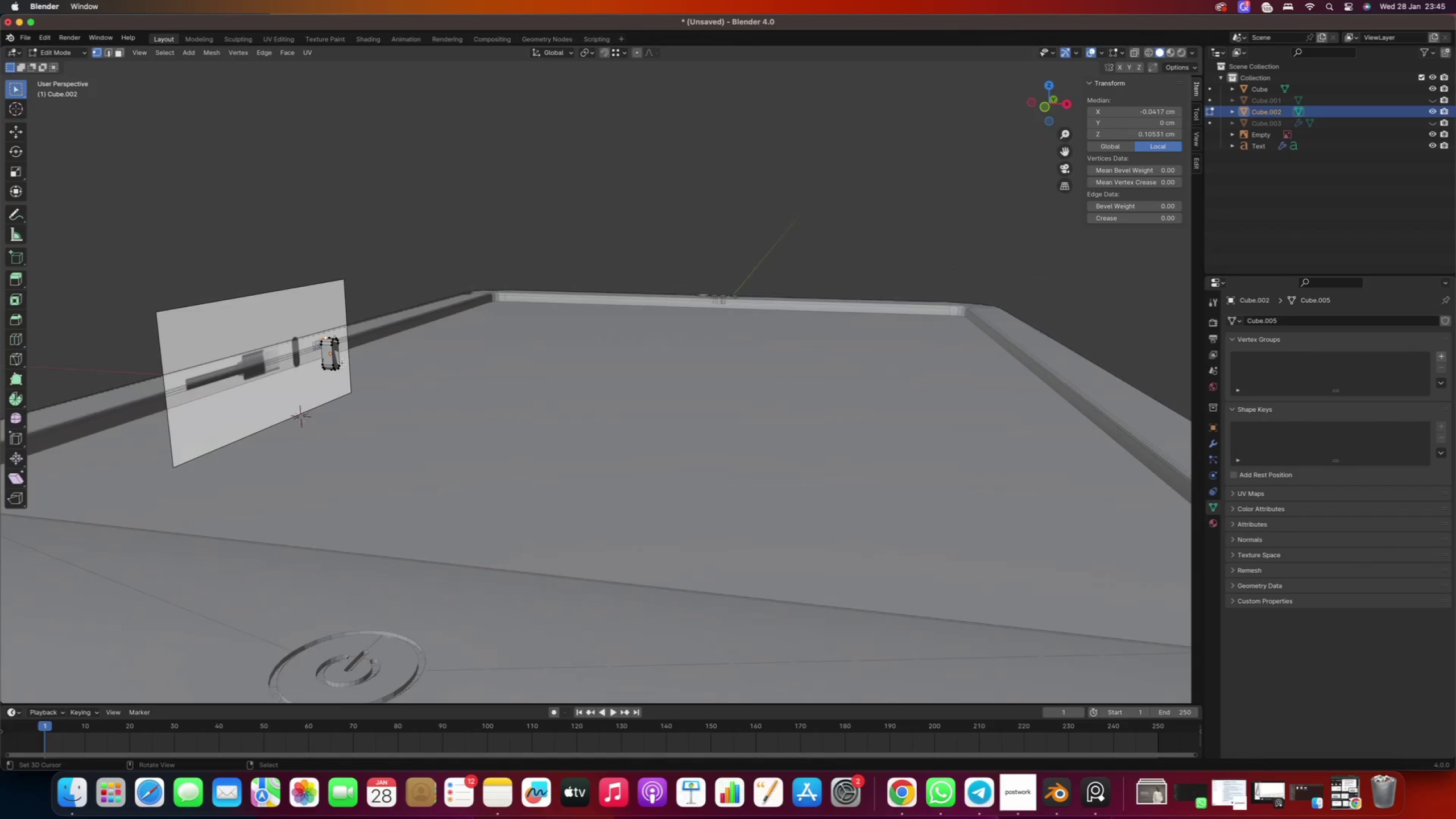 
key(Slash)
 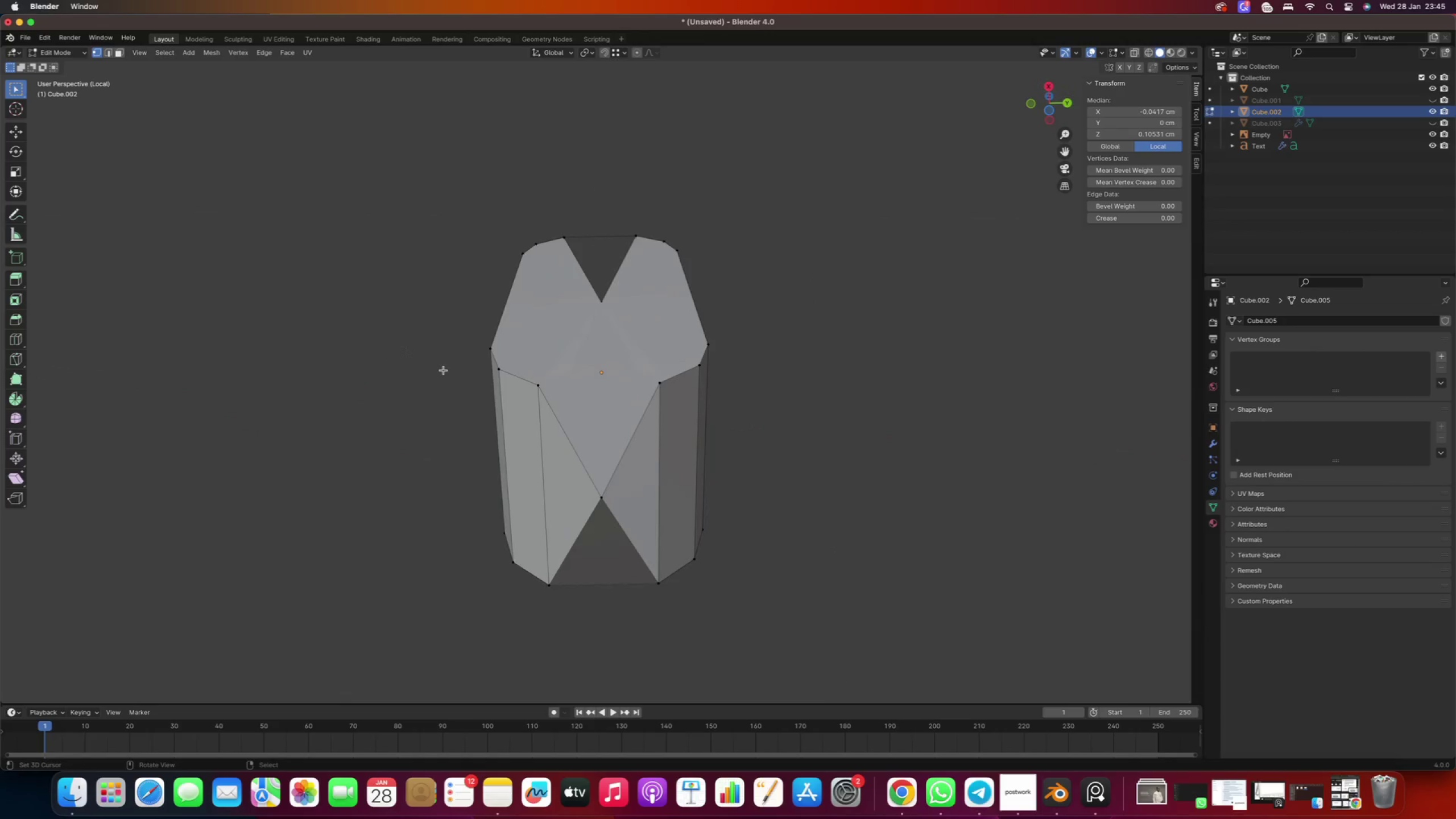 
wait(8.45)
 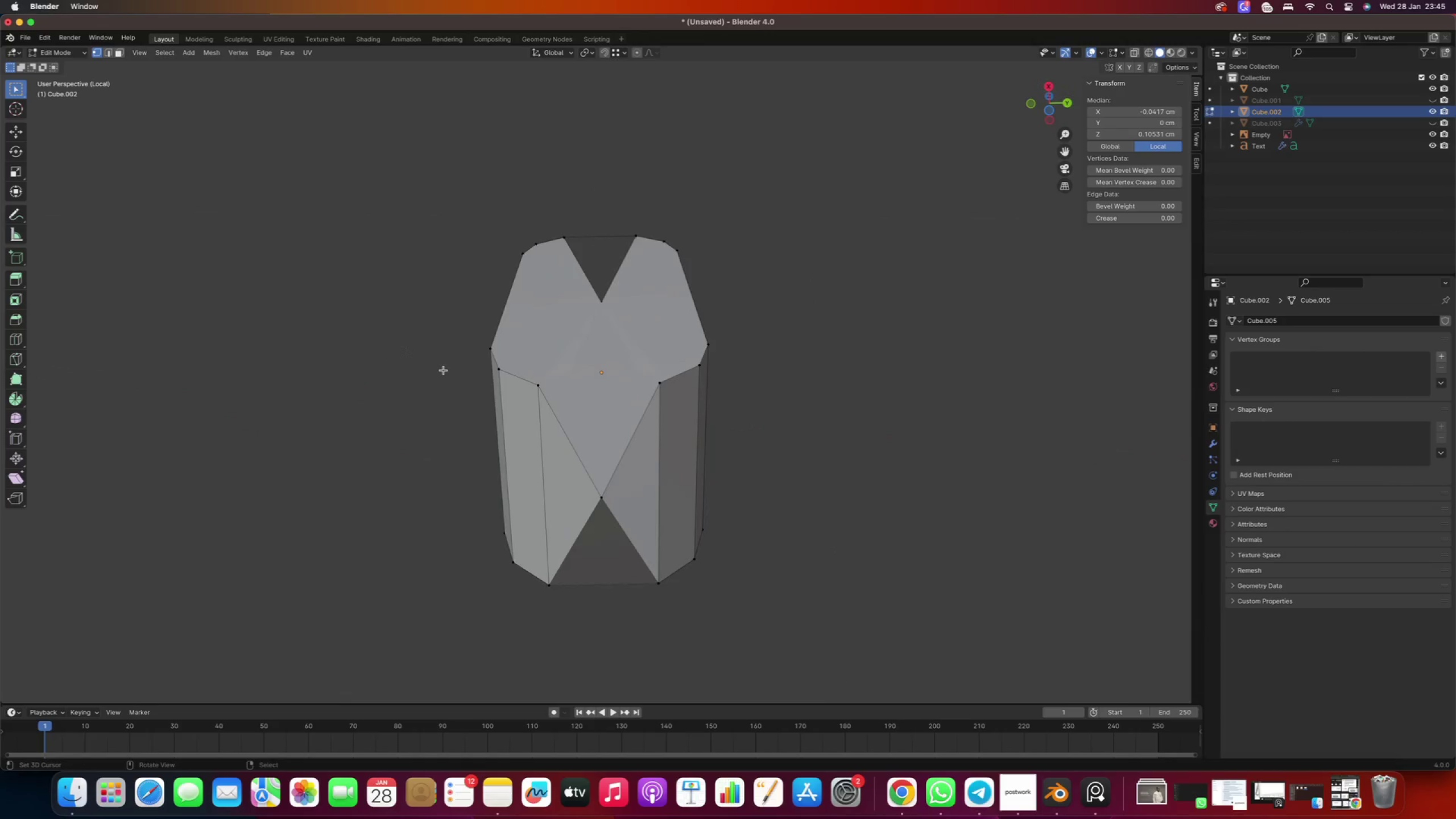 
key(2)
 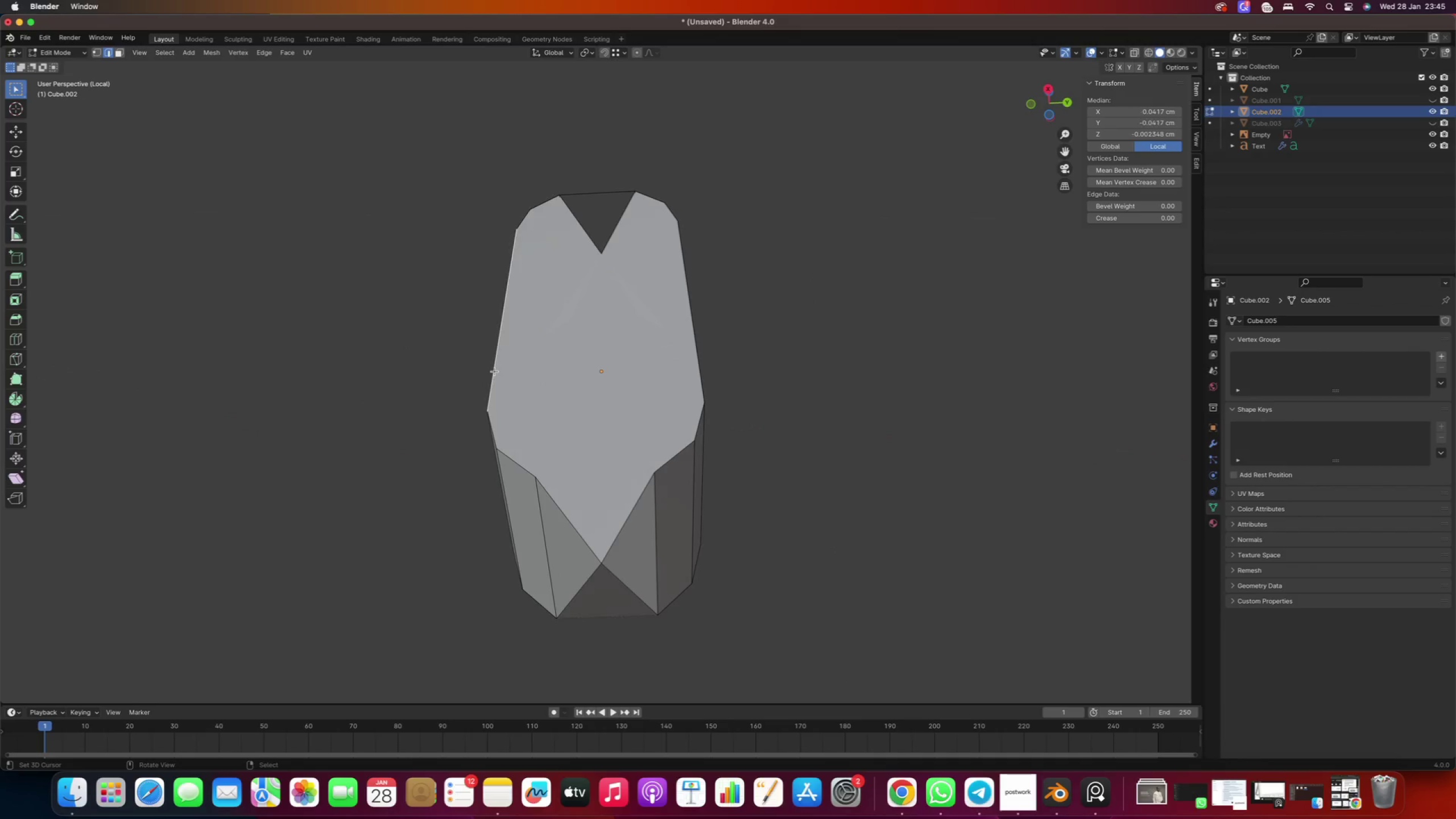 
right_click([495, 371])
 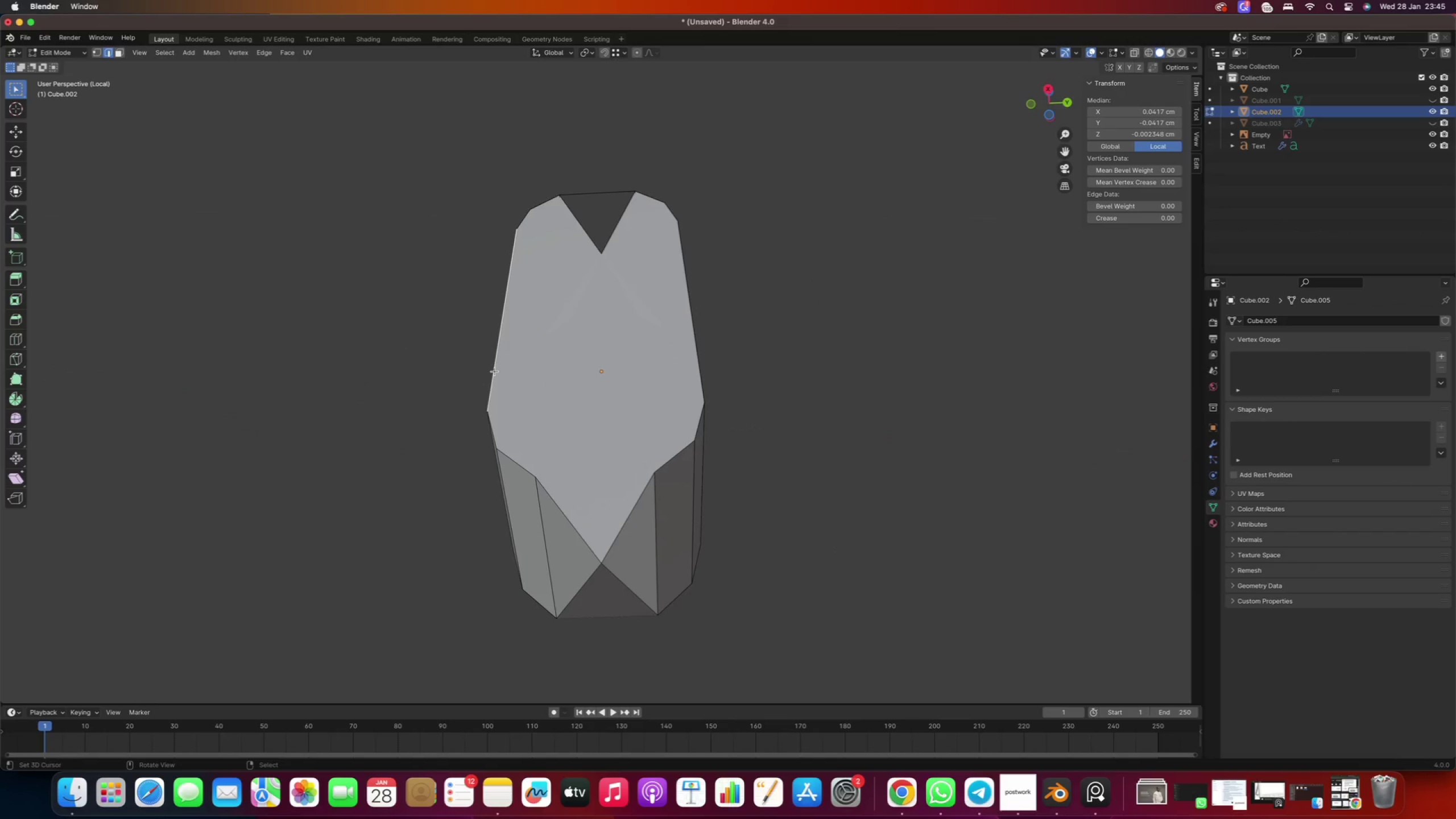 
hold_key(key=AltRight, duration=0.7)
double_click([495, 371])
 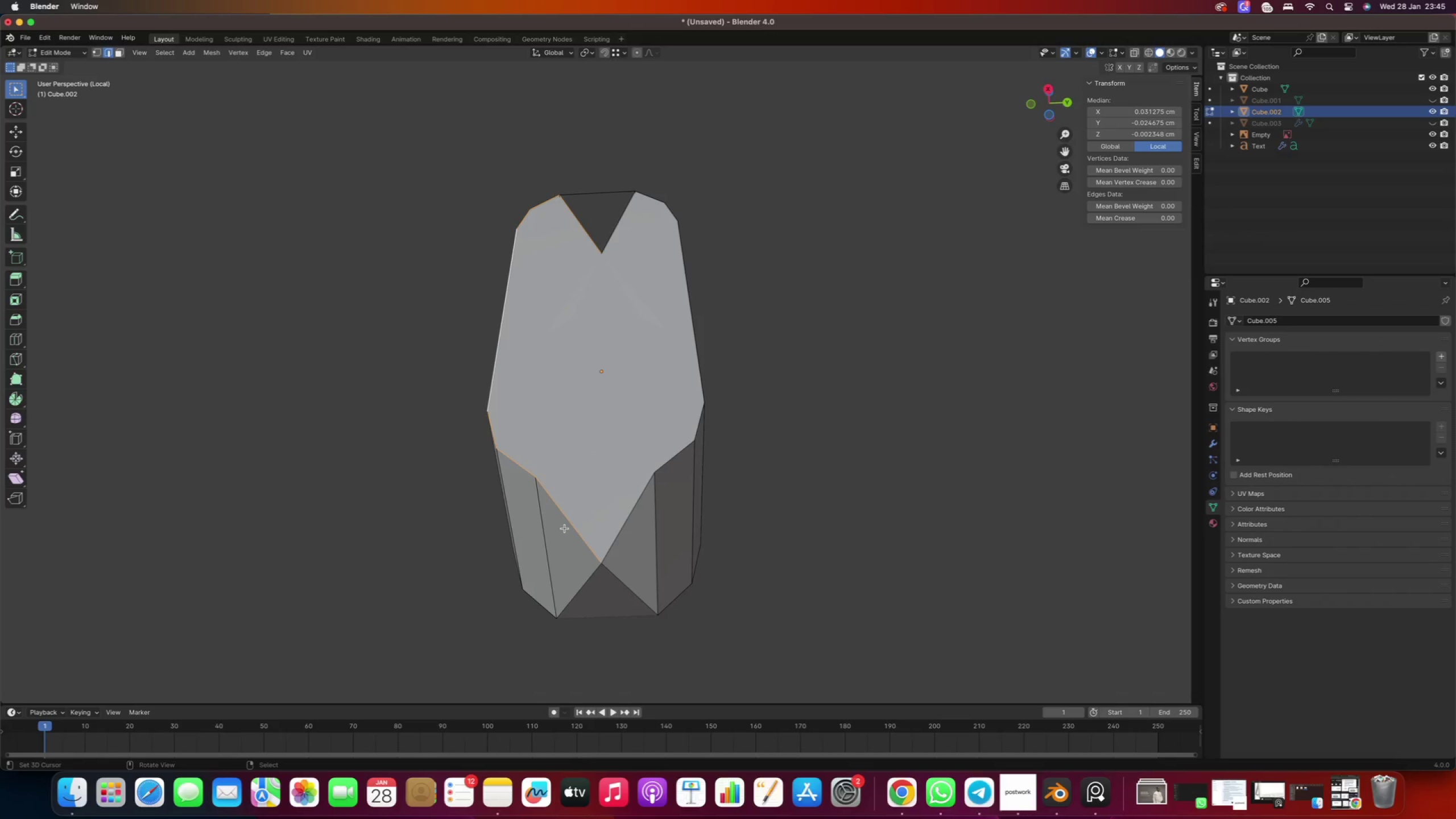 
key(2)
 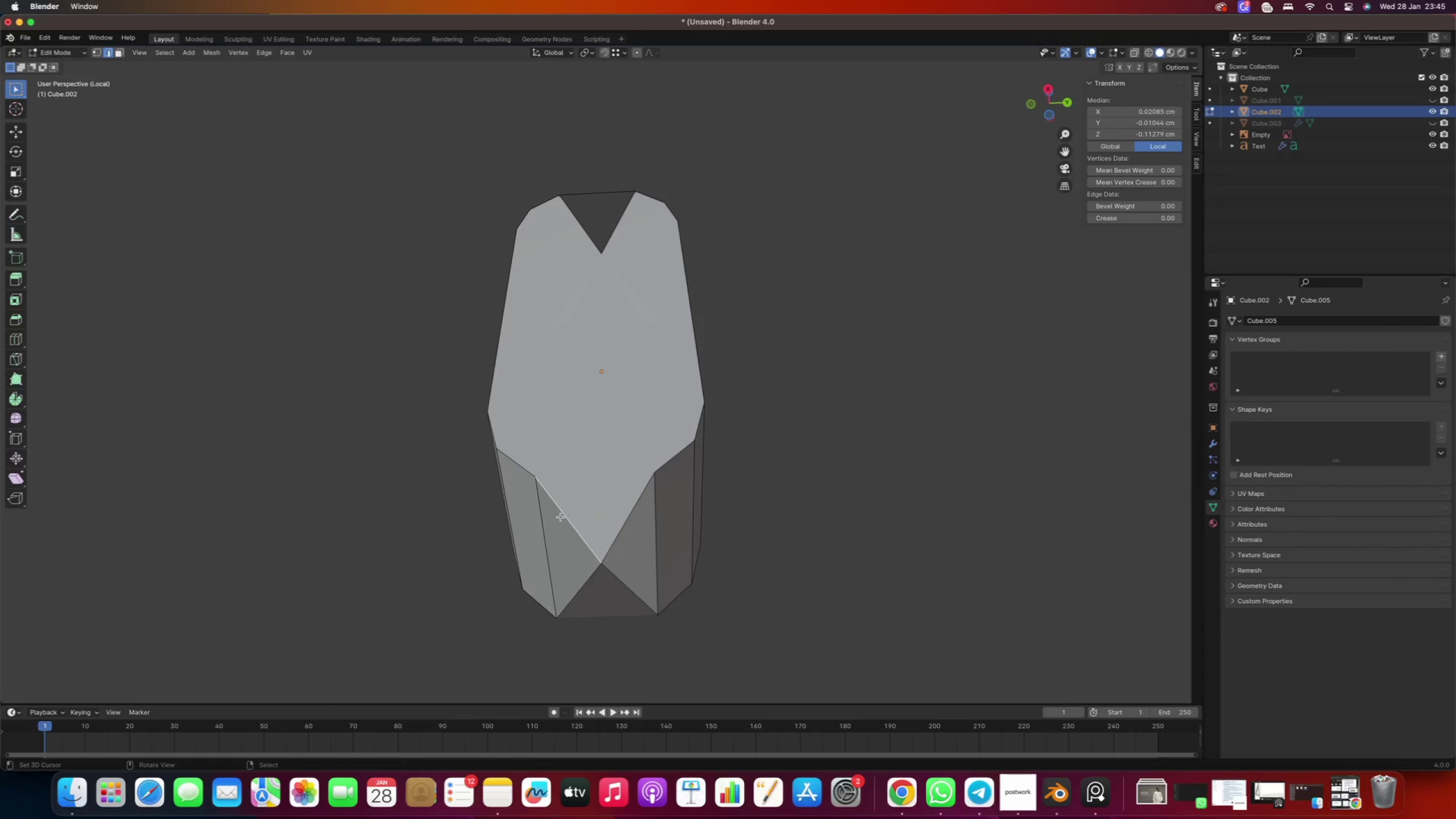 
key(Delete)
 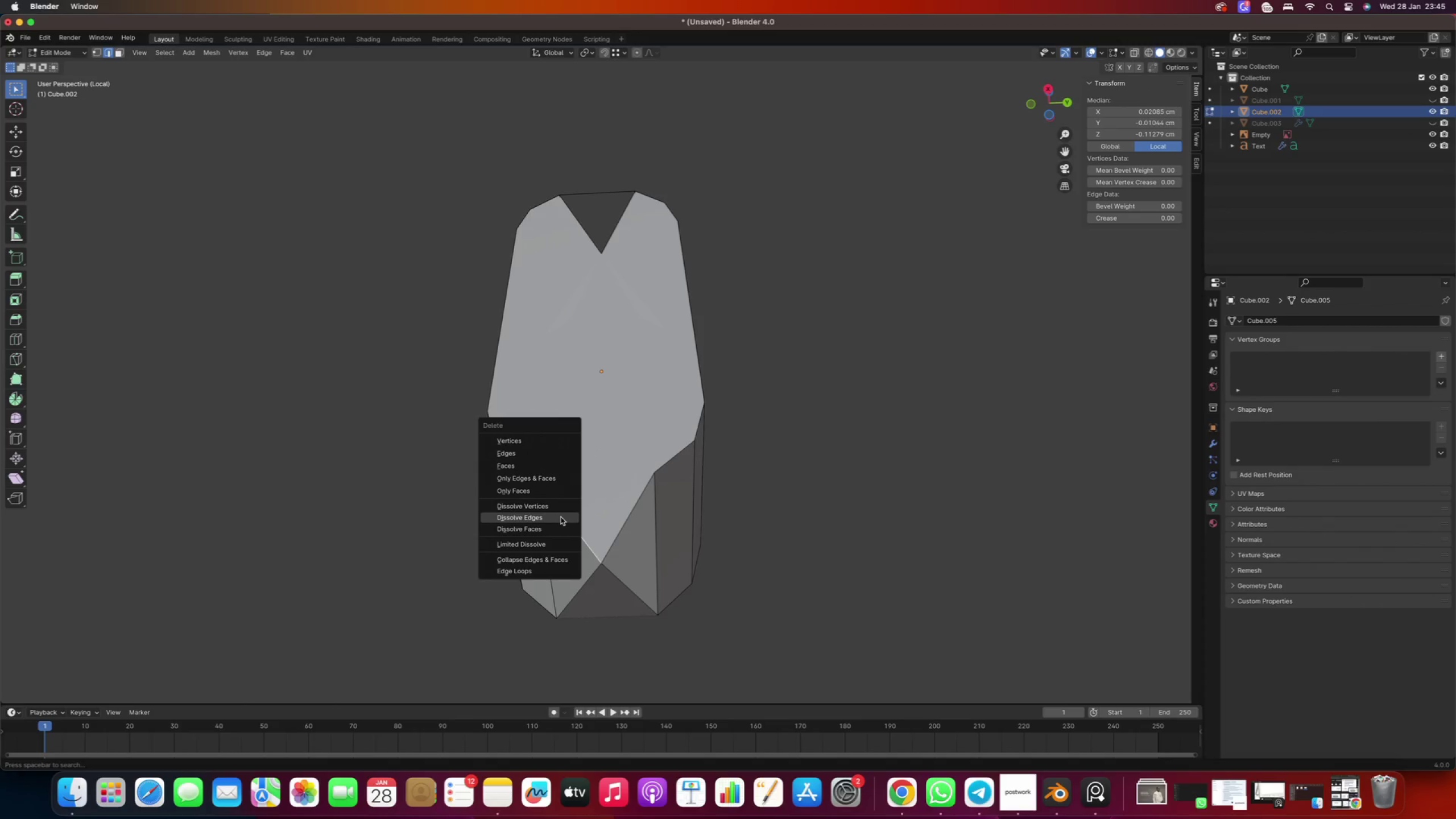 
left_click([561, 517])
 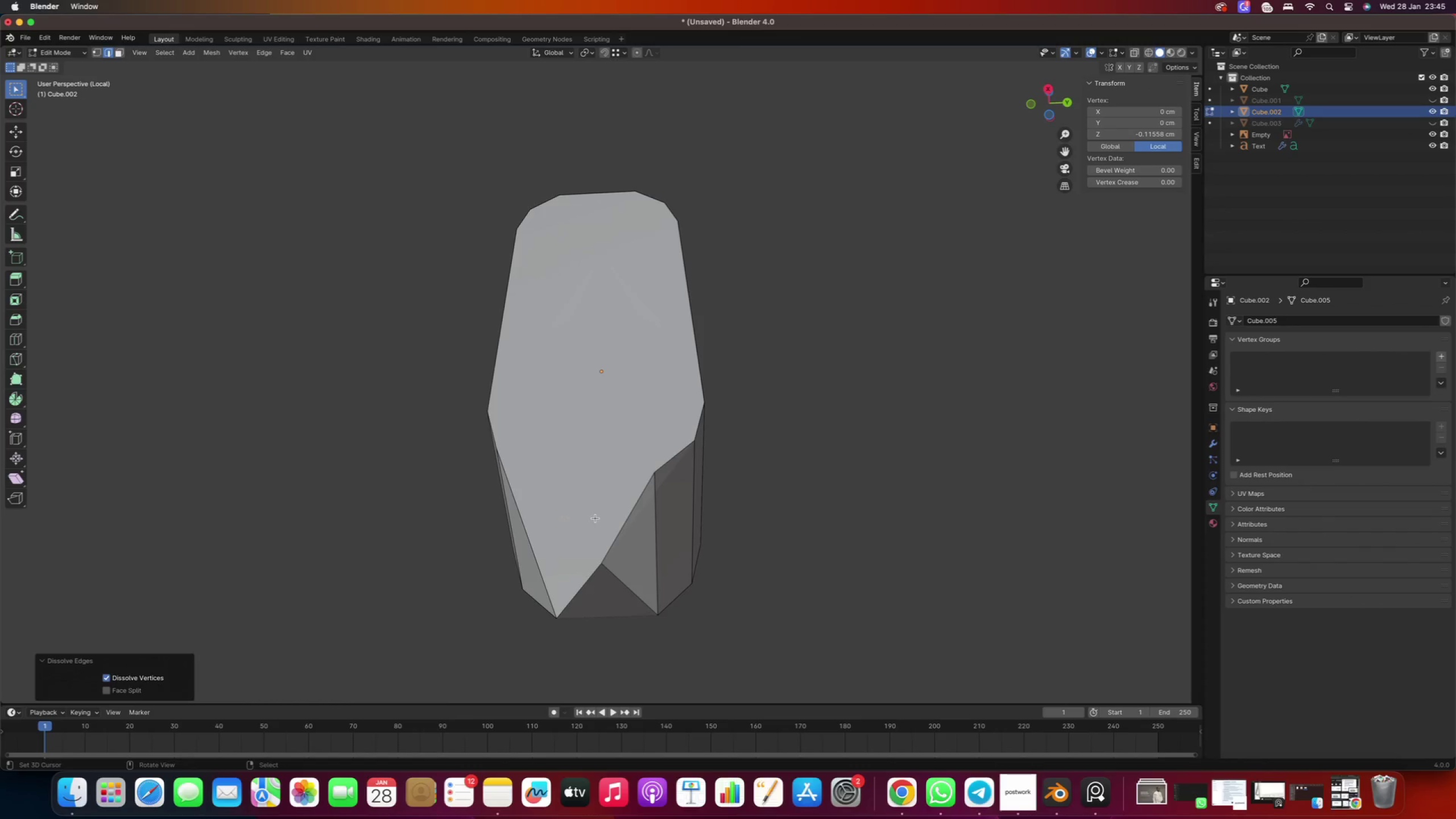 
scroll: coordinate [590, 517], scroll_direction: down, amount: 1.0
 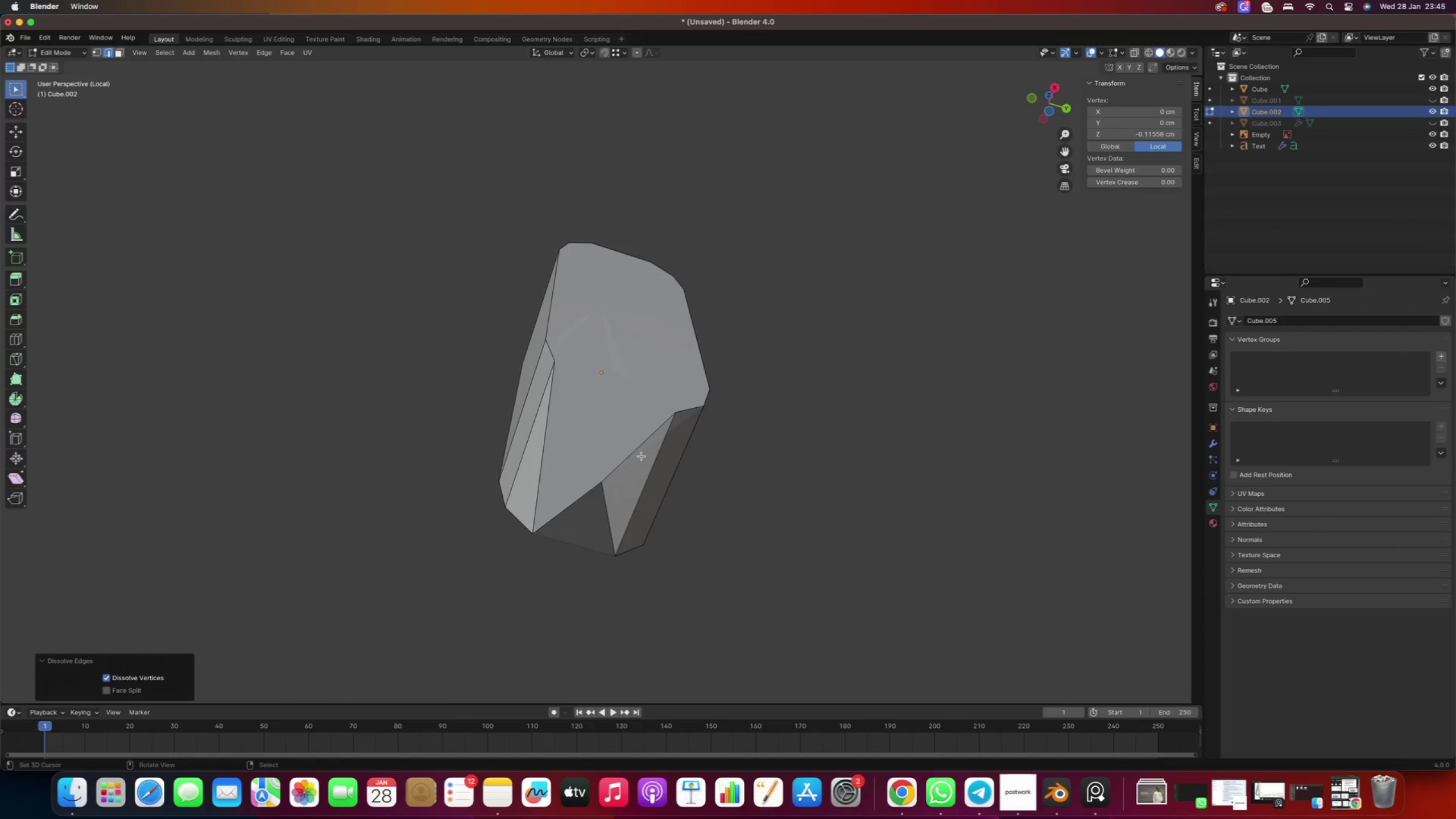 
right_click([641, 453])
 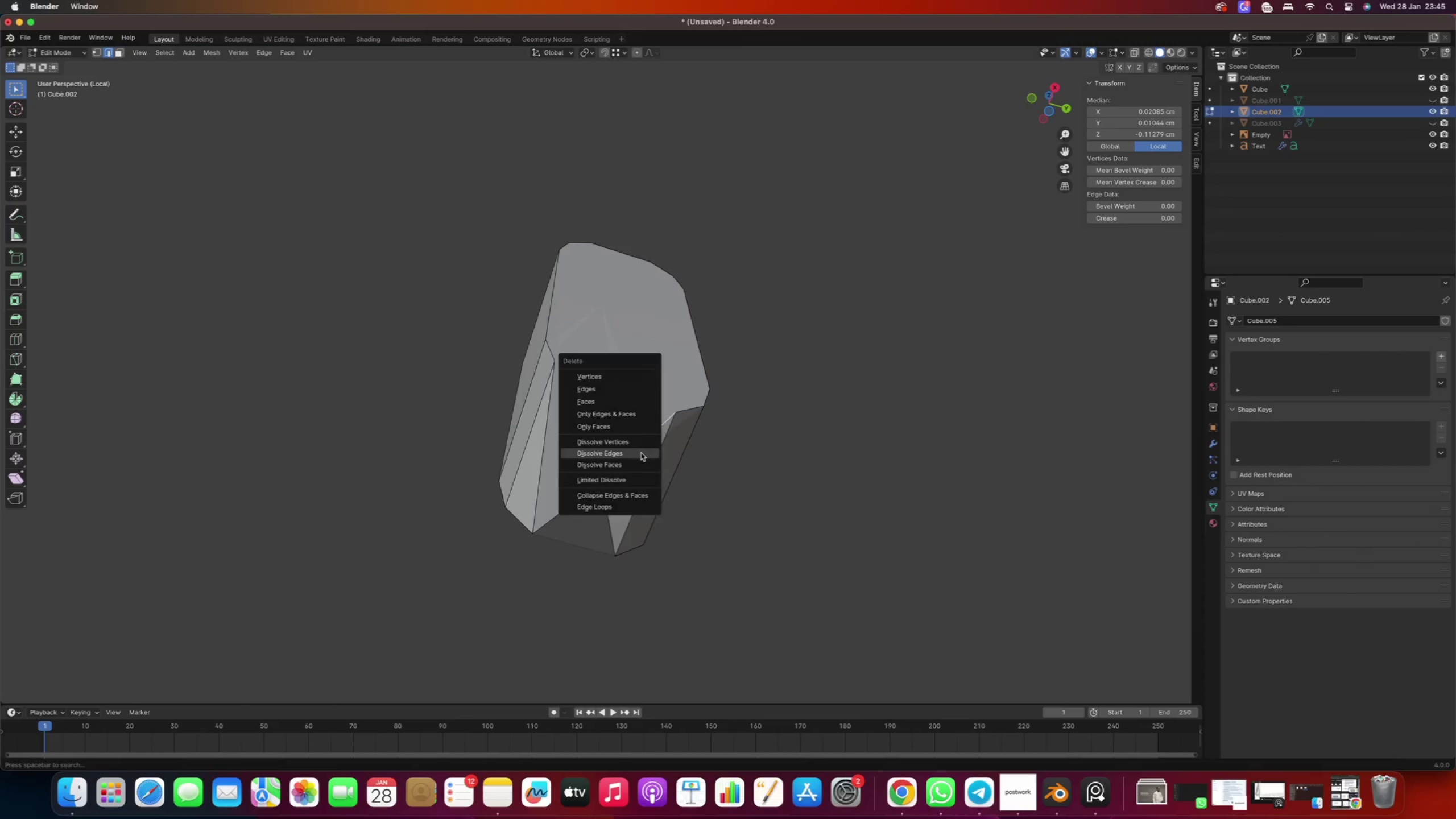 
key(Delete)
 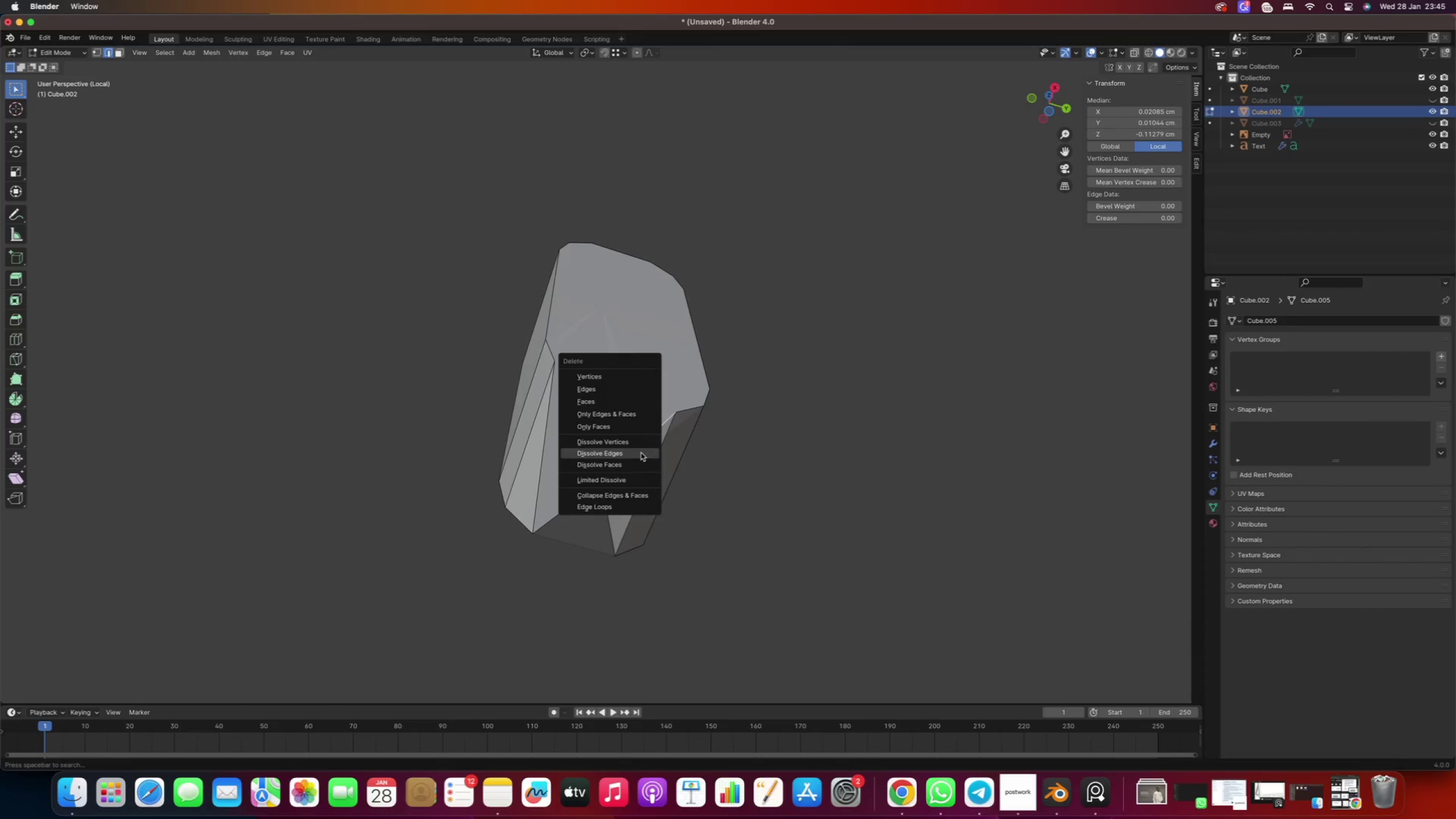 
left_click([641, 453])
 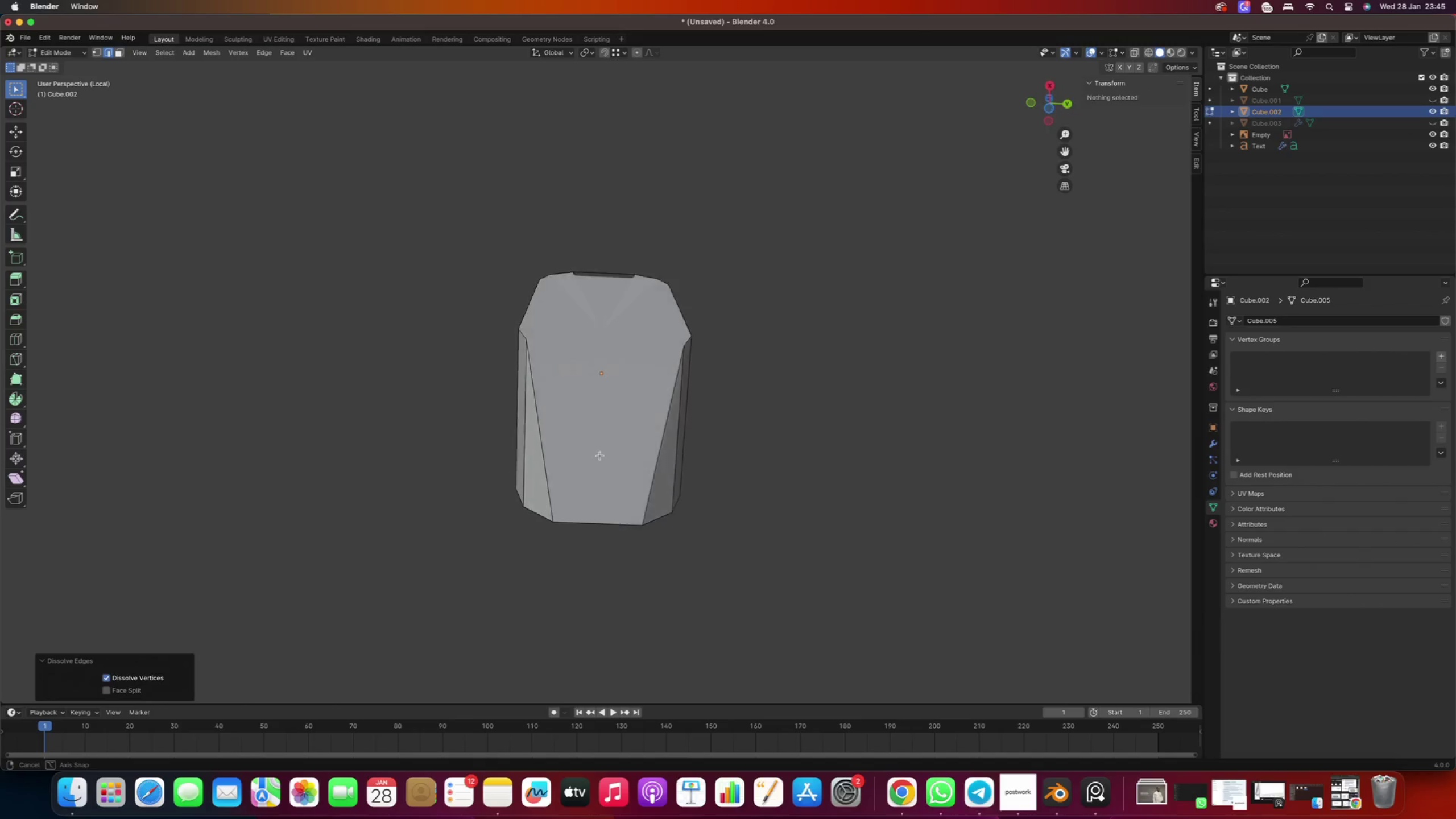 
key(Control+Z)
 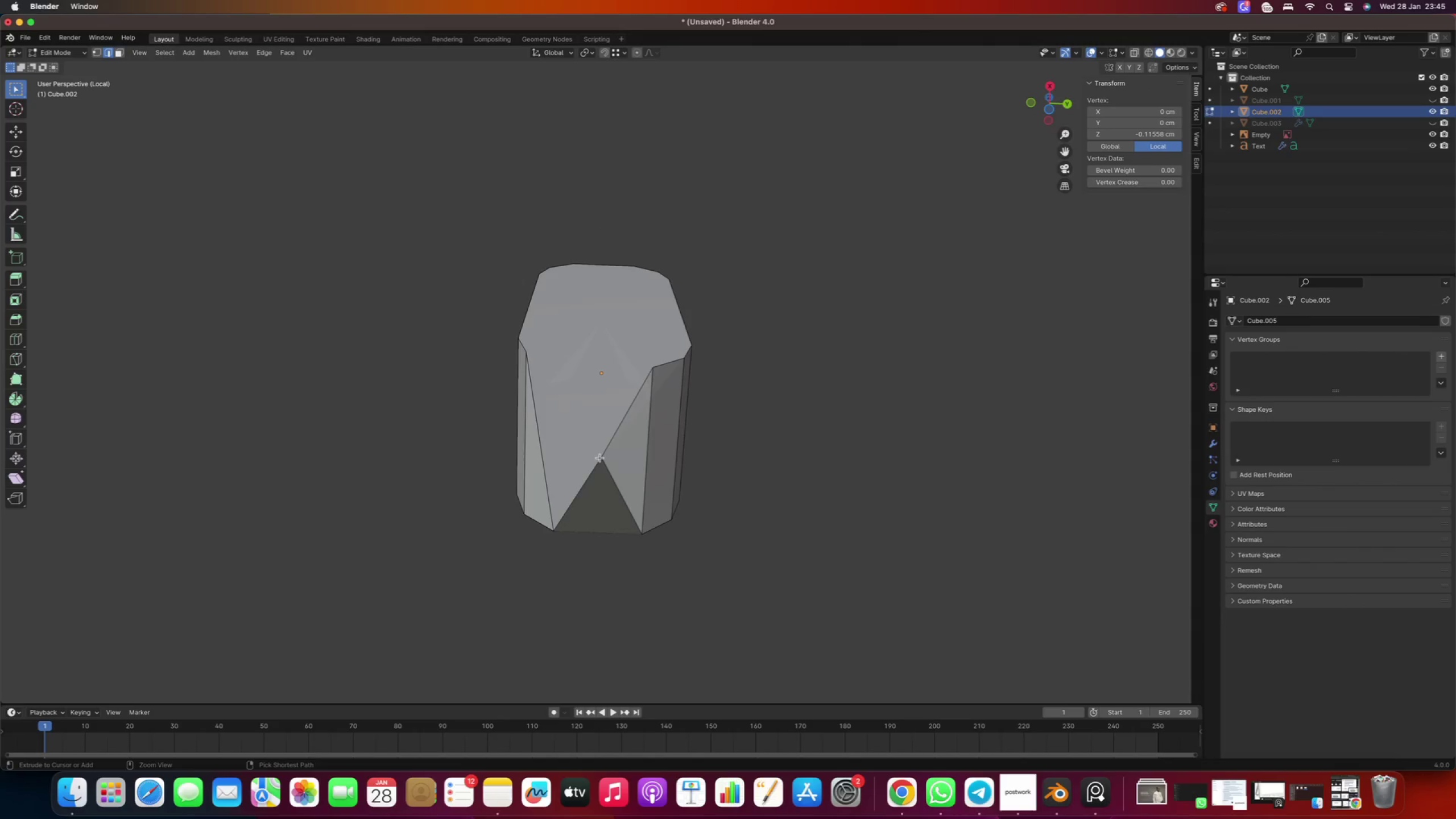 
key(Control+Z)
 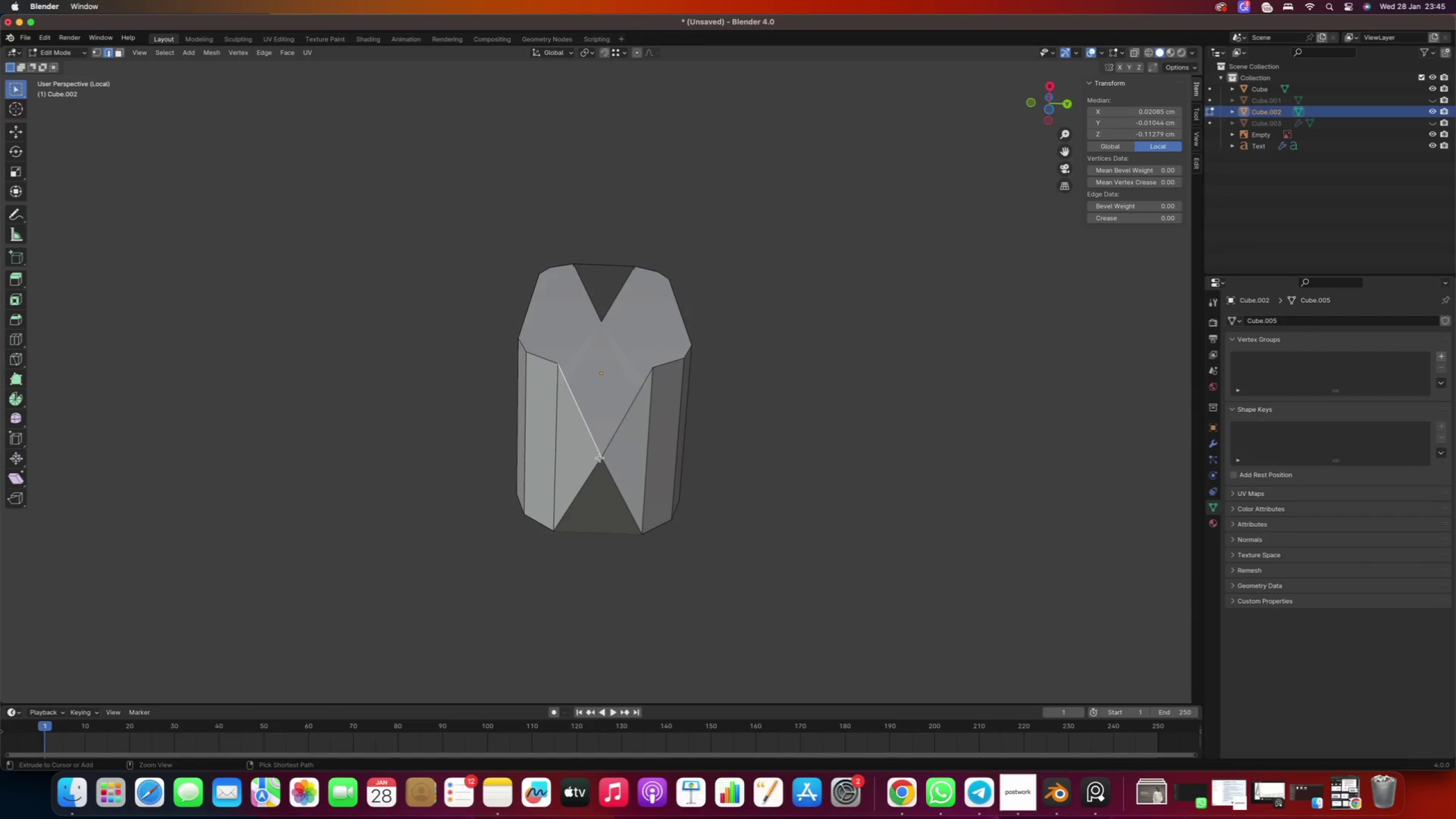 
key(Control+Z)
 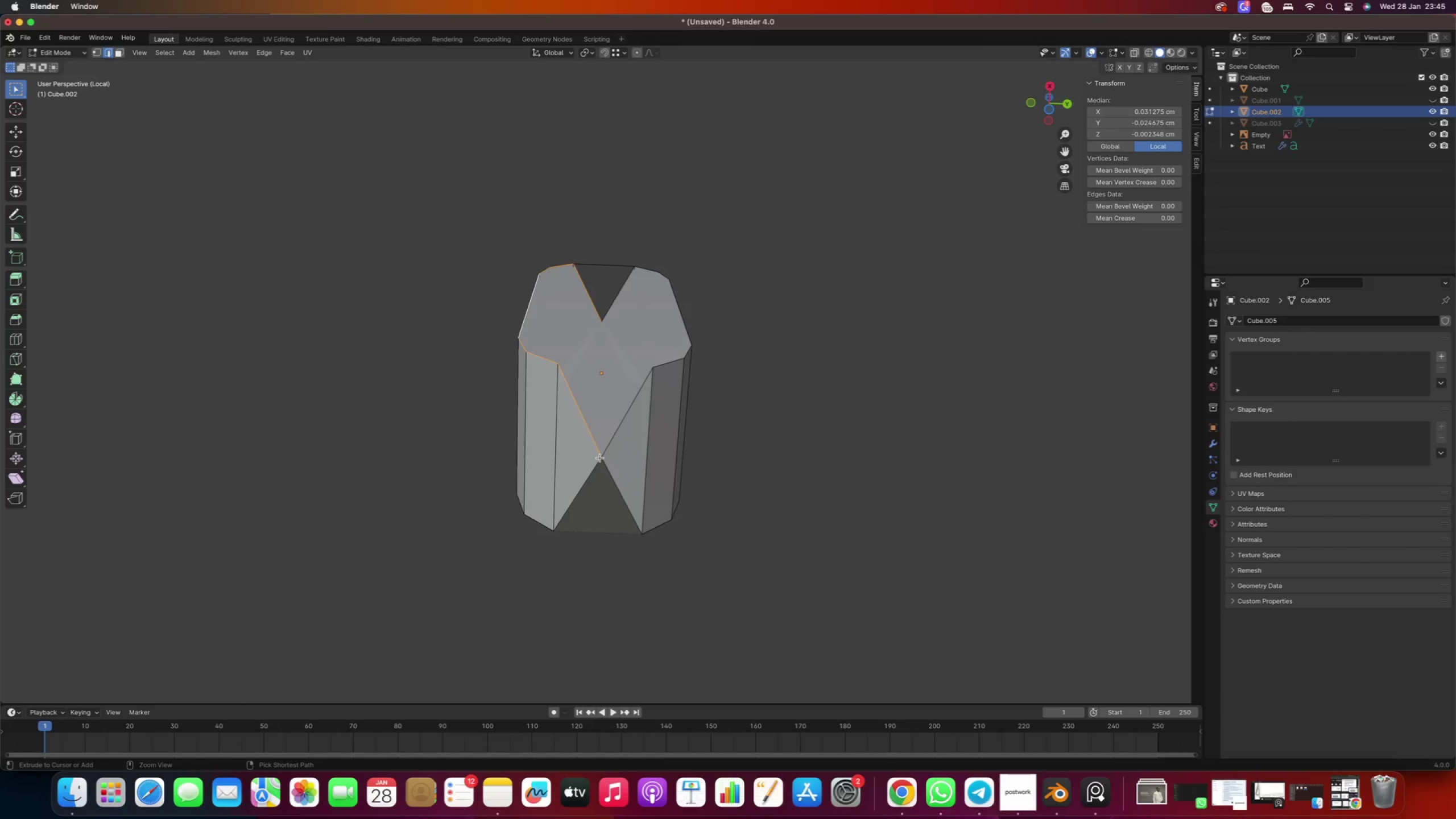 
key(Control+Z)
 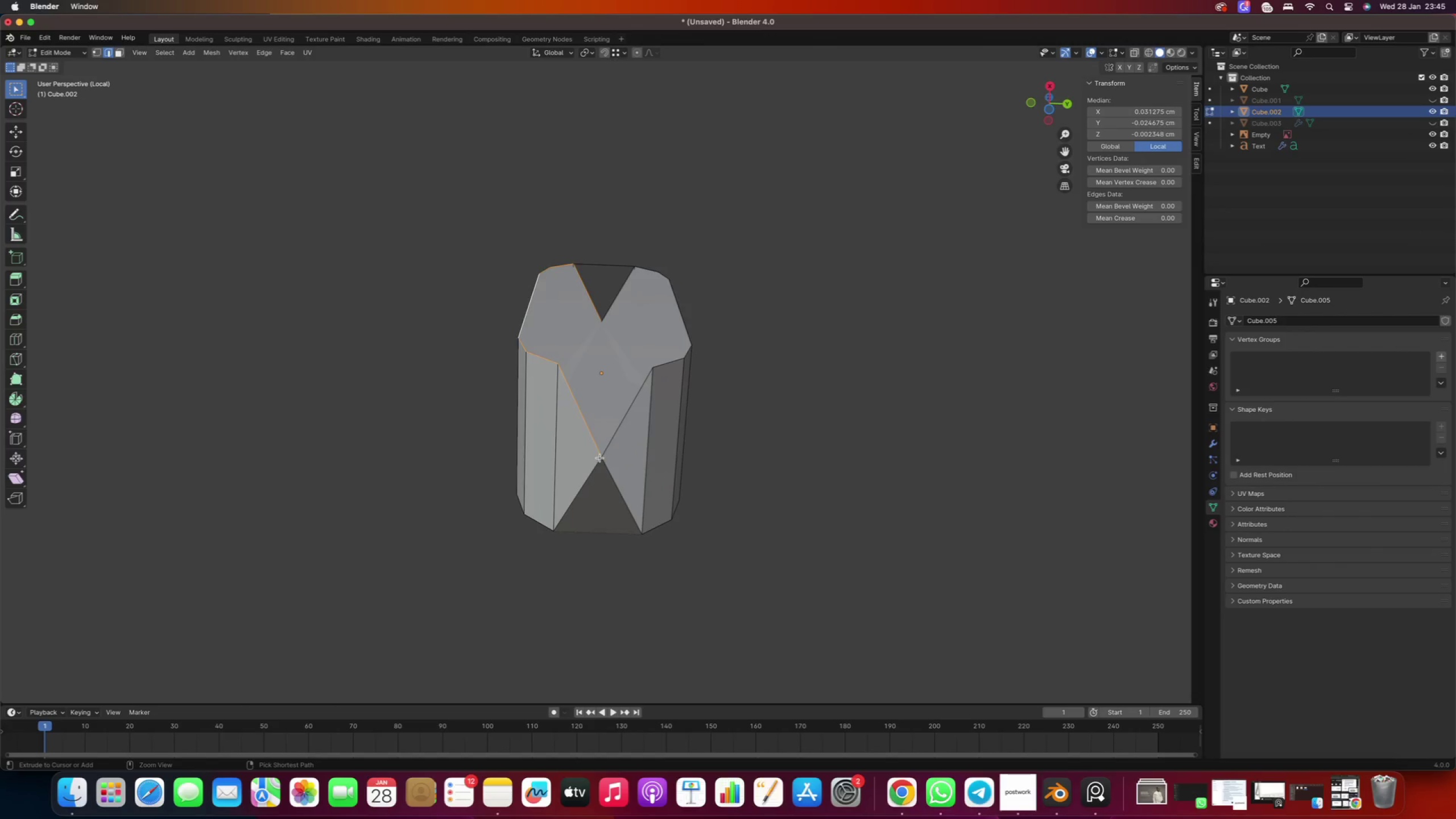 
key(Control+Z)
 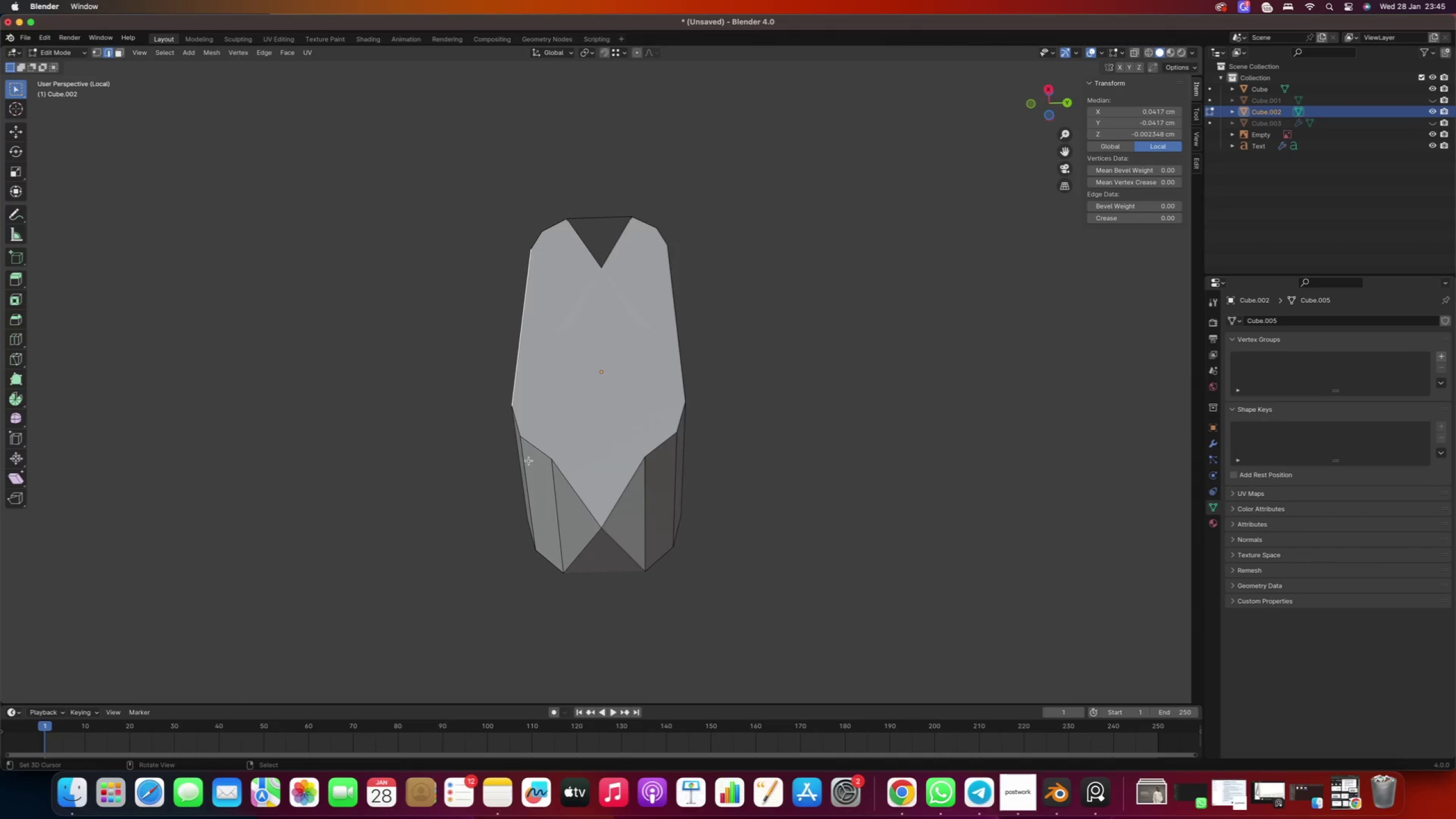 
right_click([535, 451])
 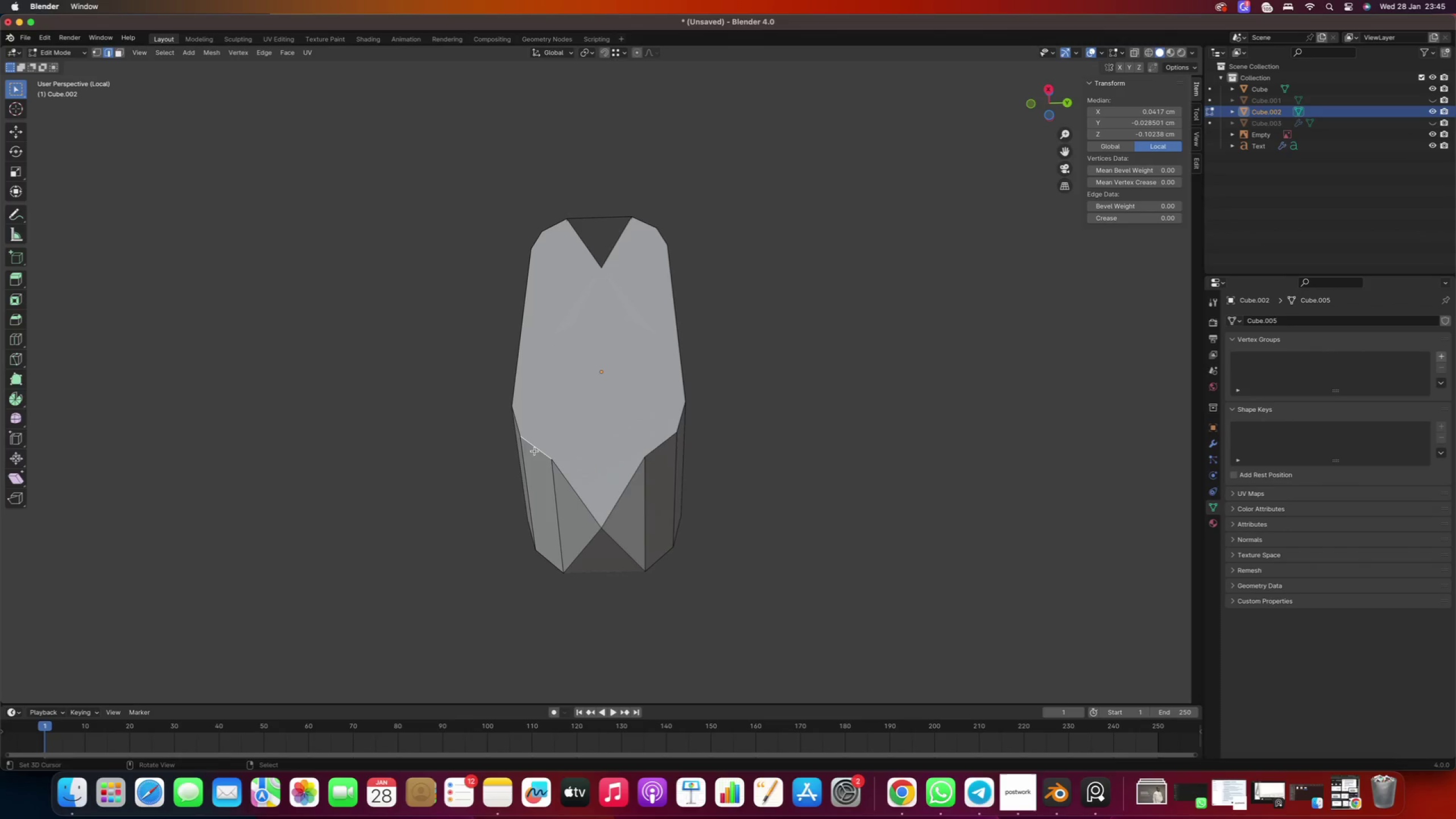 
hold_key(key=AltRight, duration=1.91)
double_click([535, 451])
 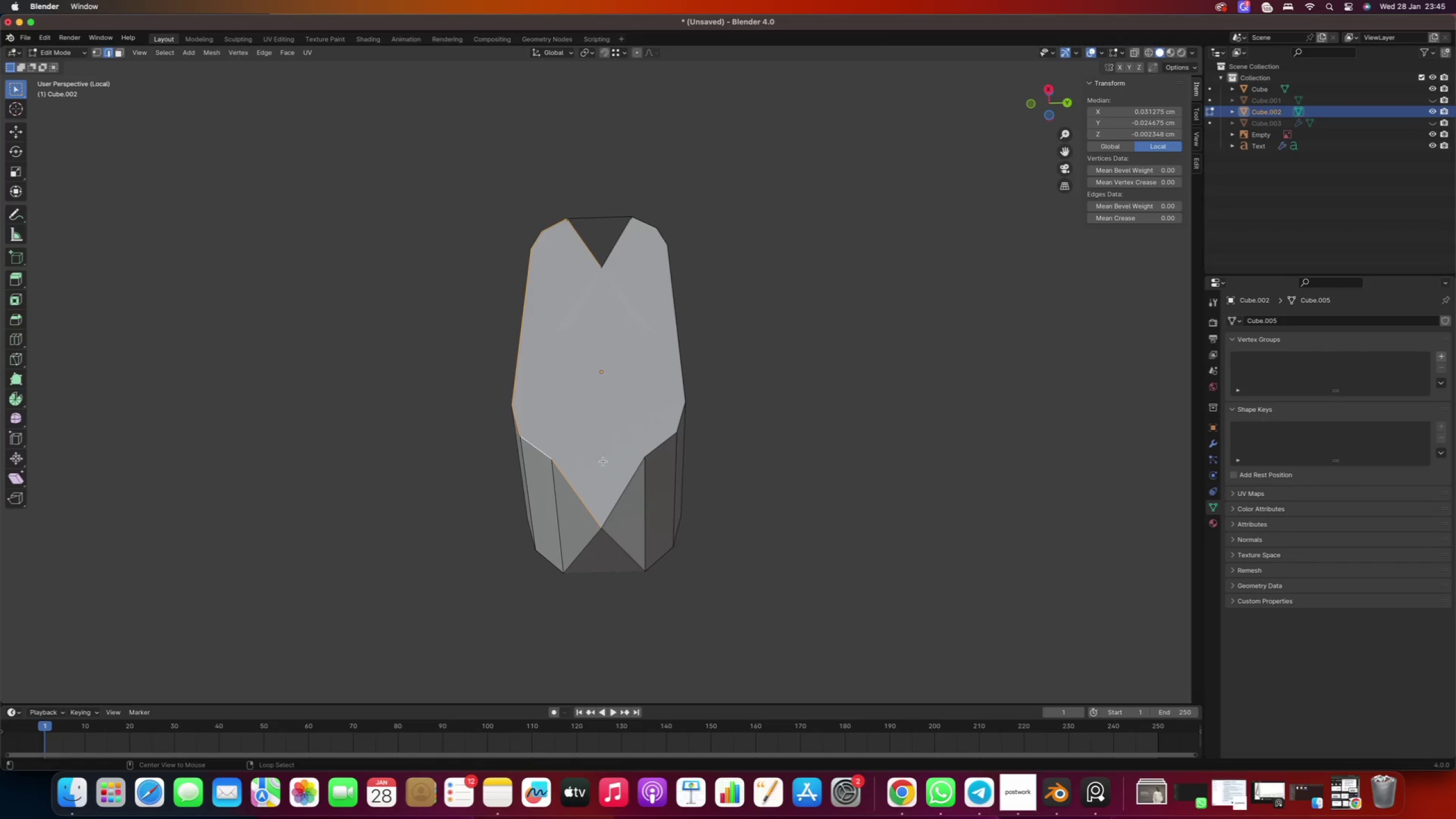 
hold_key(key=ShiftRight, duration=1.06)
right_click([654, 449])
 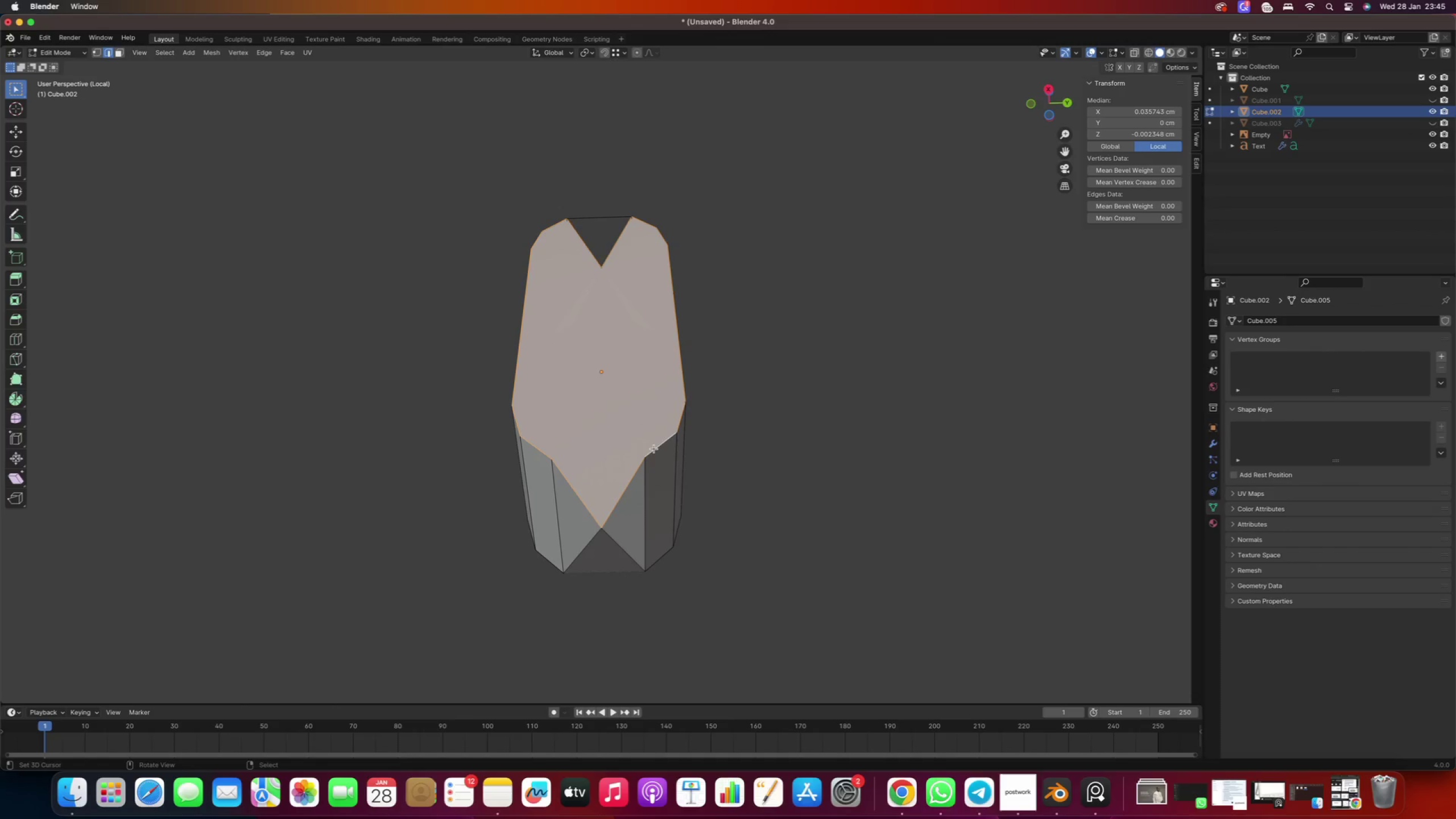 
key(F)
 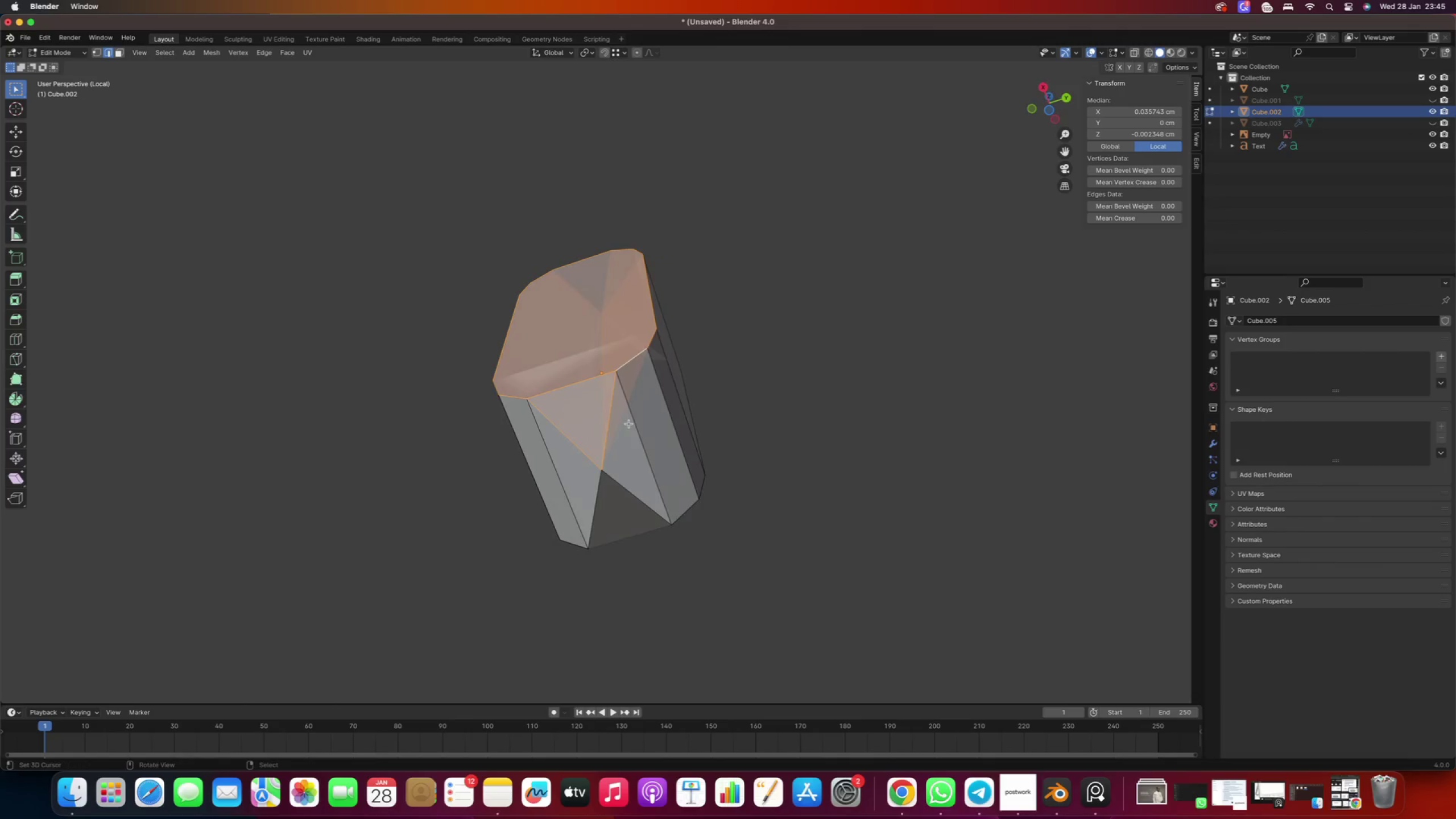 
key(Control+Z)
 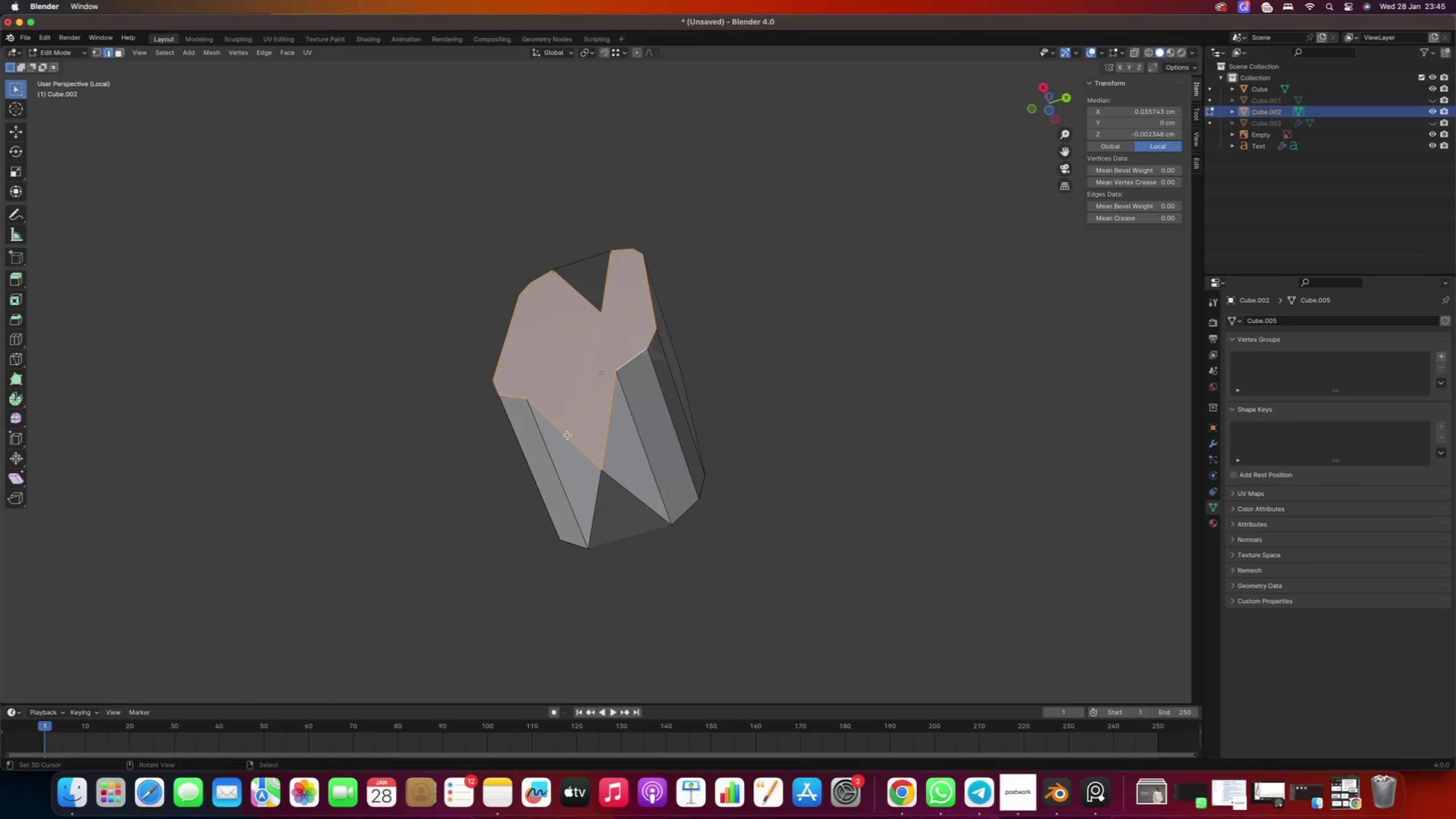 
hold_key(key=ShiftRight, duration=0.99)
right_click([611, 433])
 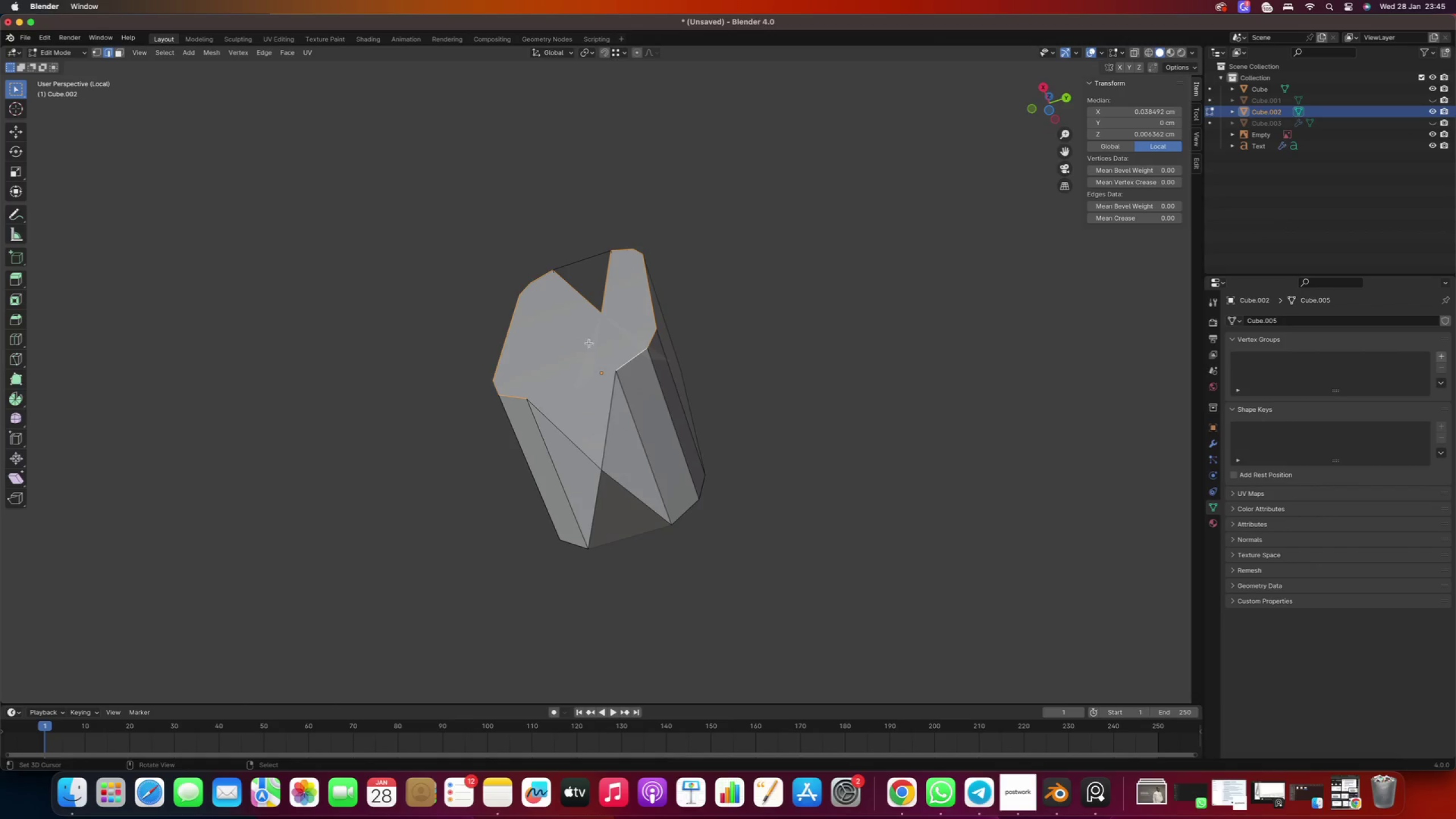 
hold_key(key=ShiftRight, duration=1.44)
right_click([602, 292])
 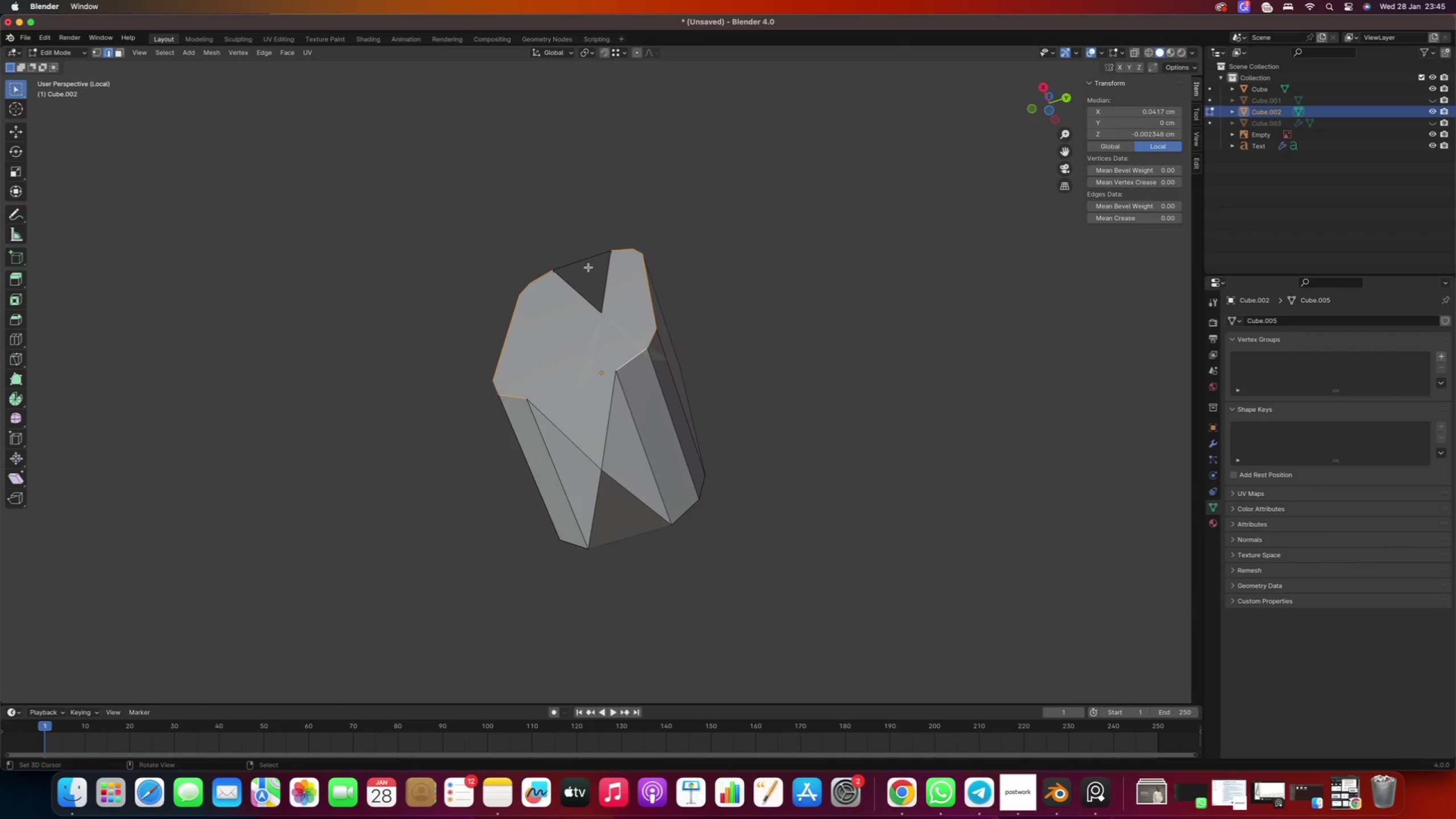 
hold_key(key=ShiftRight, duration=0.68)
 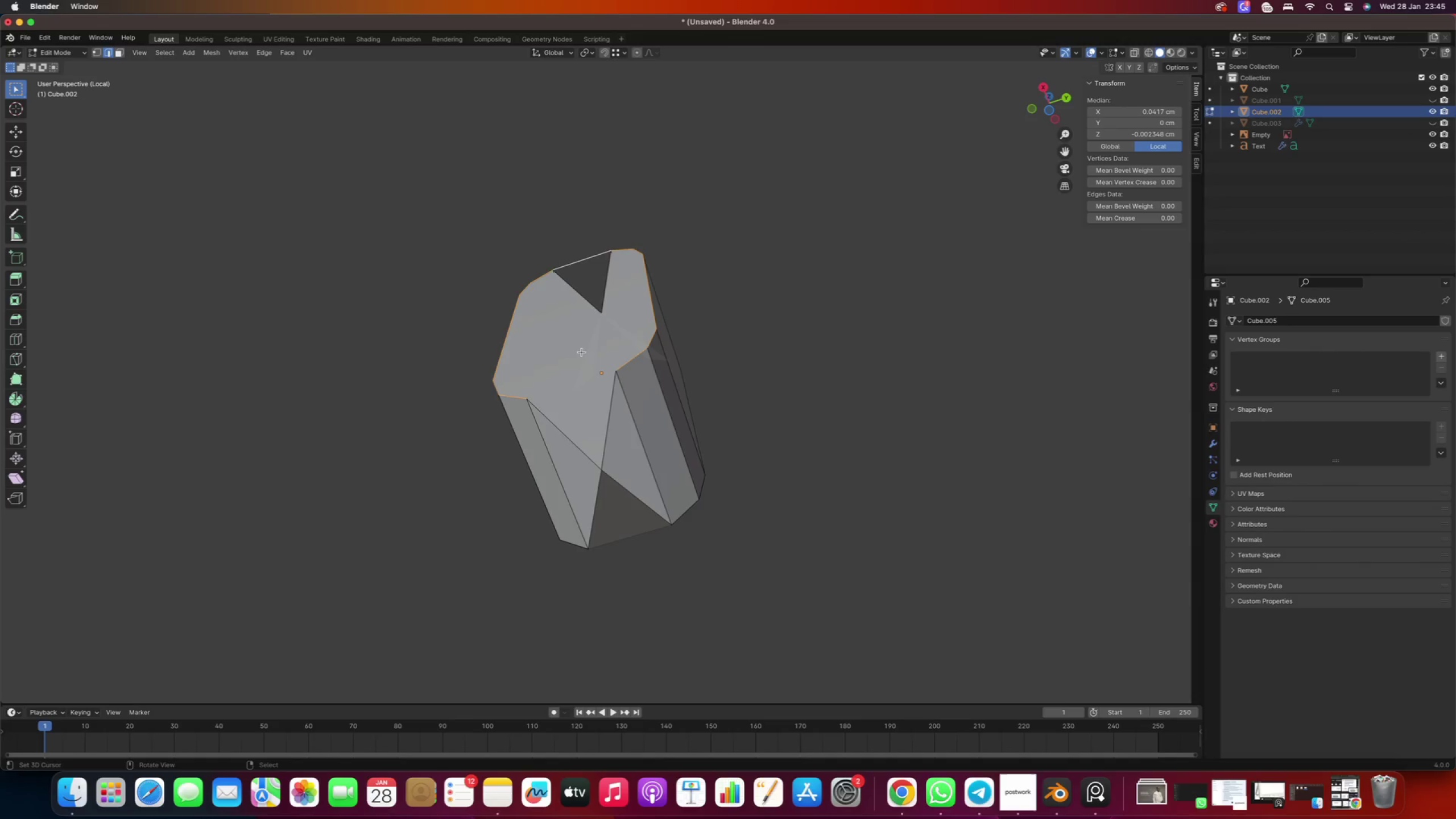 
key(F)
 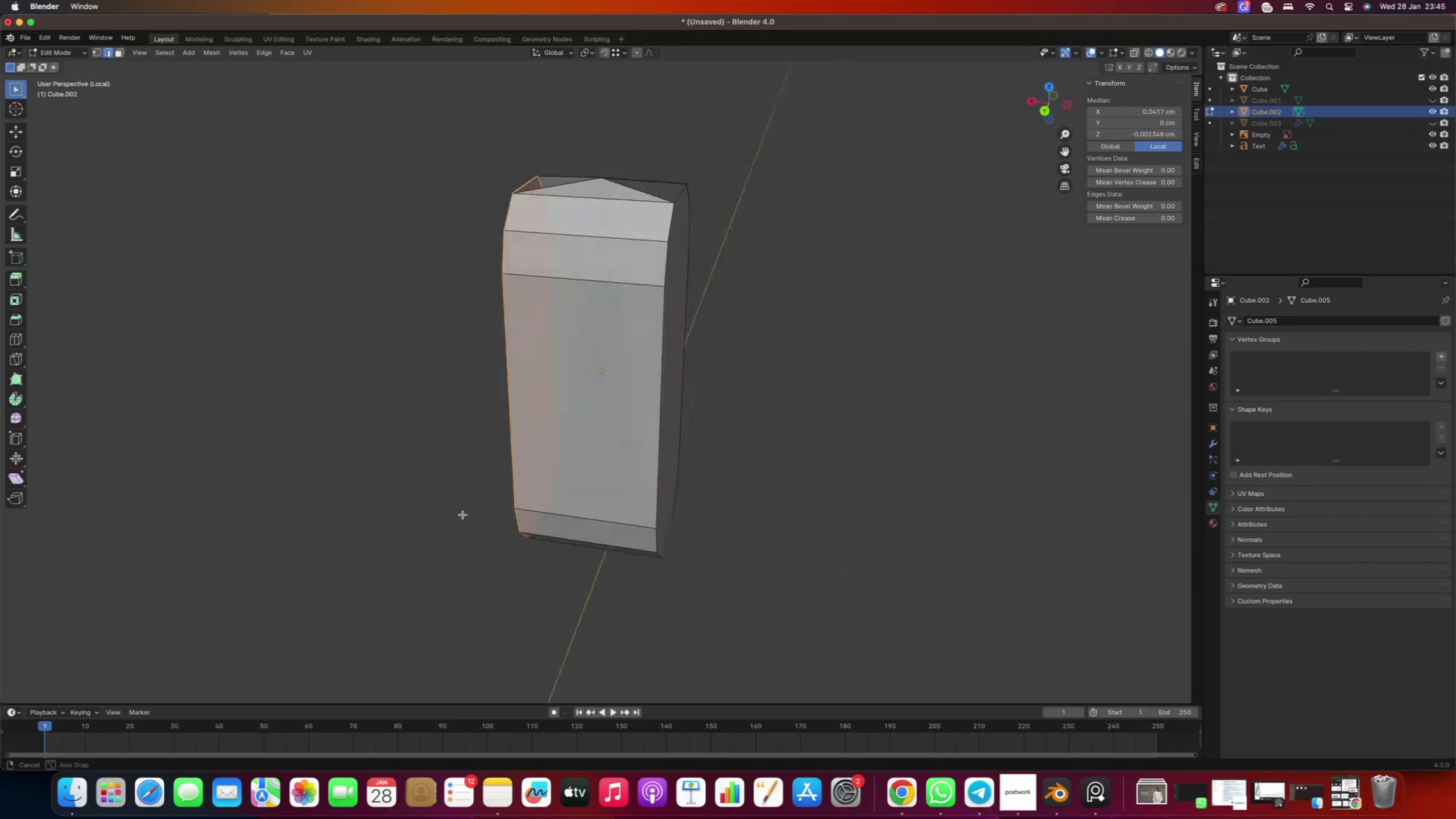 
scroll: coordinate [491, 506], scroll_direction: down, amount: 2.0
 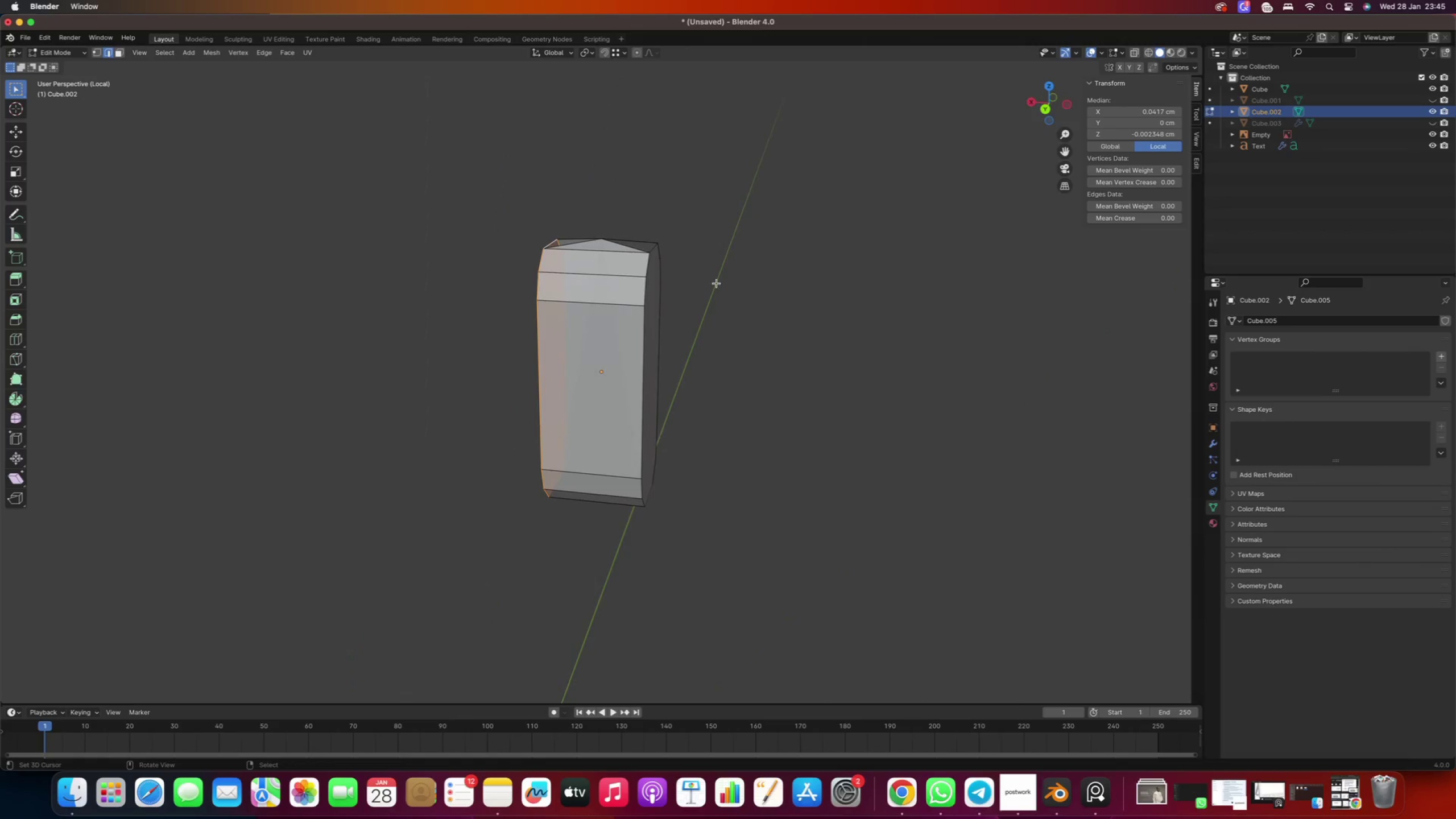 
left_click_drag(start_coordinate=[720, 172], to_coordinate=[611, 562])
 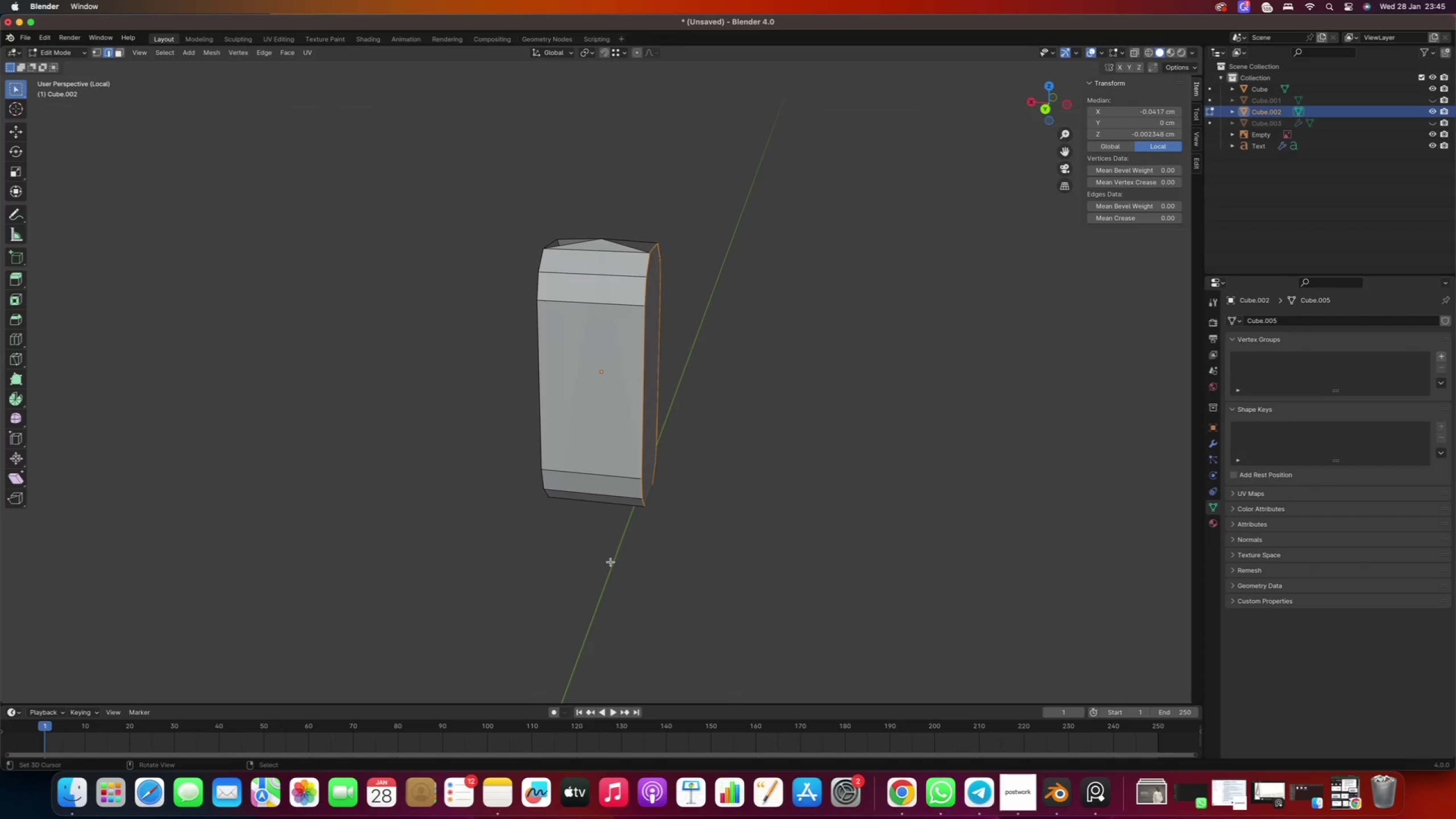 
key(Delete)
 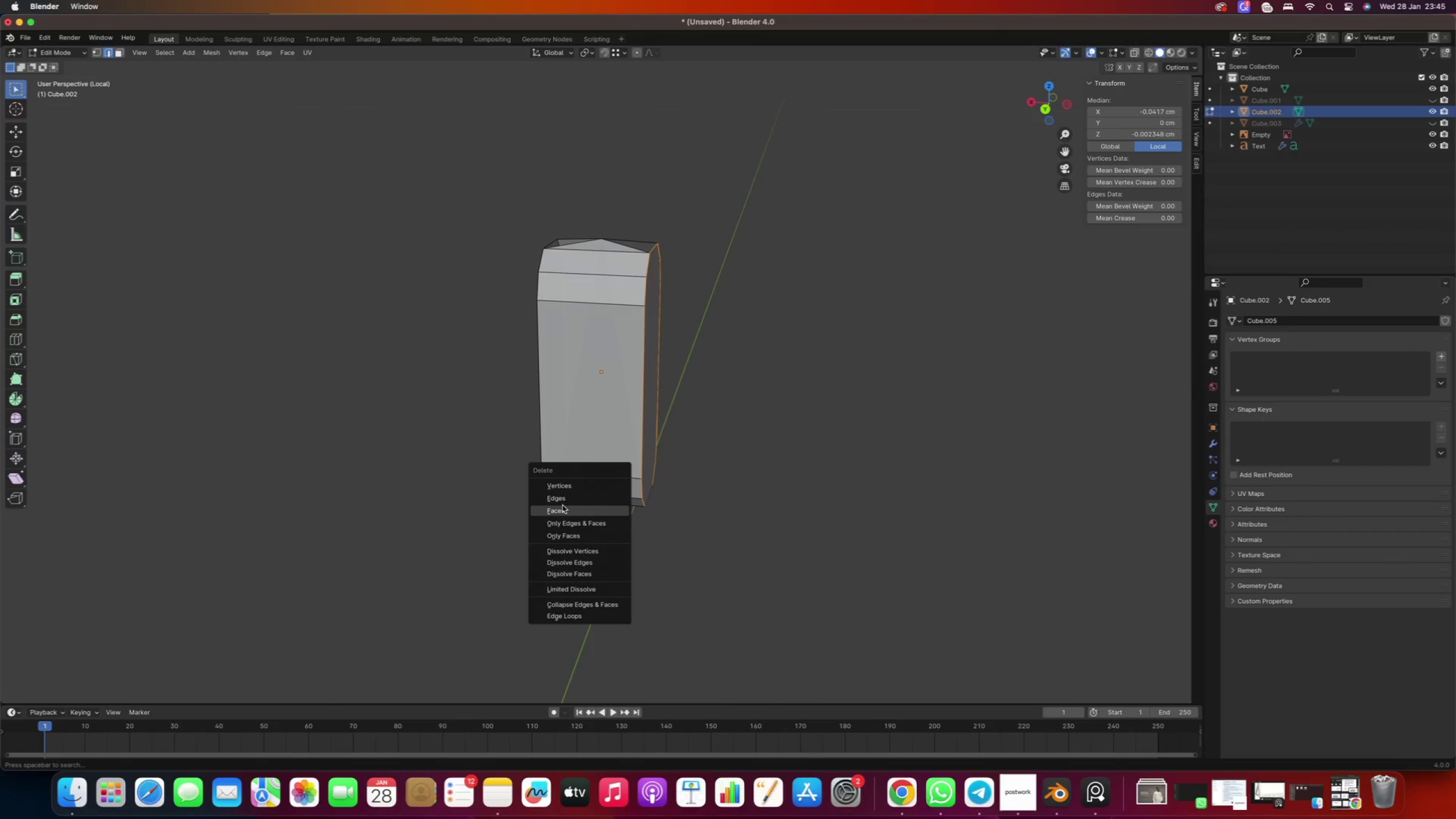 
left_click([561, 500])
 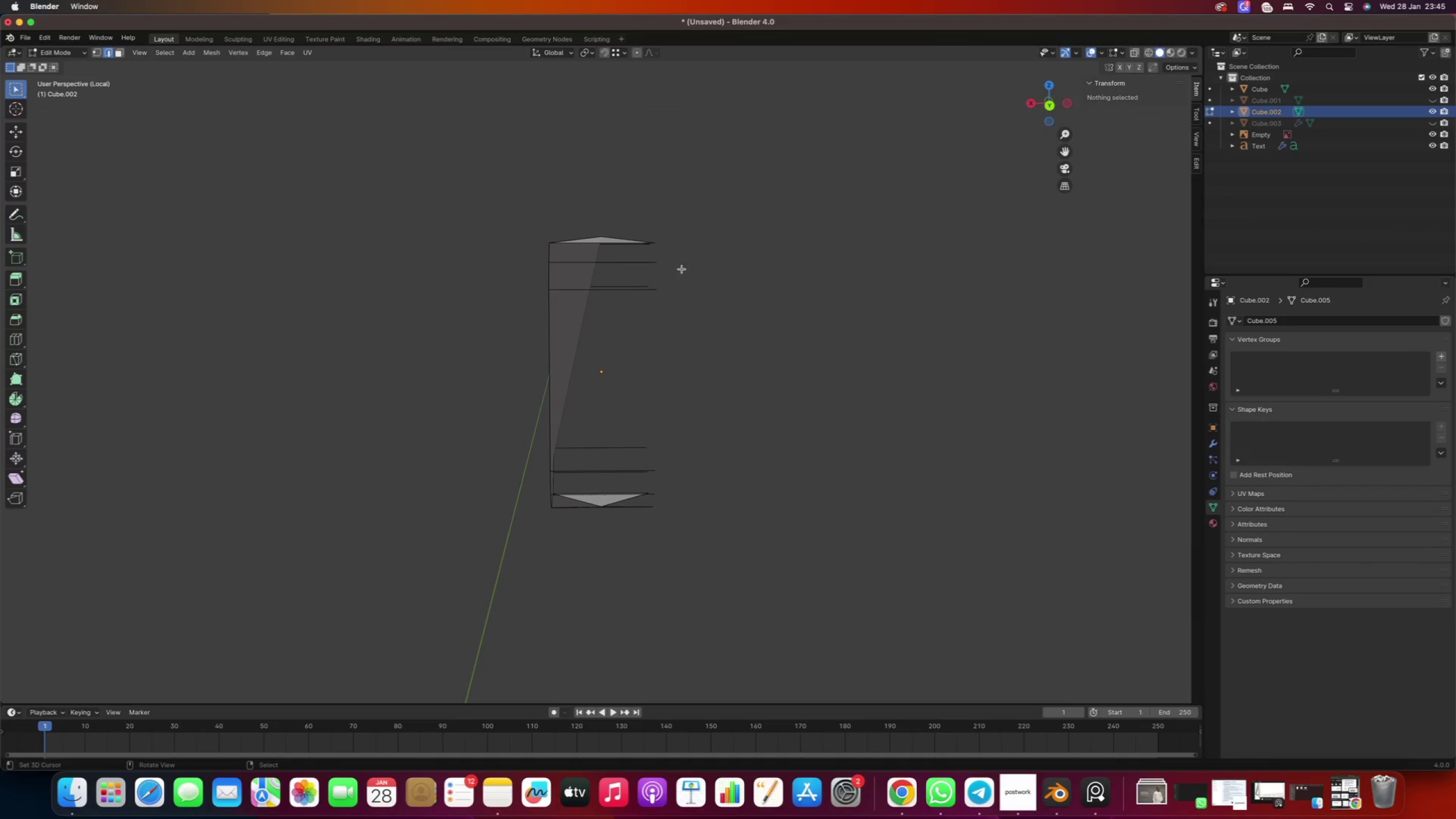 
left_click_drag(start_coordinate=[670, 183], to_coordinate=[576, 575])
 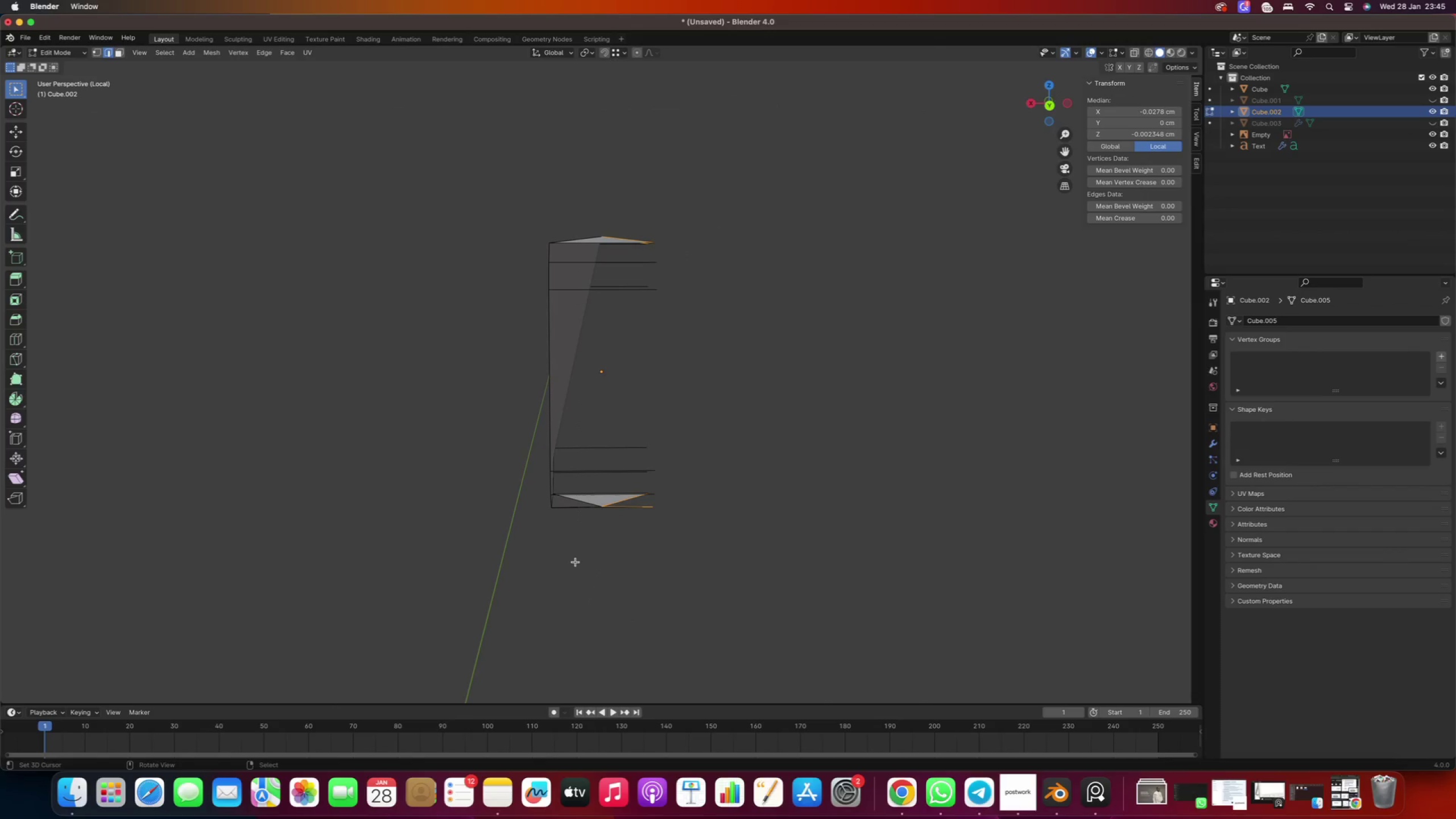 
key(Delete)
 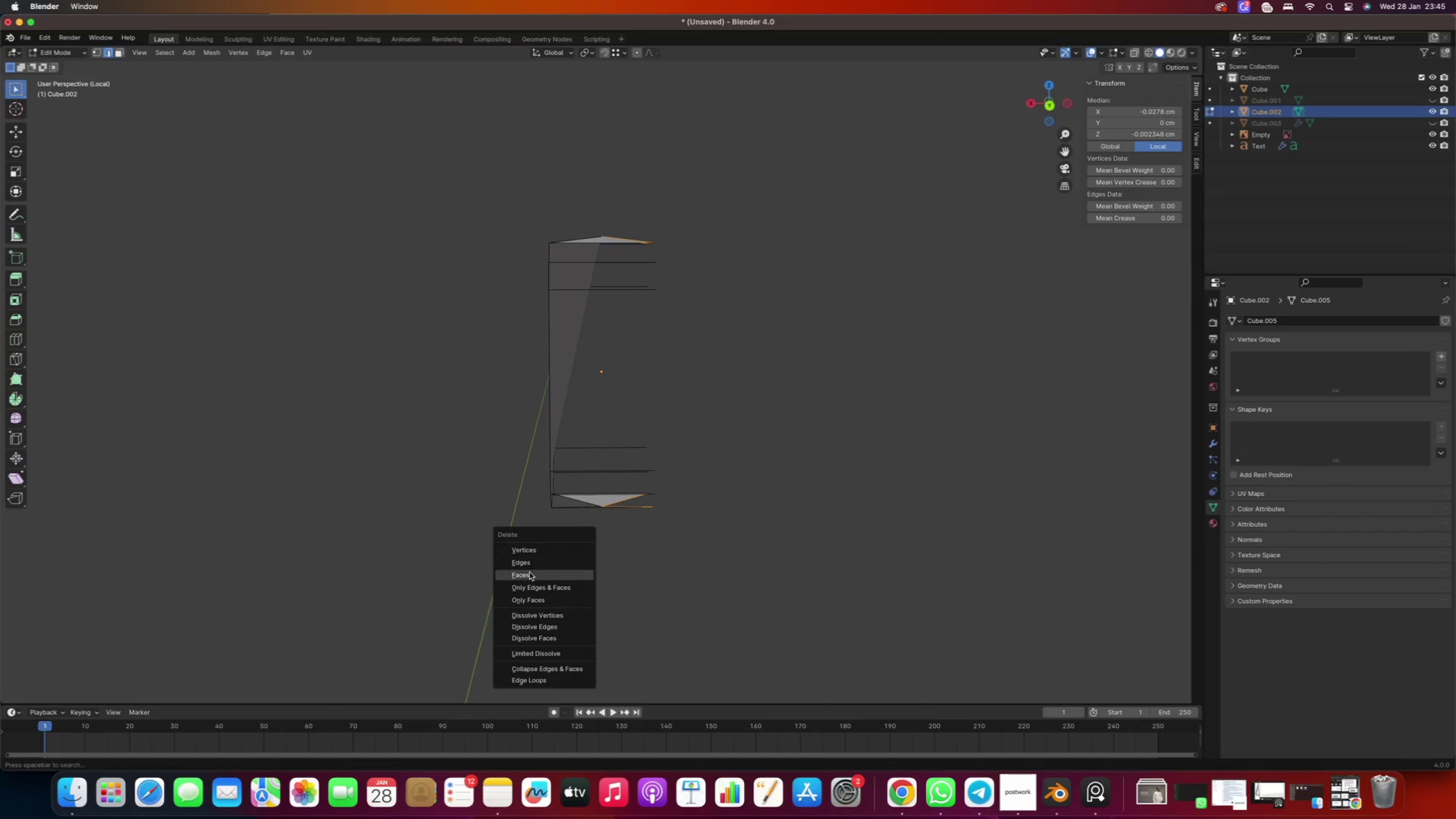 
left_click([528, 576])
 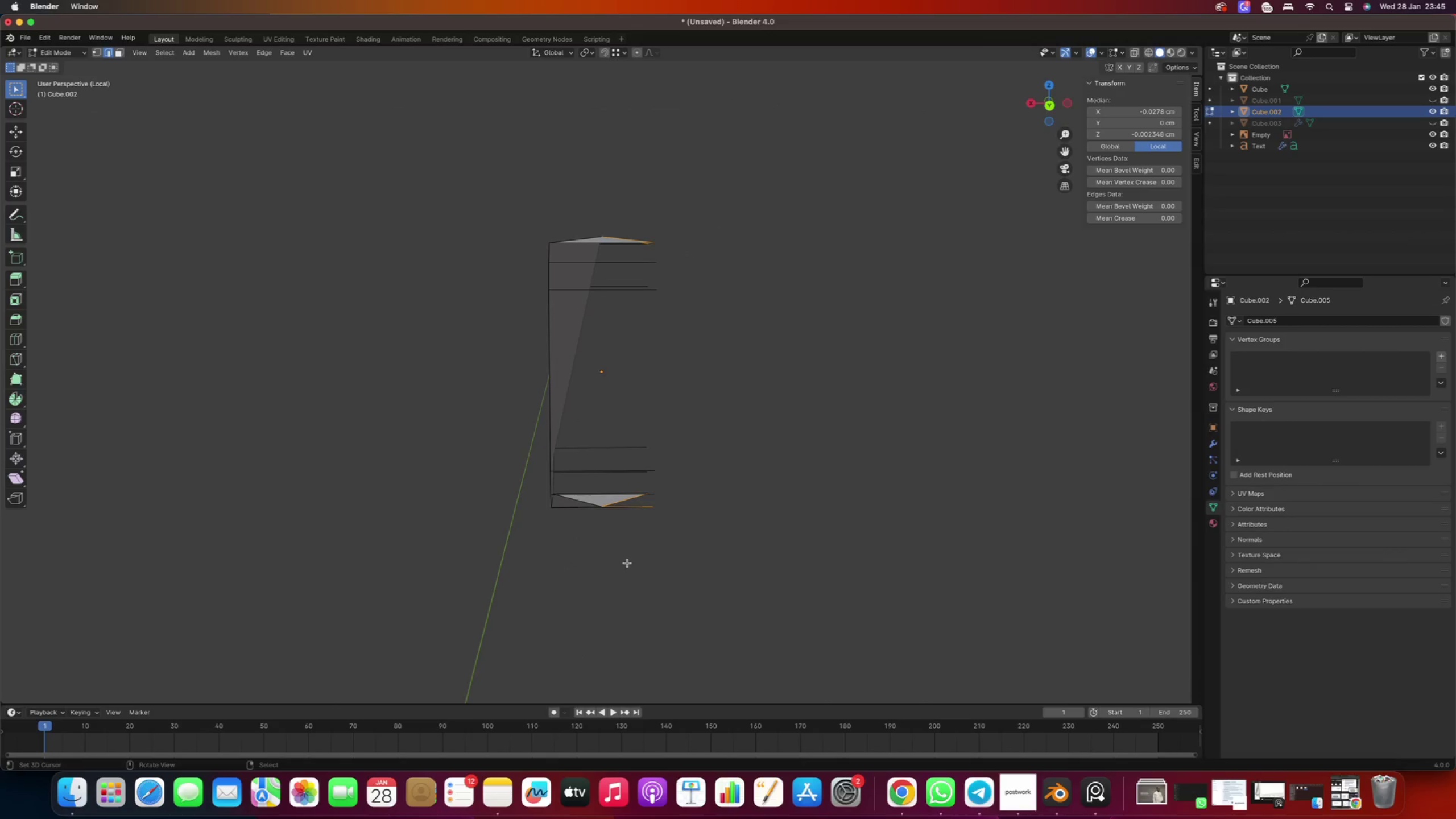 
key(Delete)
 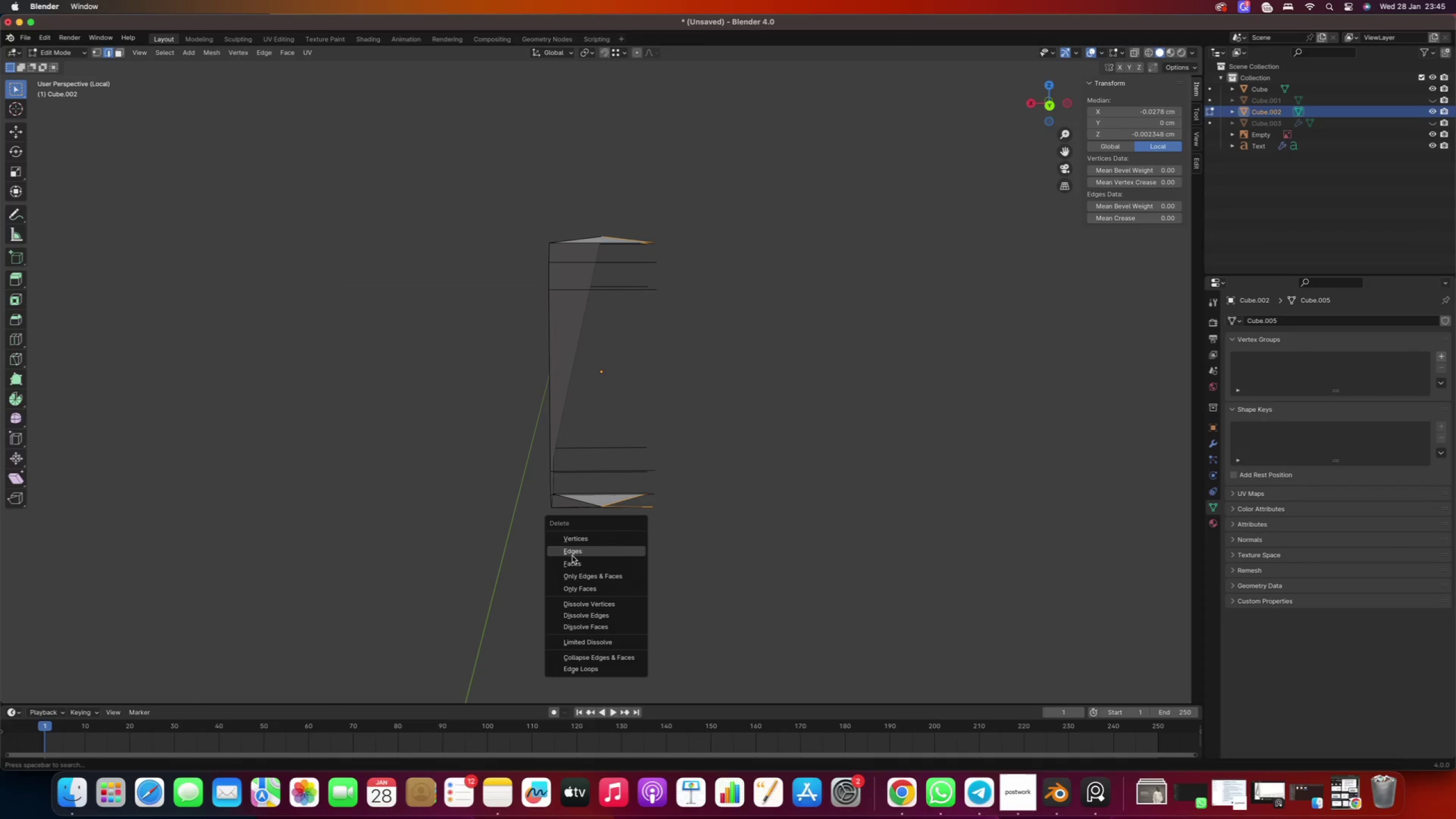 
left_click([573, 552])
 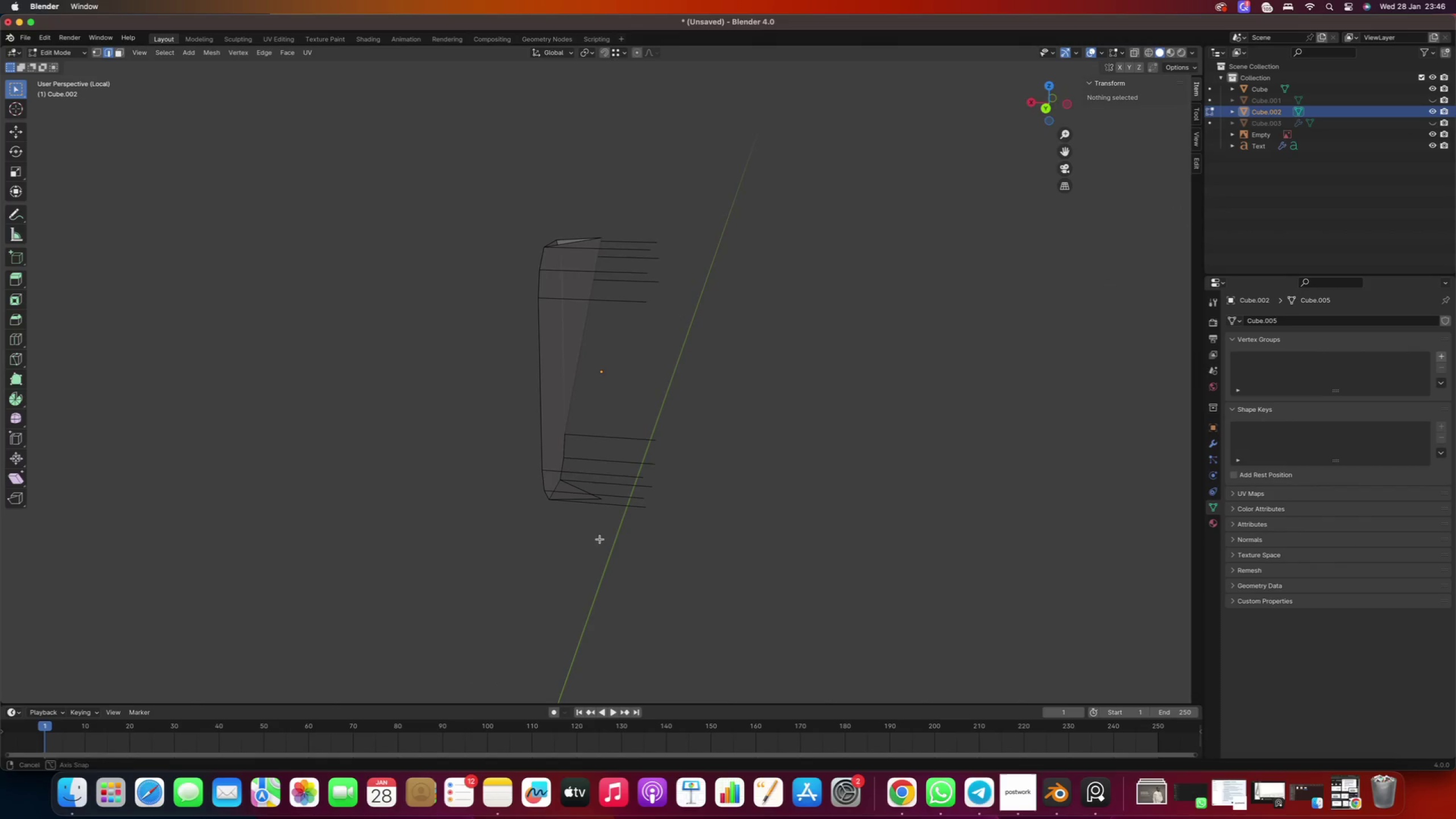 
left_click_drag(start_coordinate=[638, 559], to_coordinate=[628, 170])
 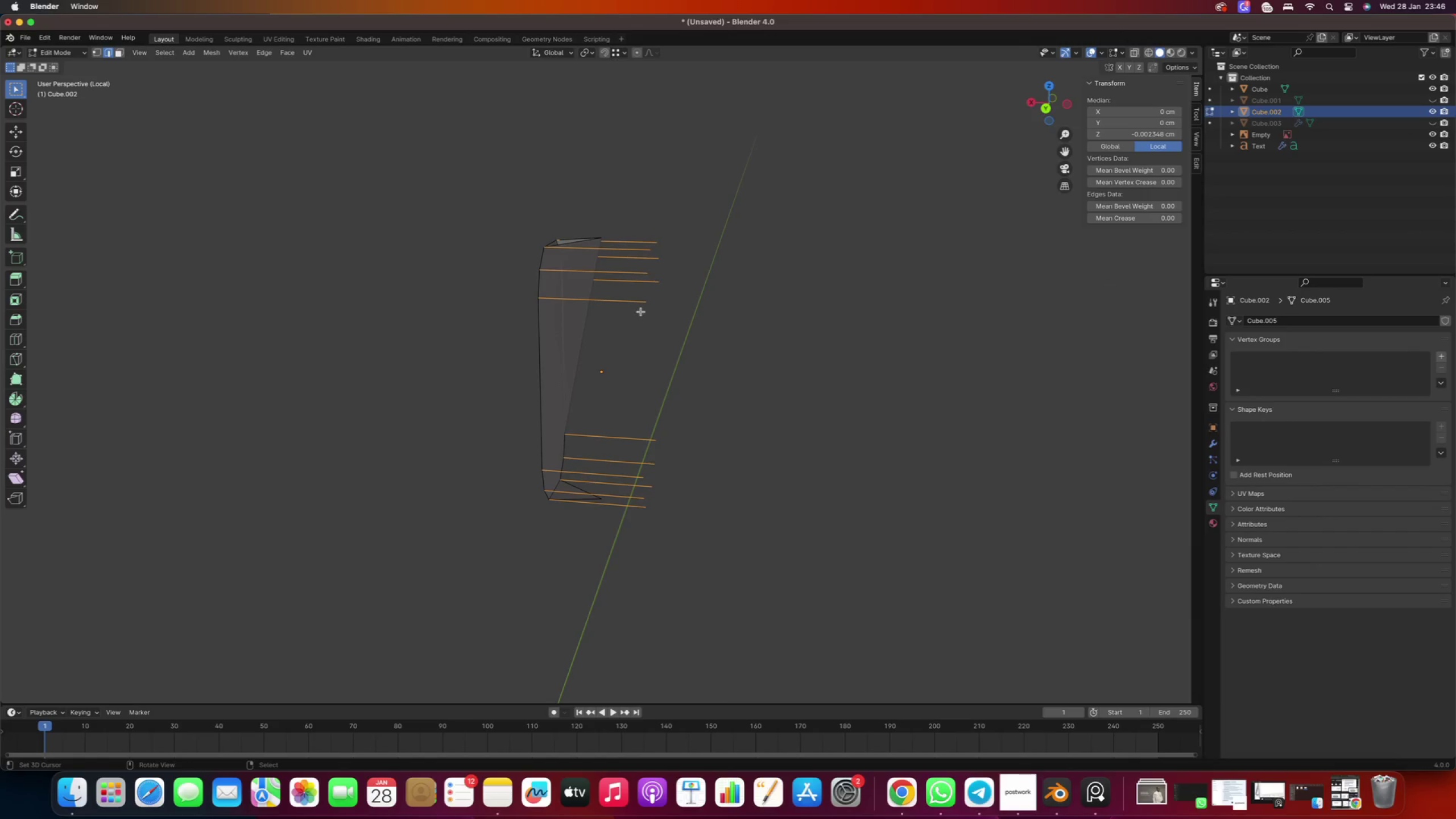 
key(Delete)
 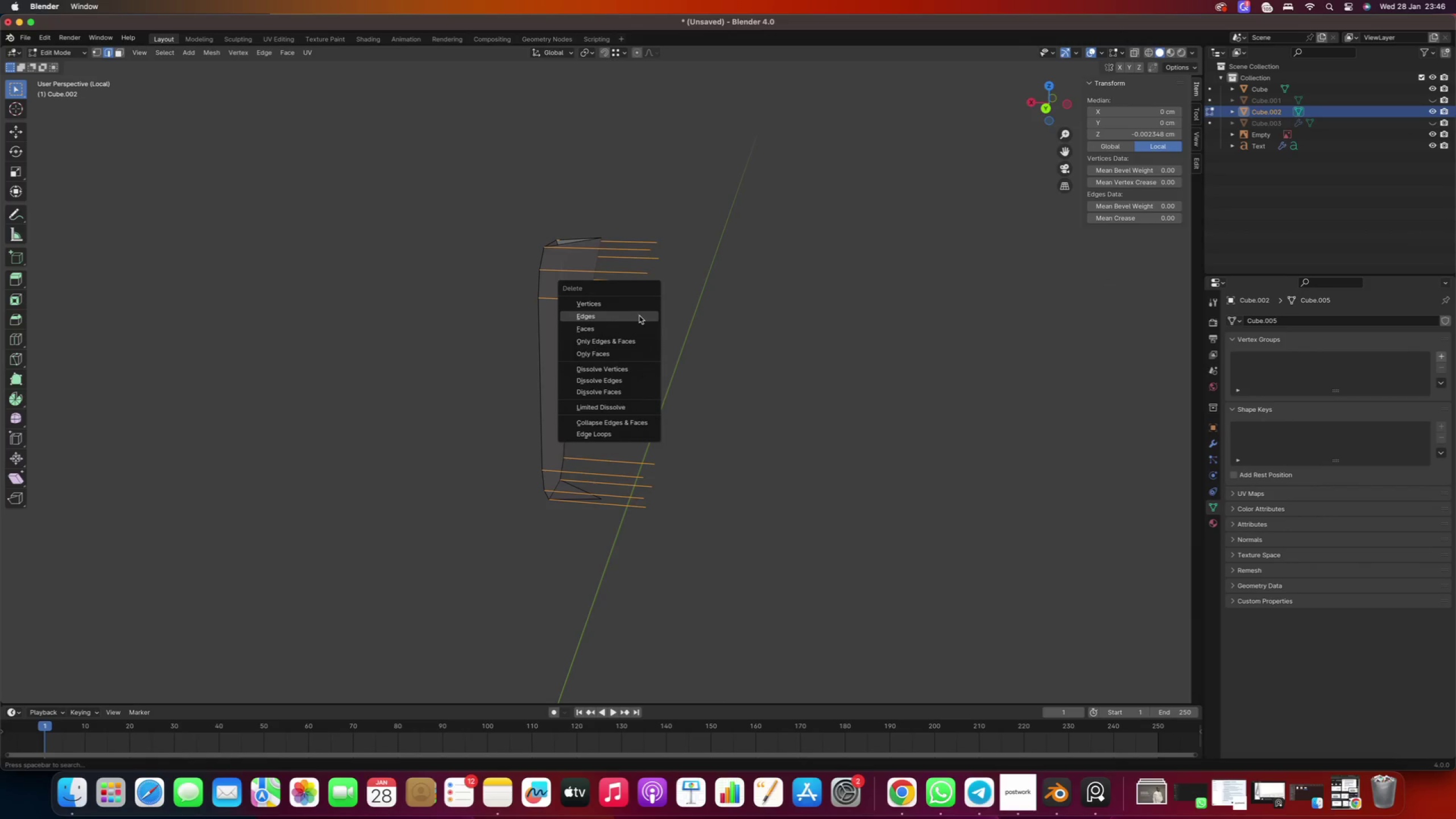 
left_click([639, 316])
 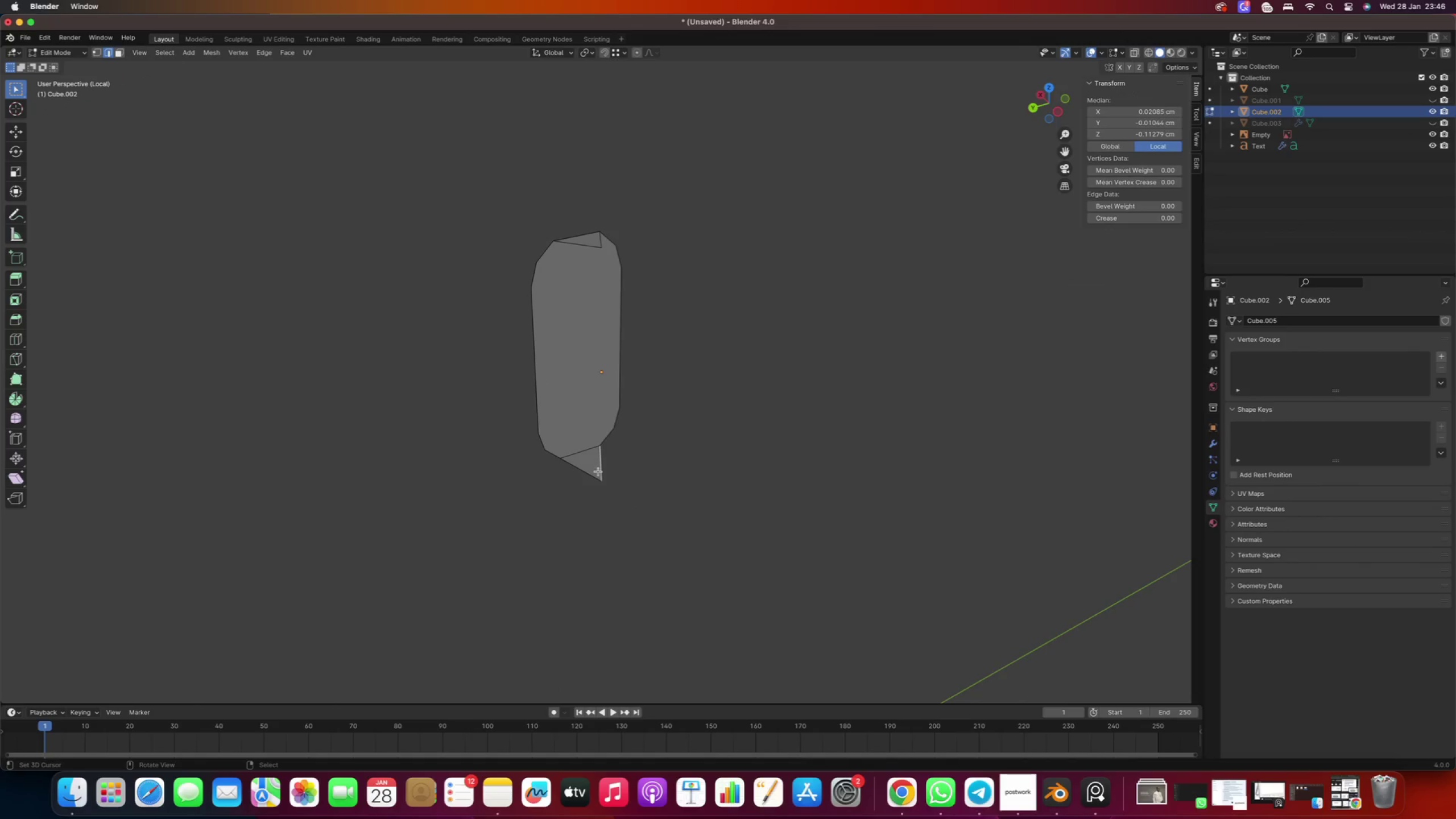 
key(Shift+ShiftRight)
 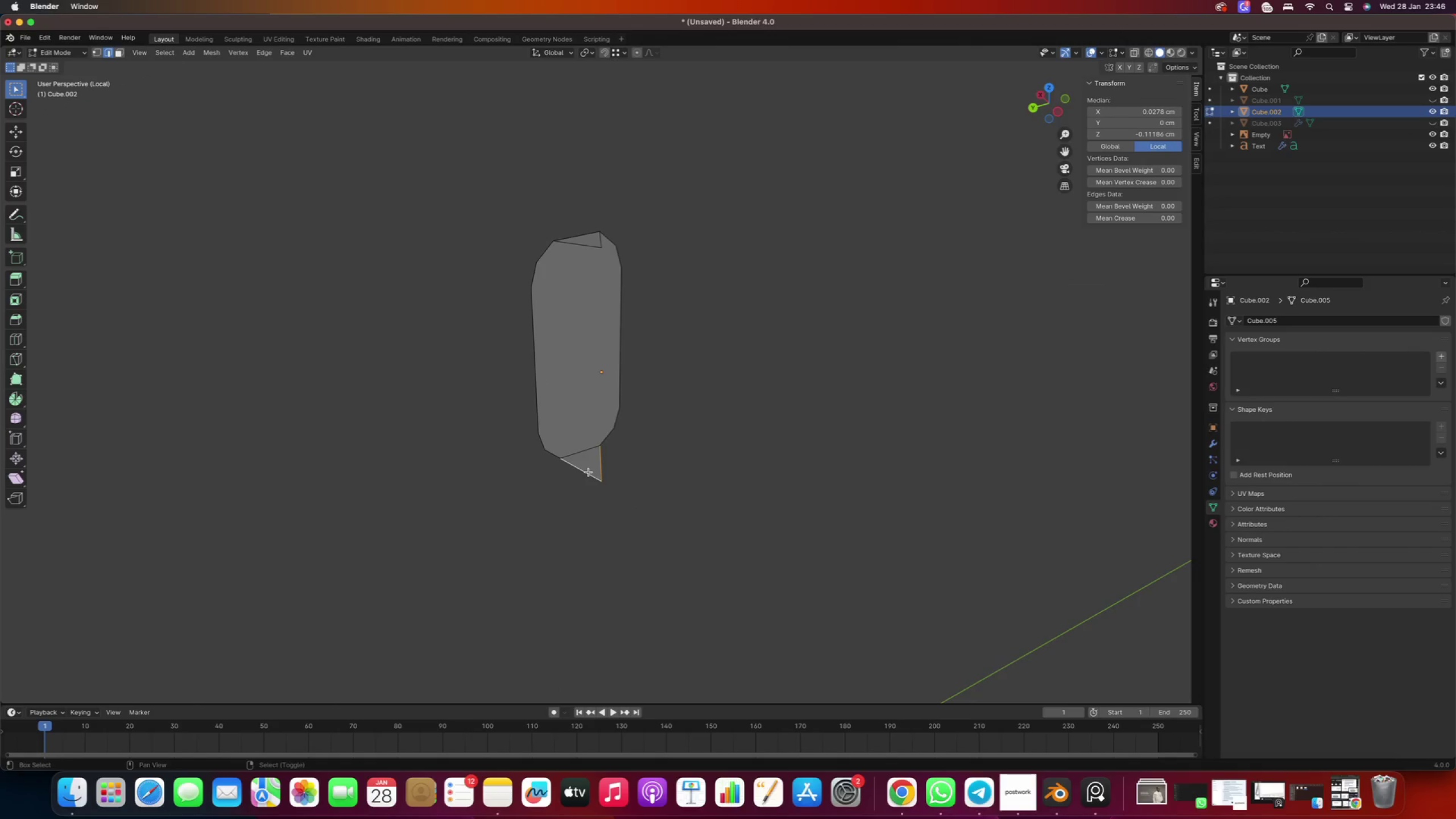 
right_click([589, 472])
 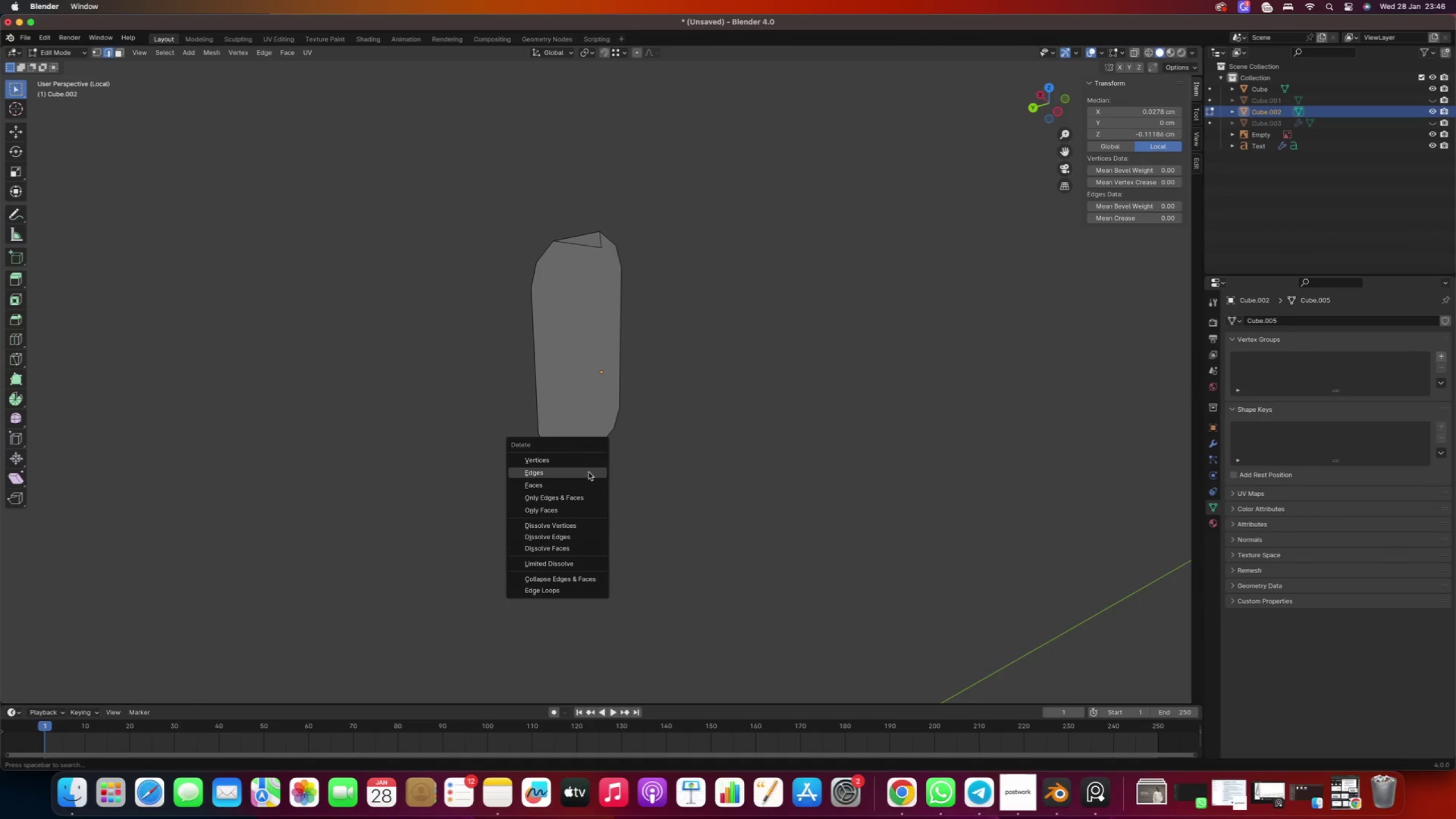 
key(Delete)
 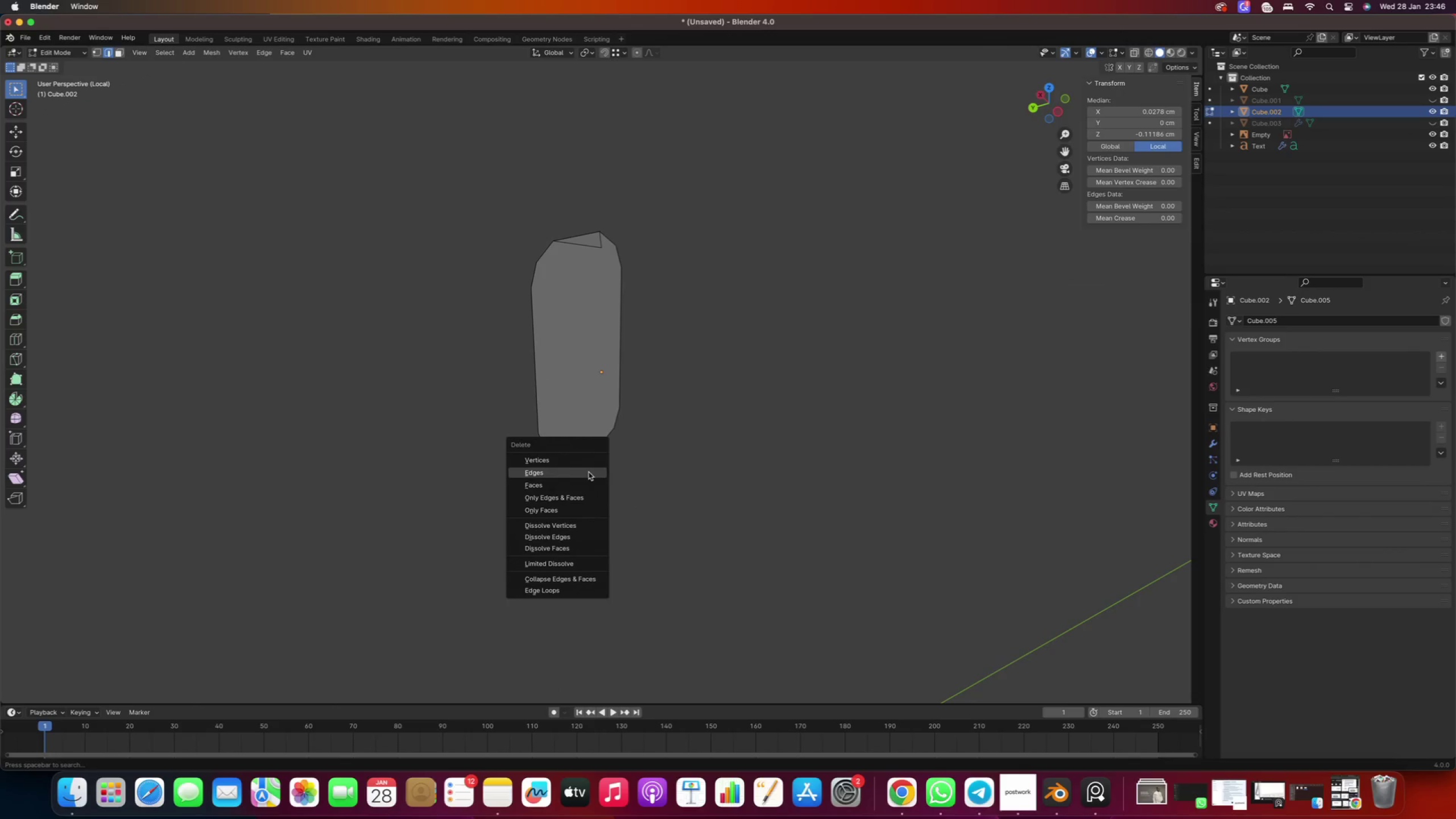 
left_click([589, 472])
 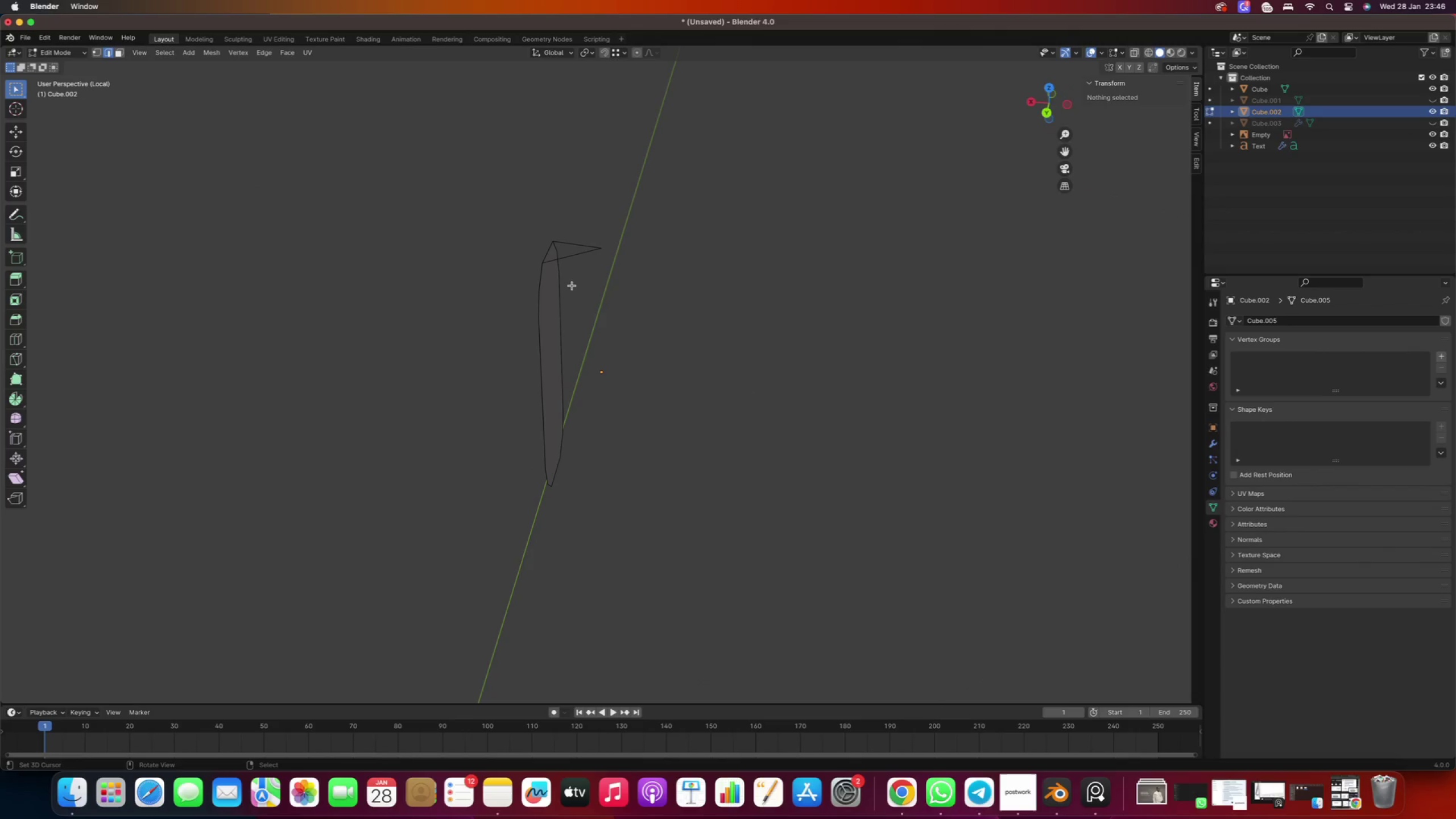 
key(Shift+ShiftRight)
 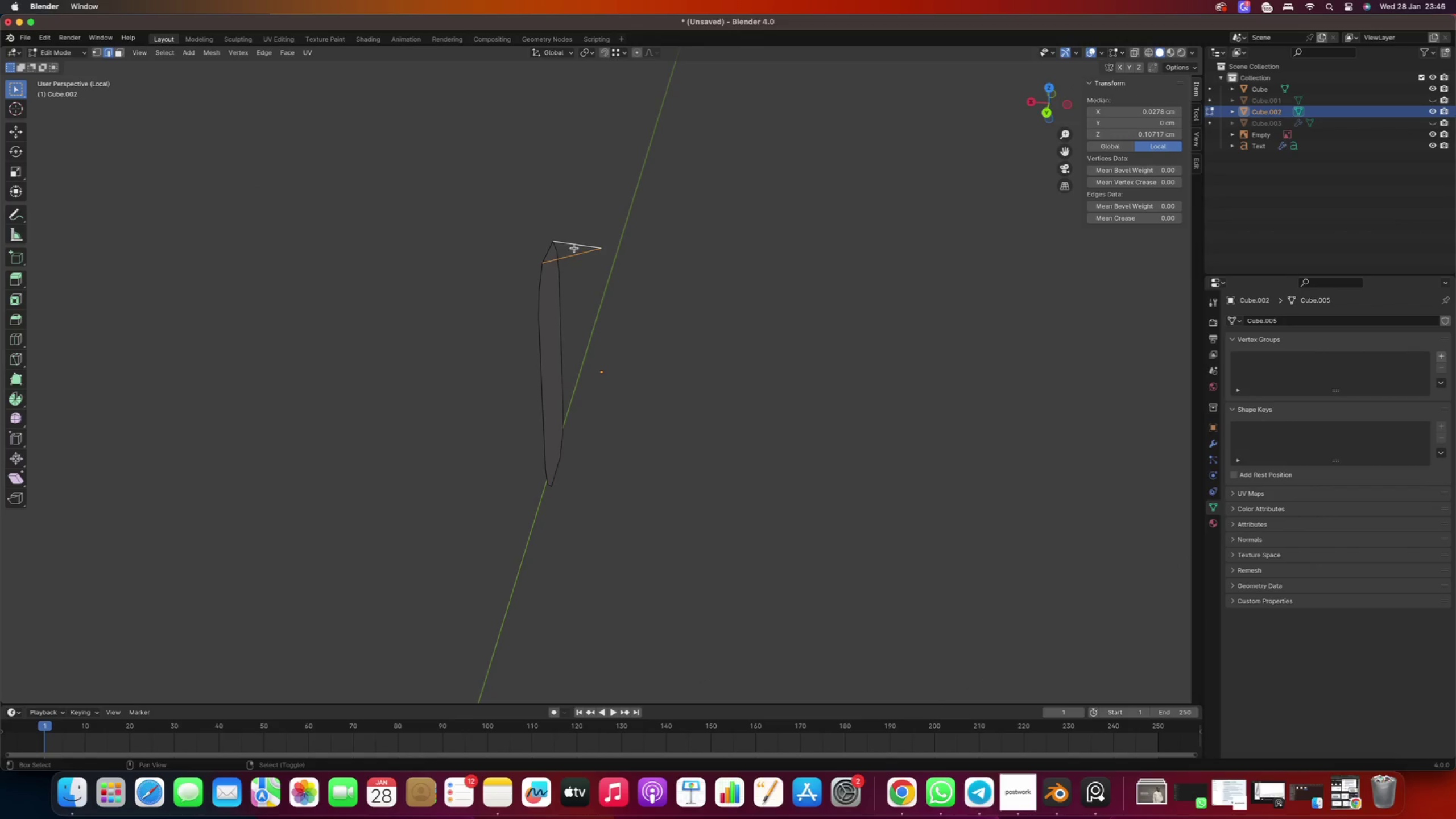 
right_click([574, 248])
 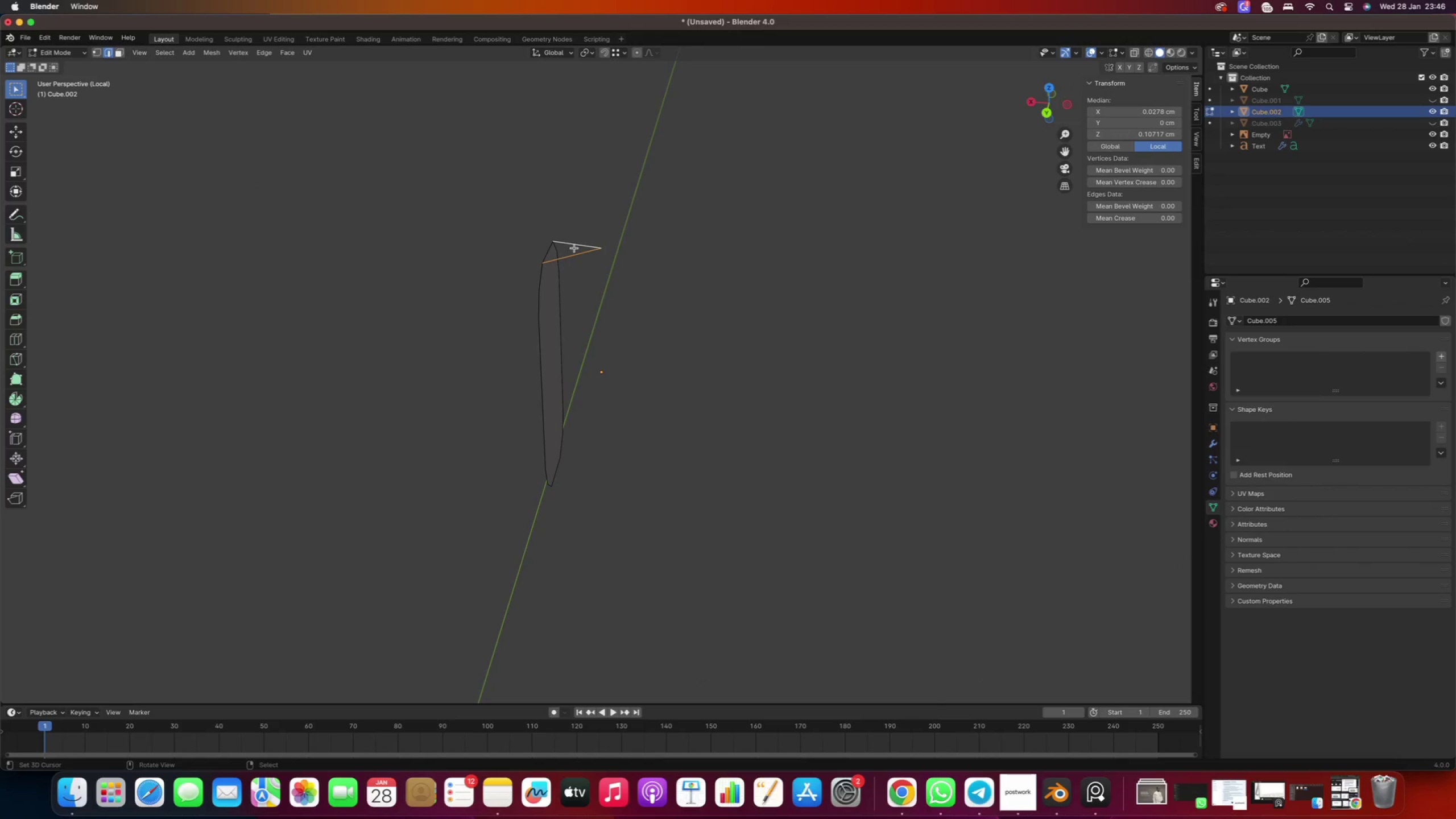 
key(Delete)
 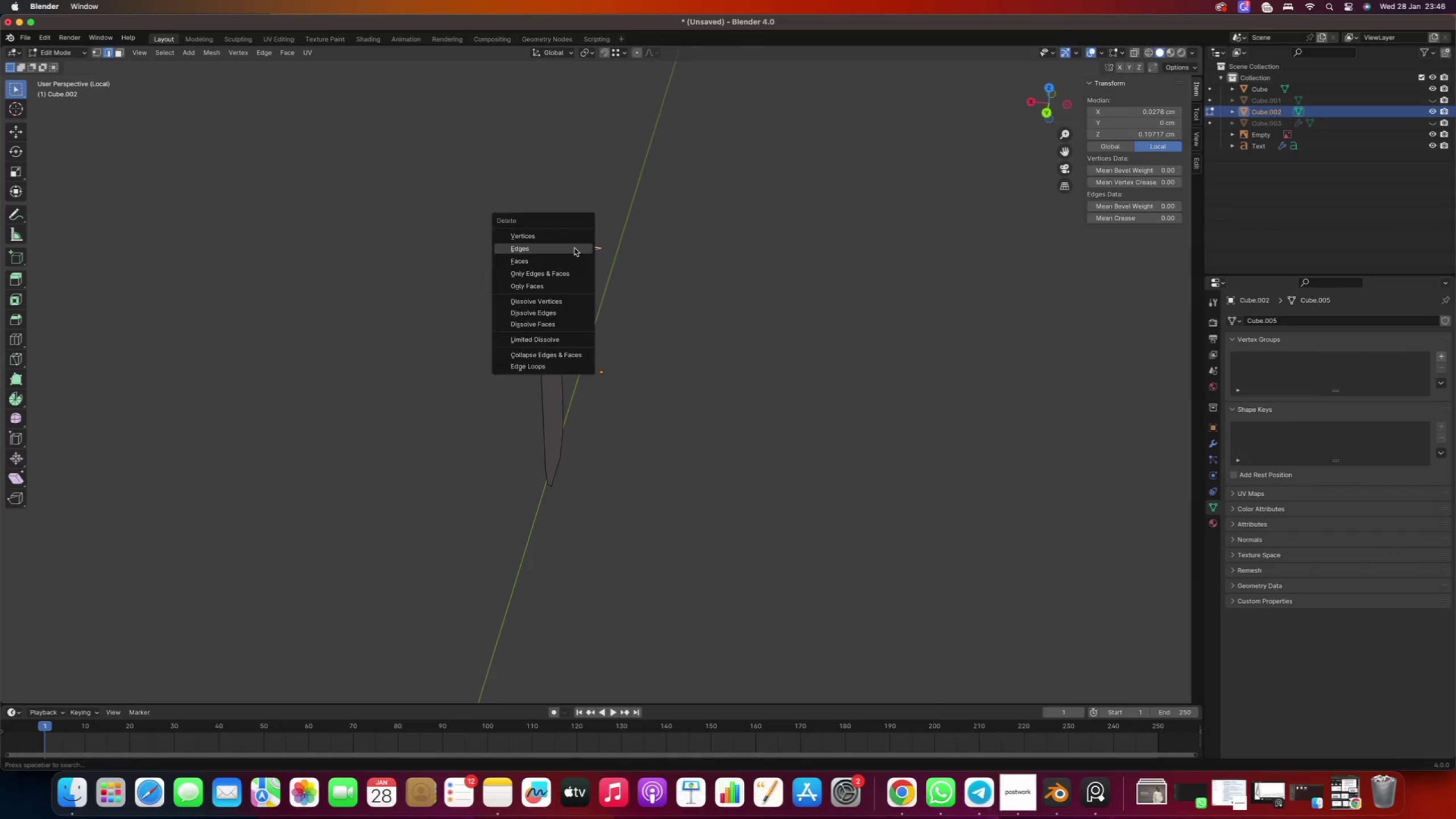 
left_click([574, 248])
 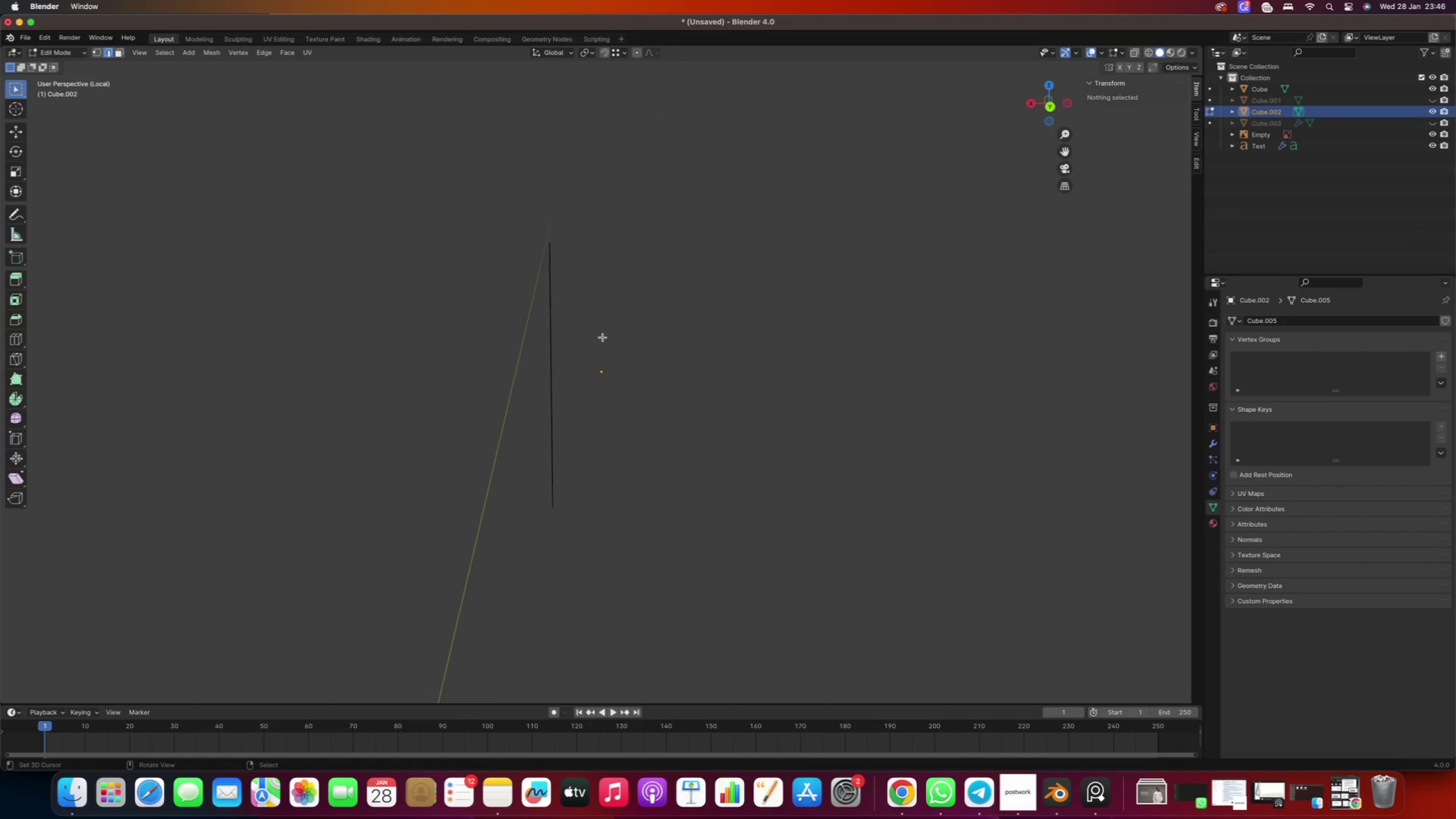 
key(Tab)
 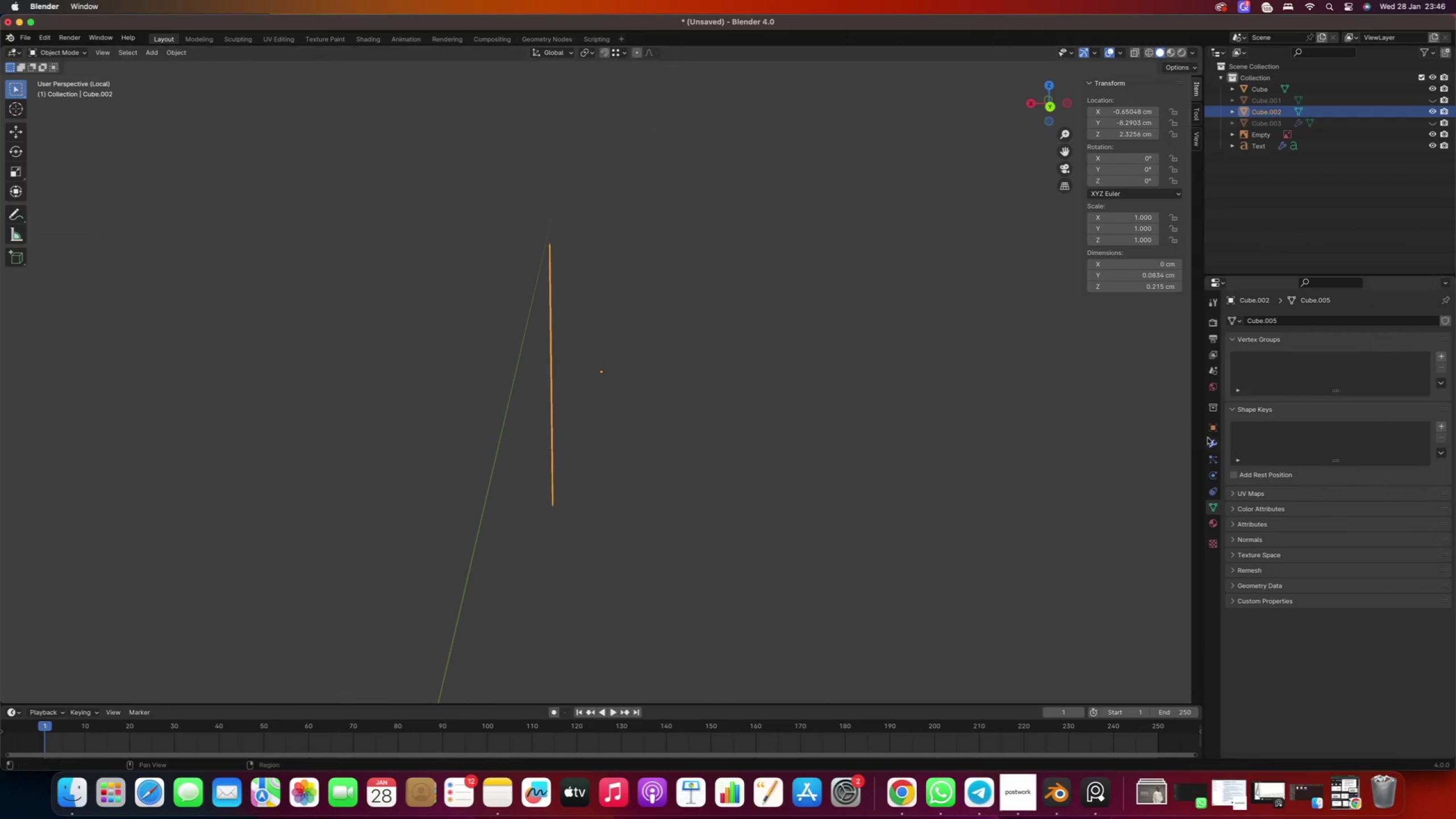 
left_click([1211, 444])
 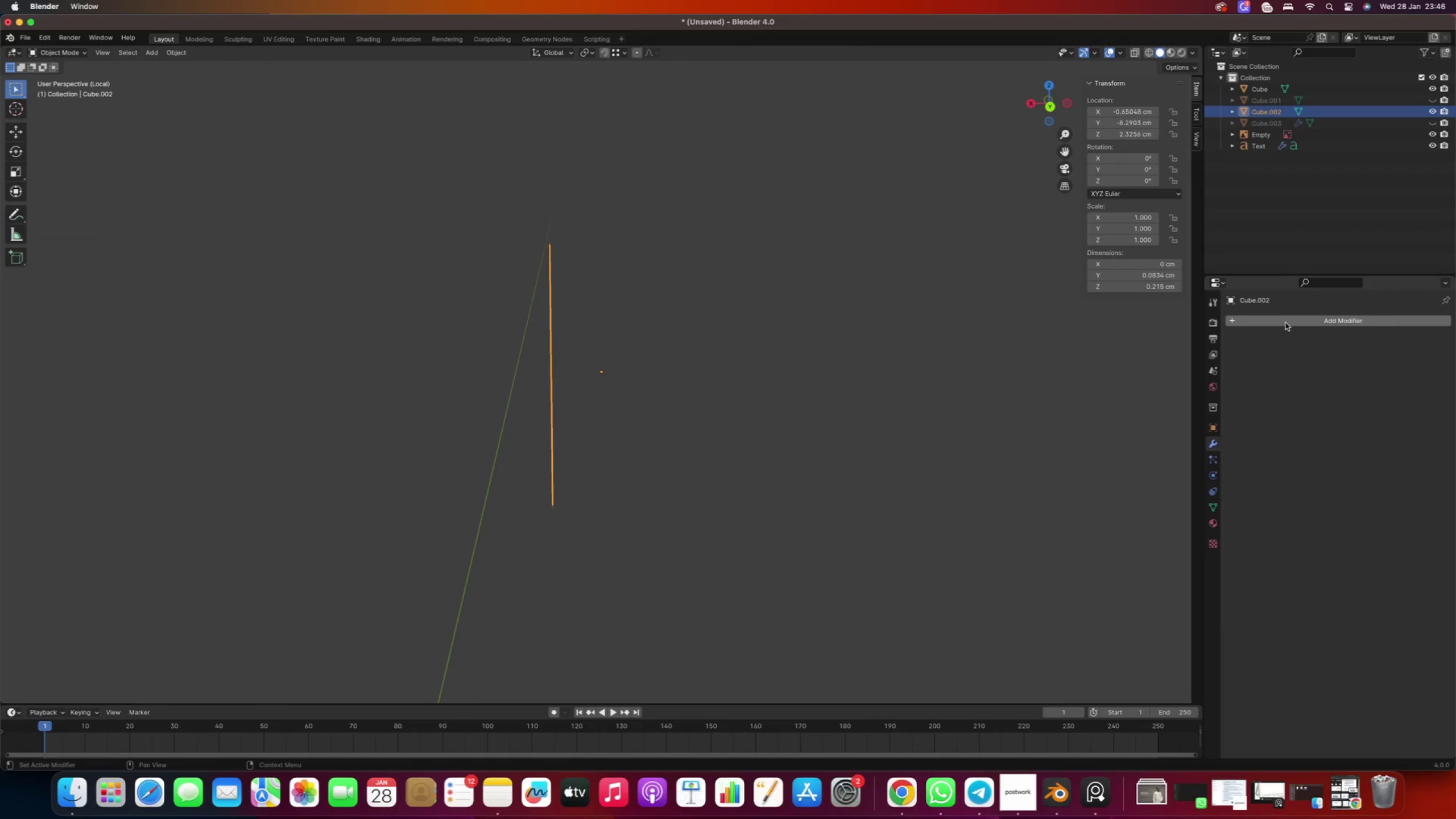 
left_click([1285, 322])
 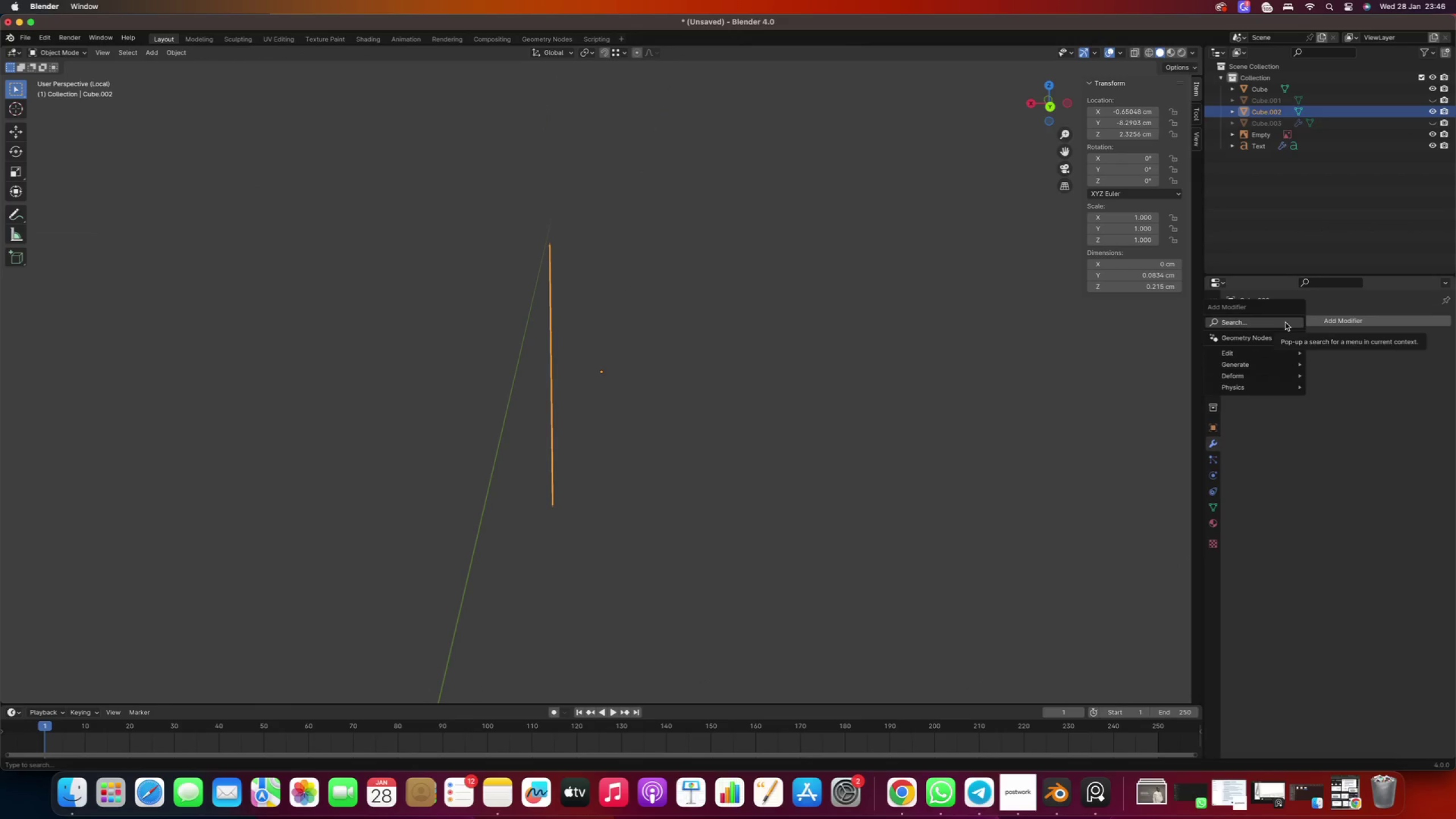 
type(sol)
 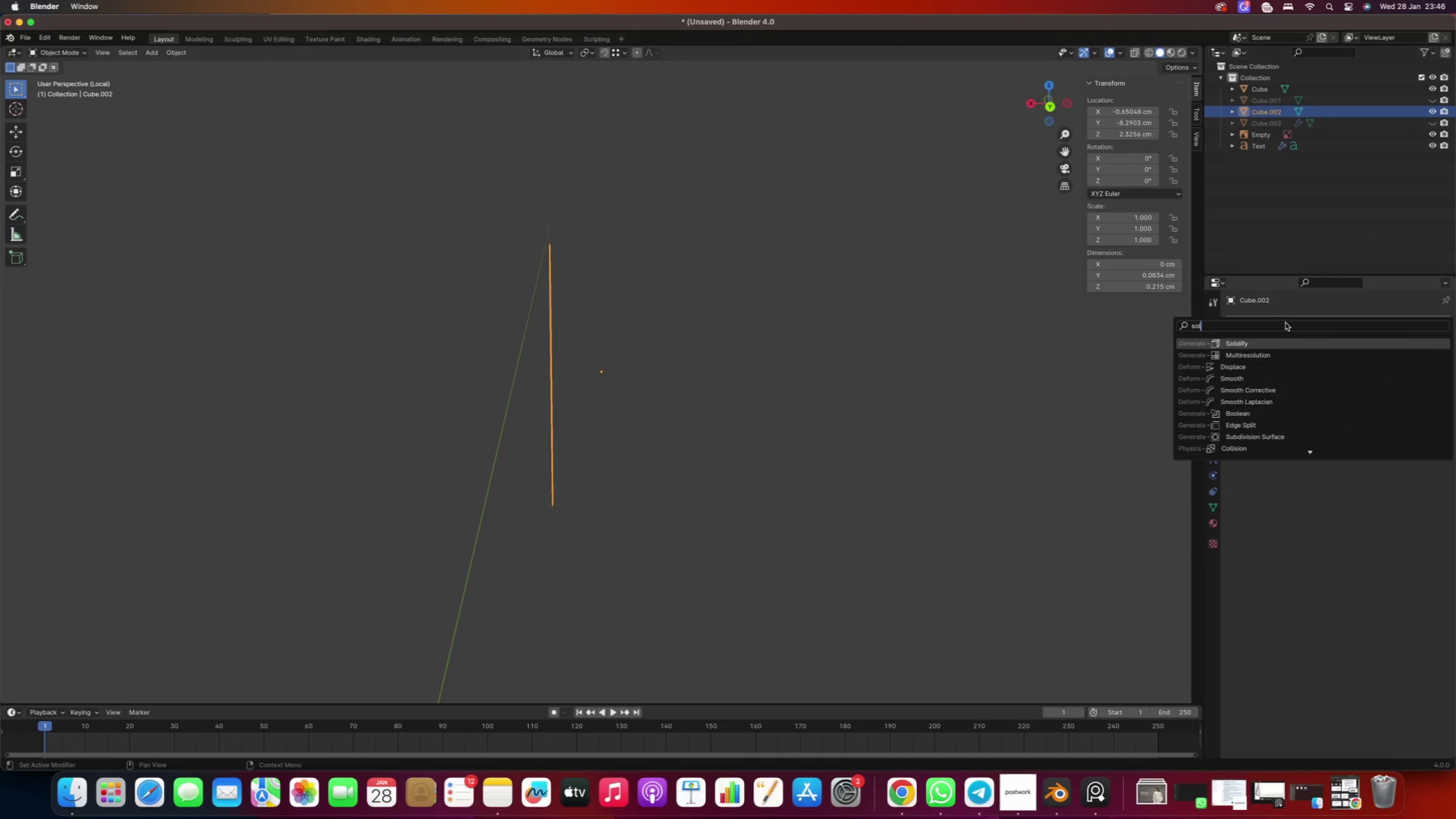 
key(Enter)
 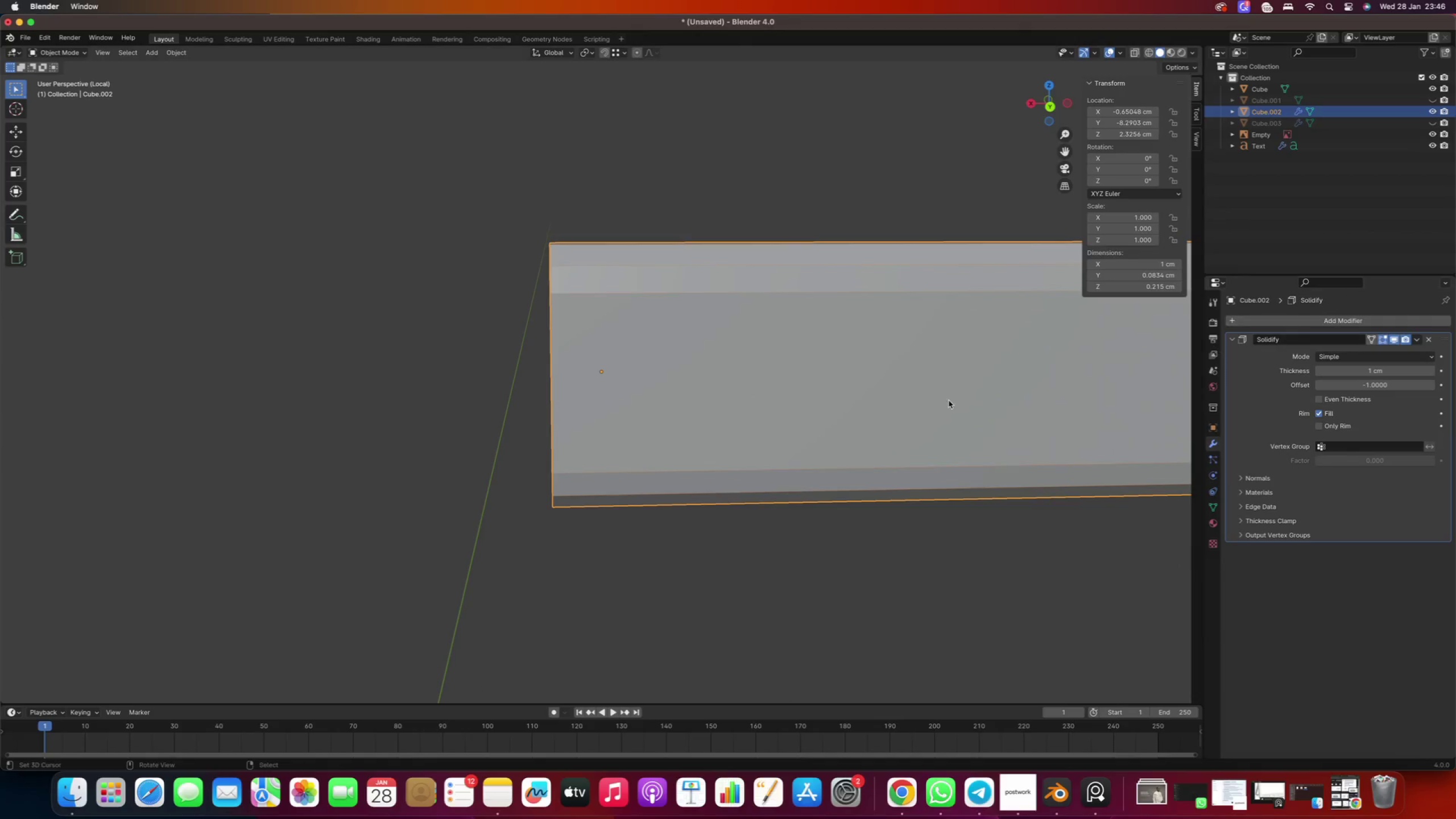 
scroll: coordinate [780, 371], scroll_direction: down, amount: 34.0
 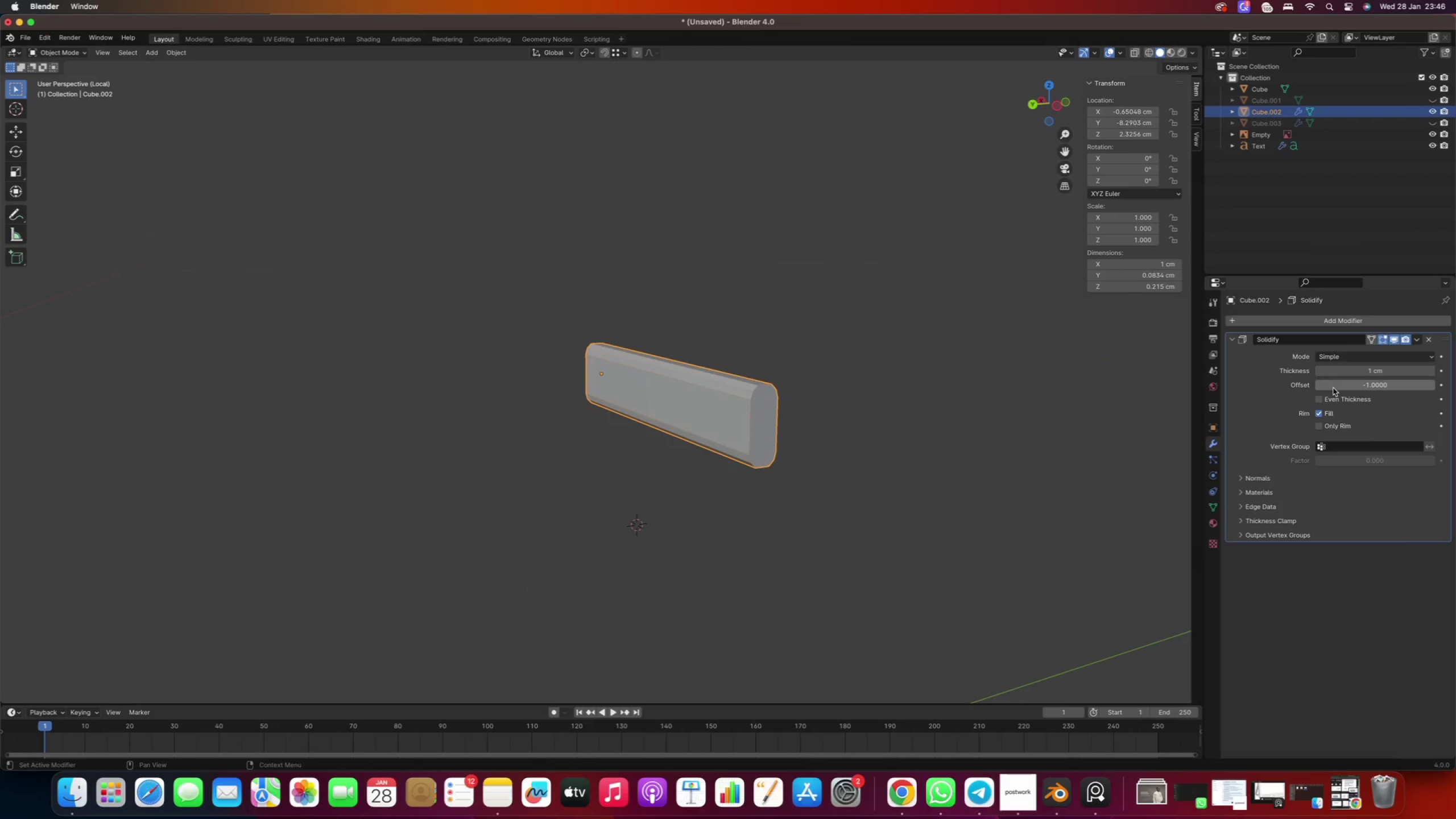 
left_click_drag(start_coordinate=[1345, 375], to_coordinate=[1347, 375])
 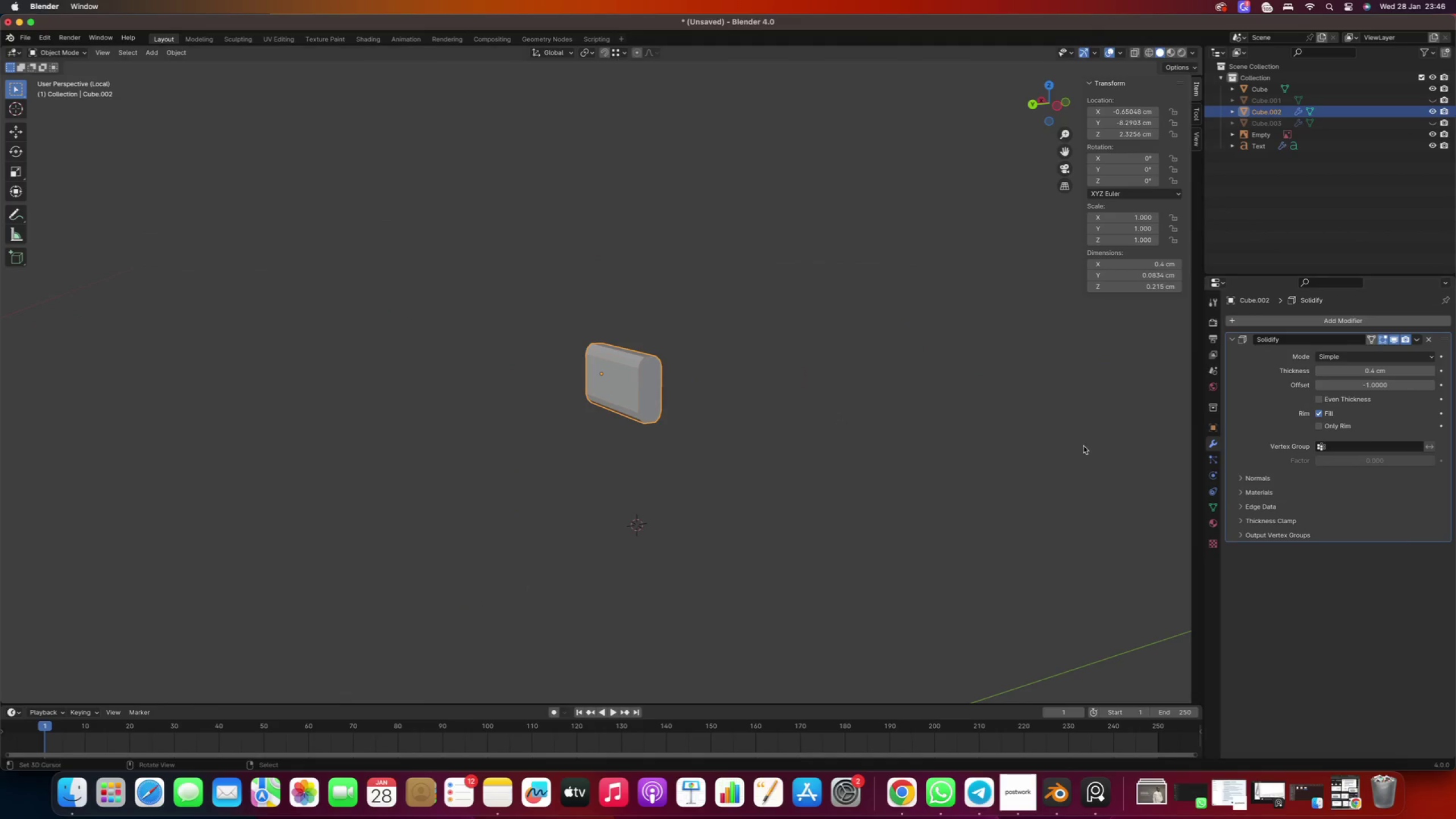 
hold_key(key=ShiftRight, duration=3.04)
 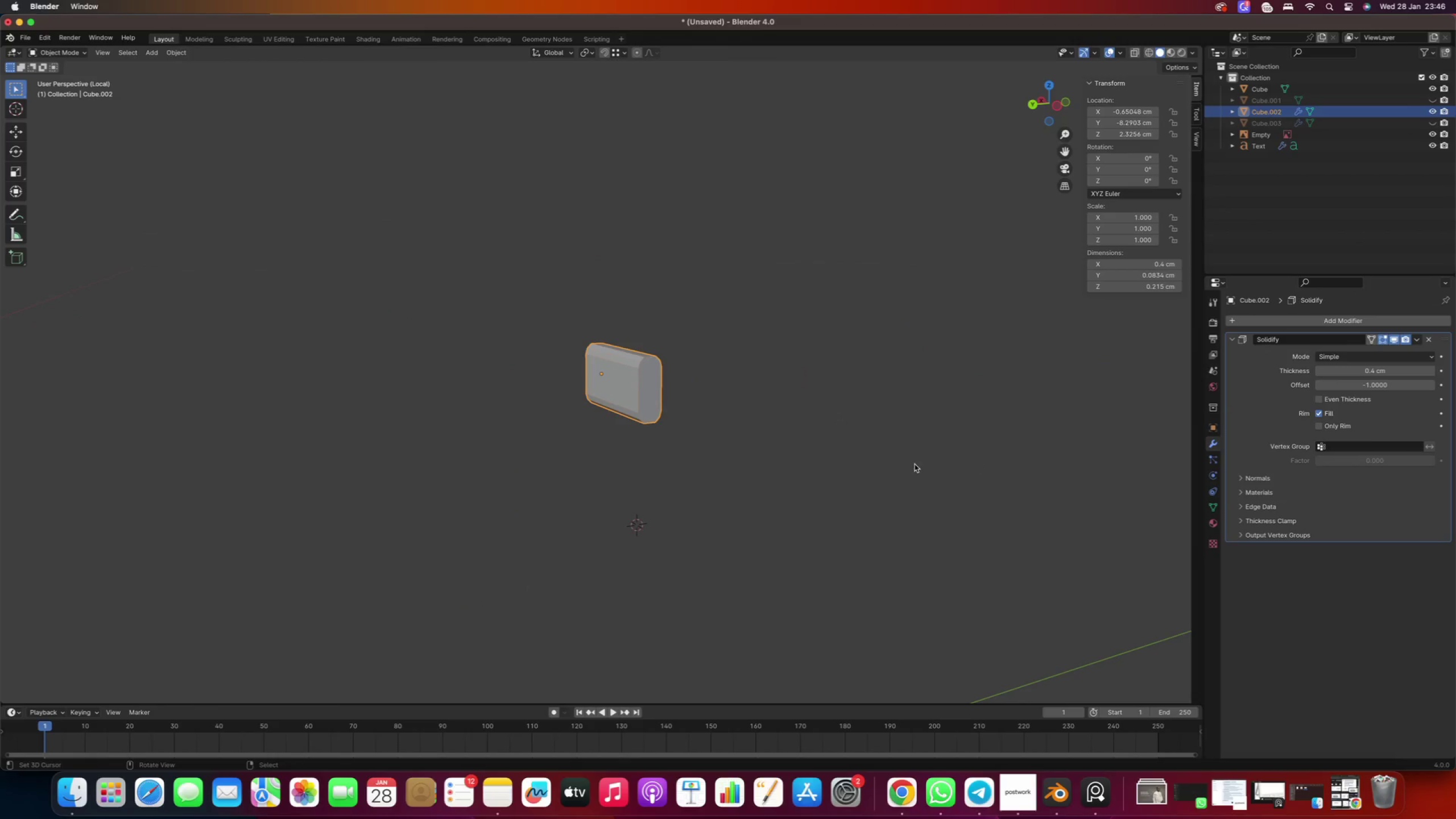 
scroll: coordinate [908, 464], scroll_direction: down, amount: 2.0
 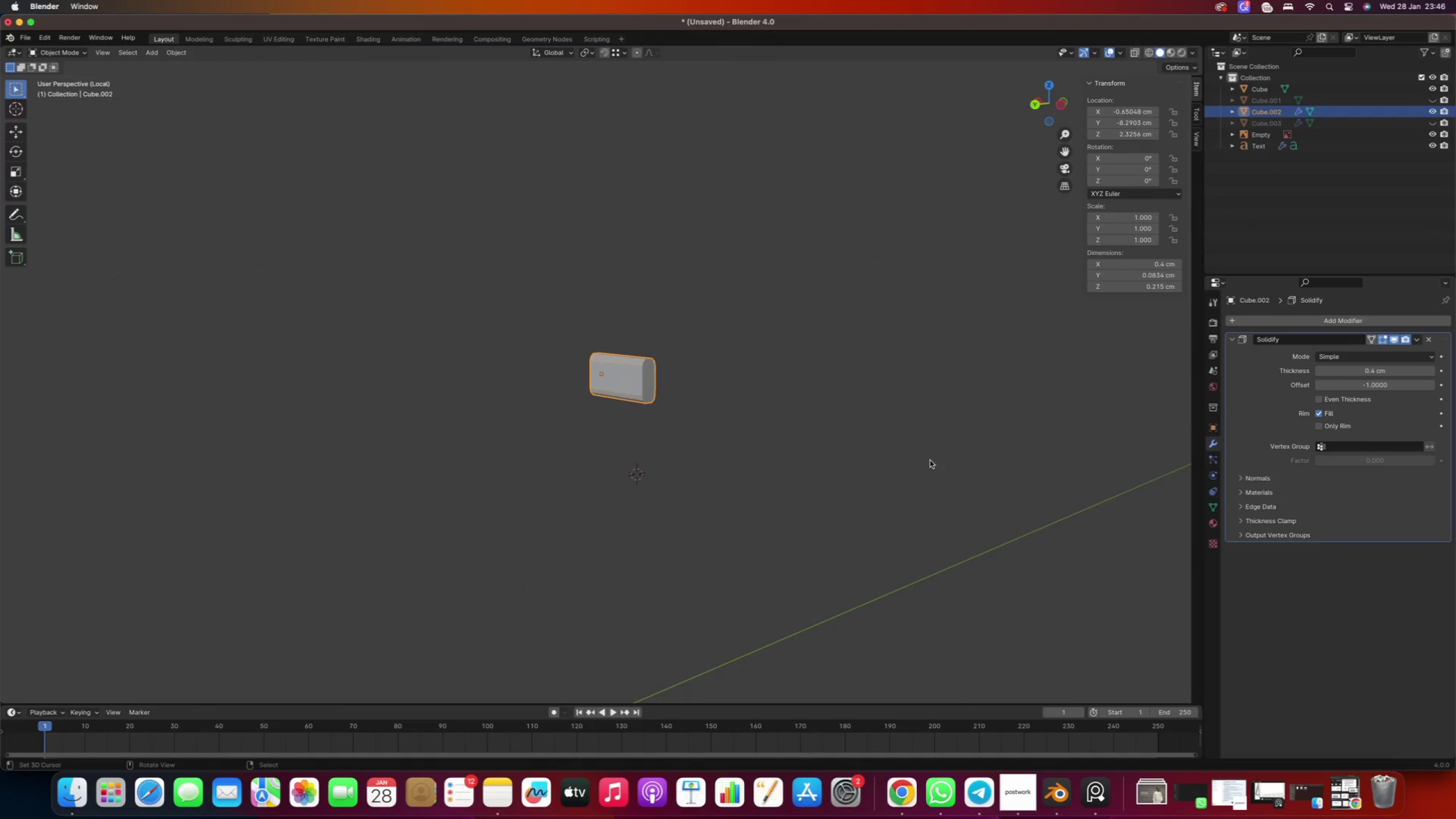 
key(Slash)
 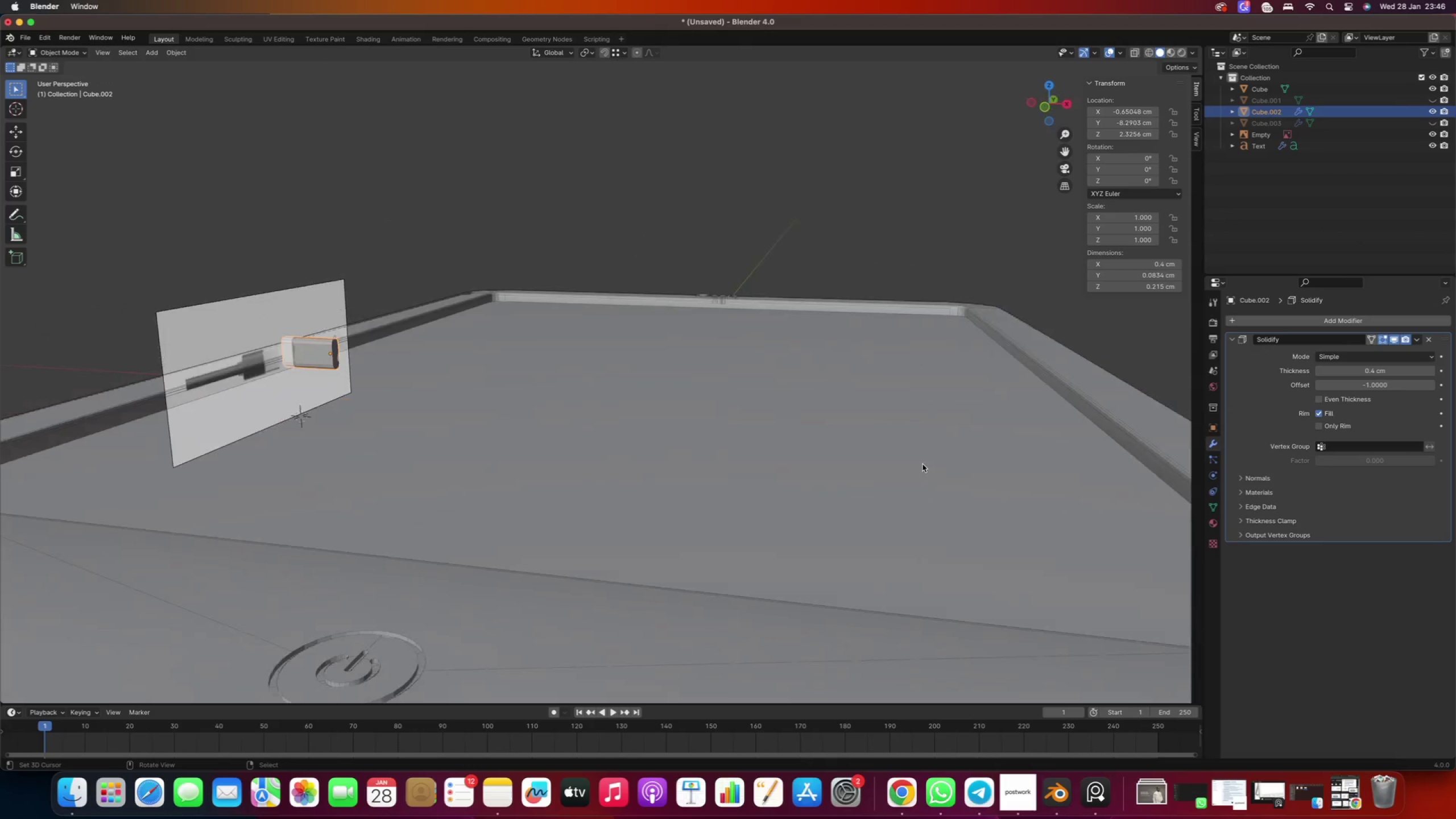 
scroll: coordinate [923, 464], scroll_direction: down, amount: 4.0
 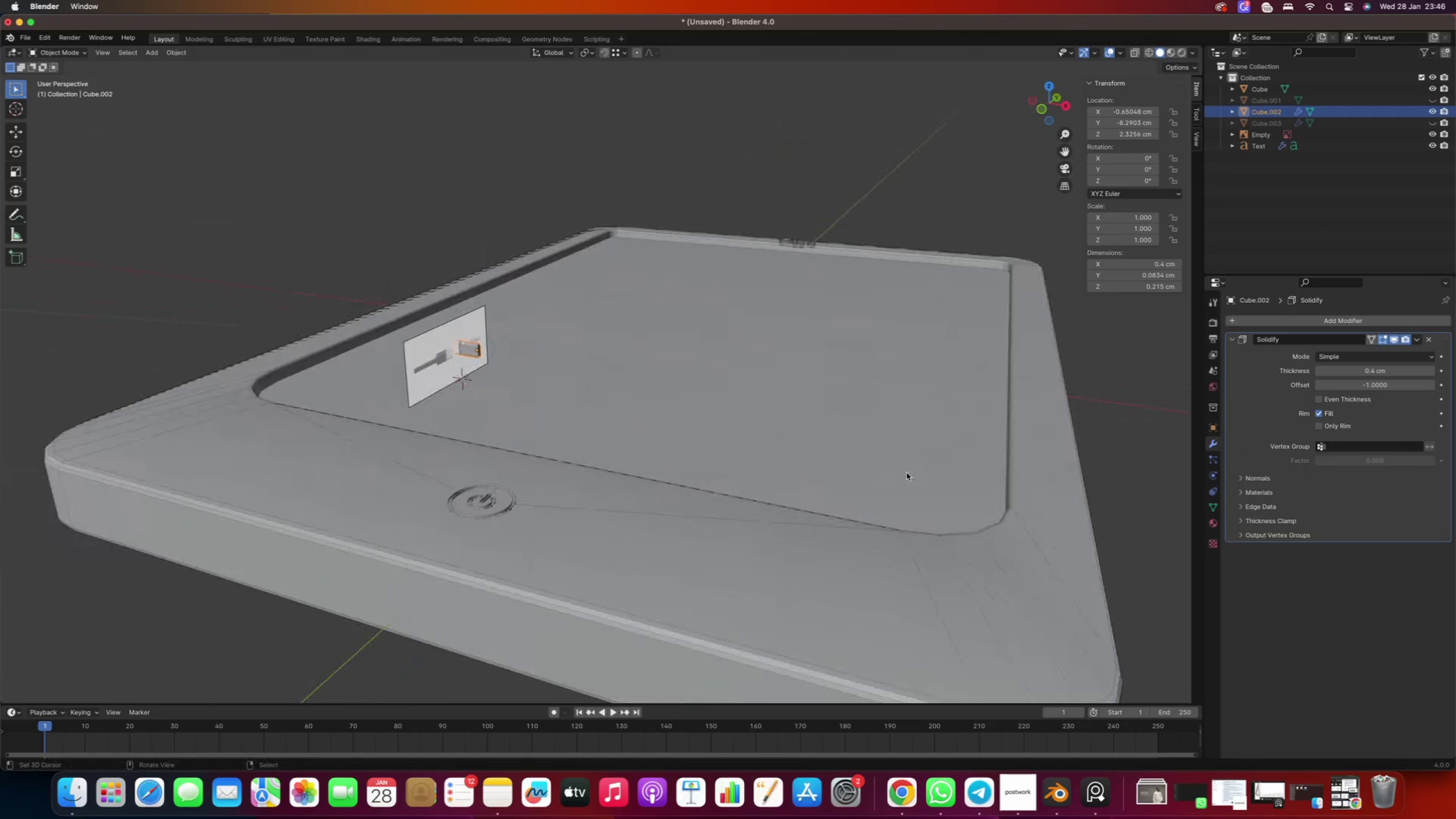 
key(Numpad1)
 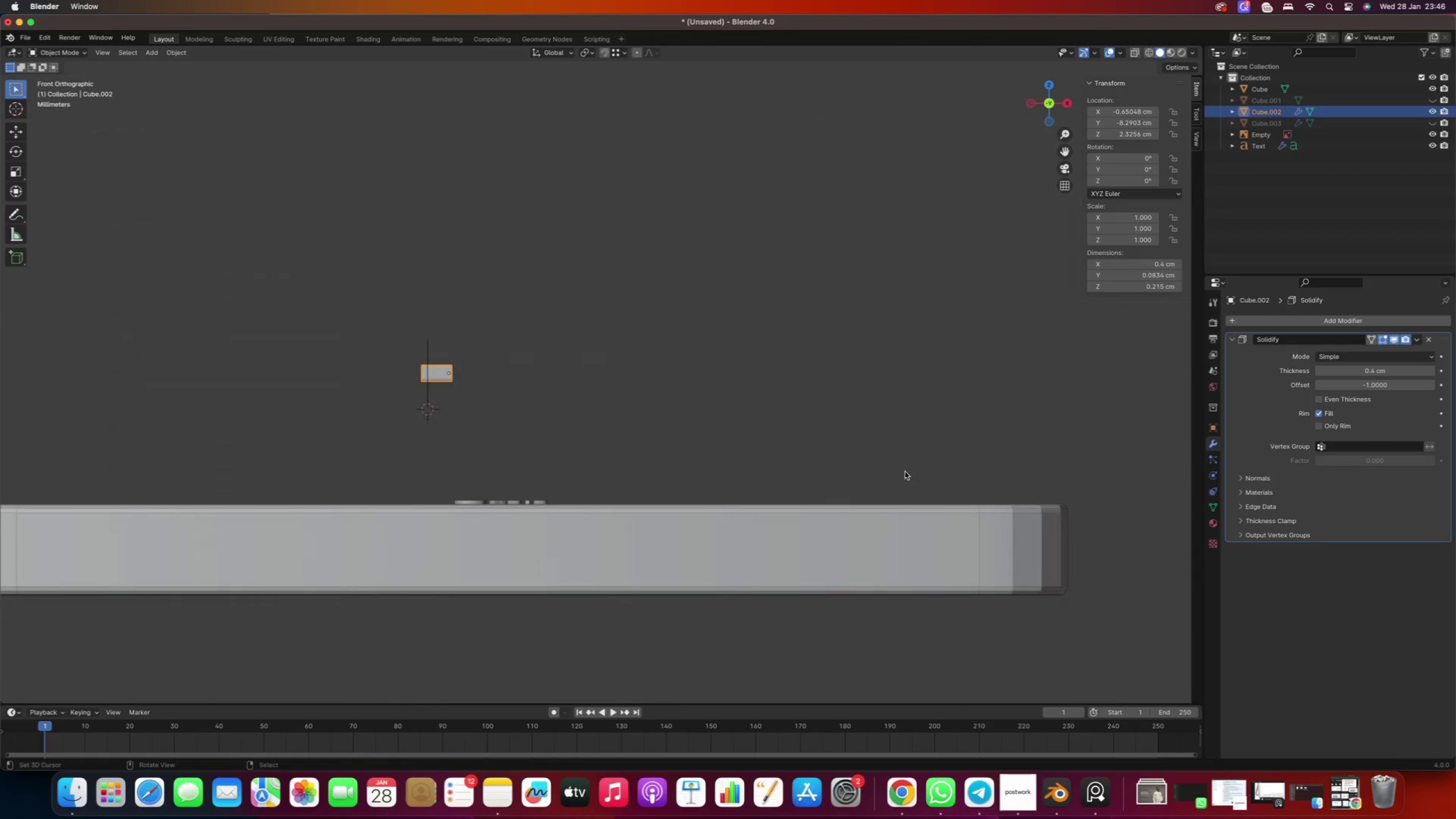 
key(Numpad3)
 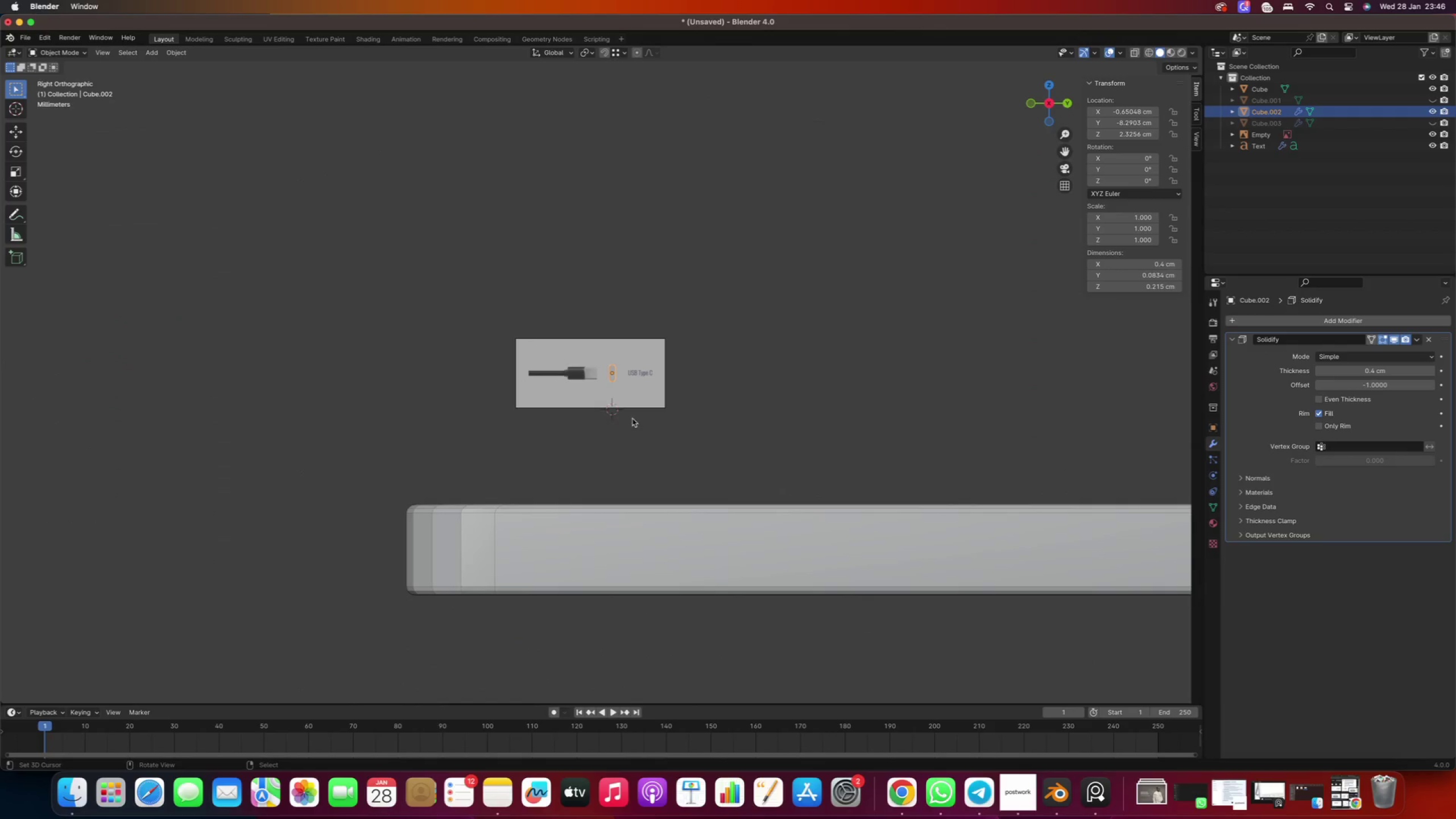 
hold_key(key=ShiftRight, duration=0.49)
 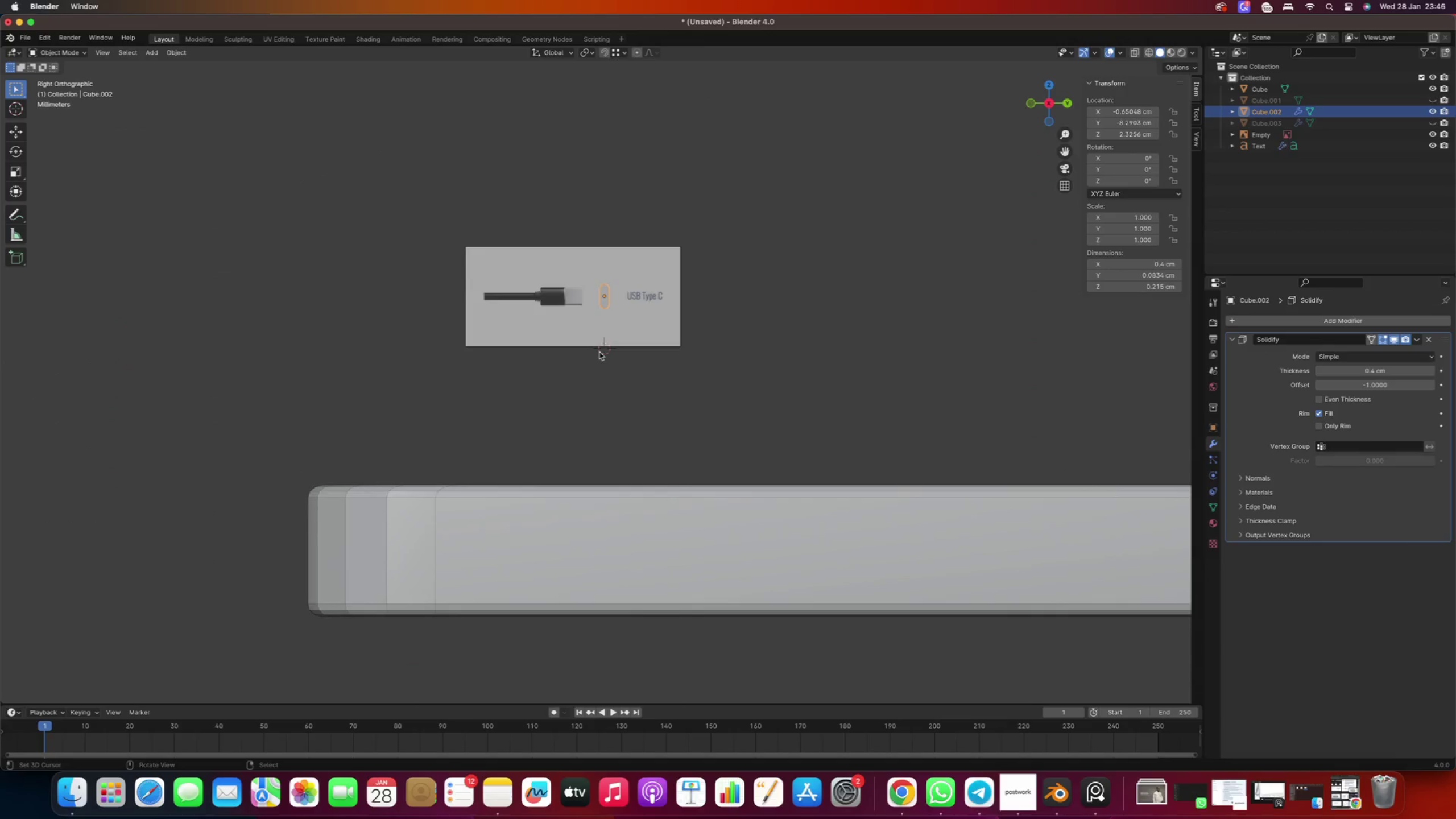 
scroll: coordinate [608, 409], scroll_direction: up, amount: 2.0
 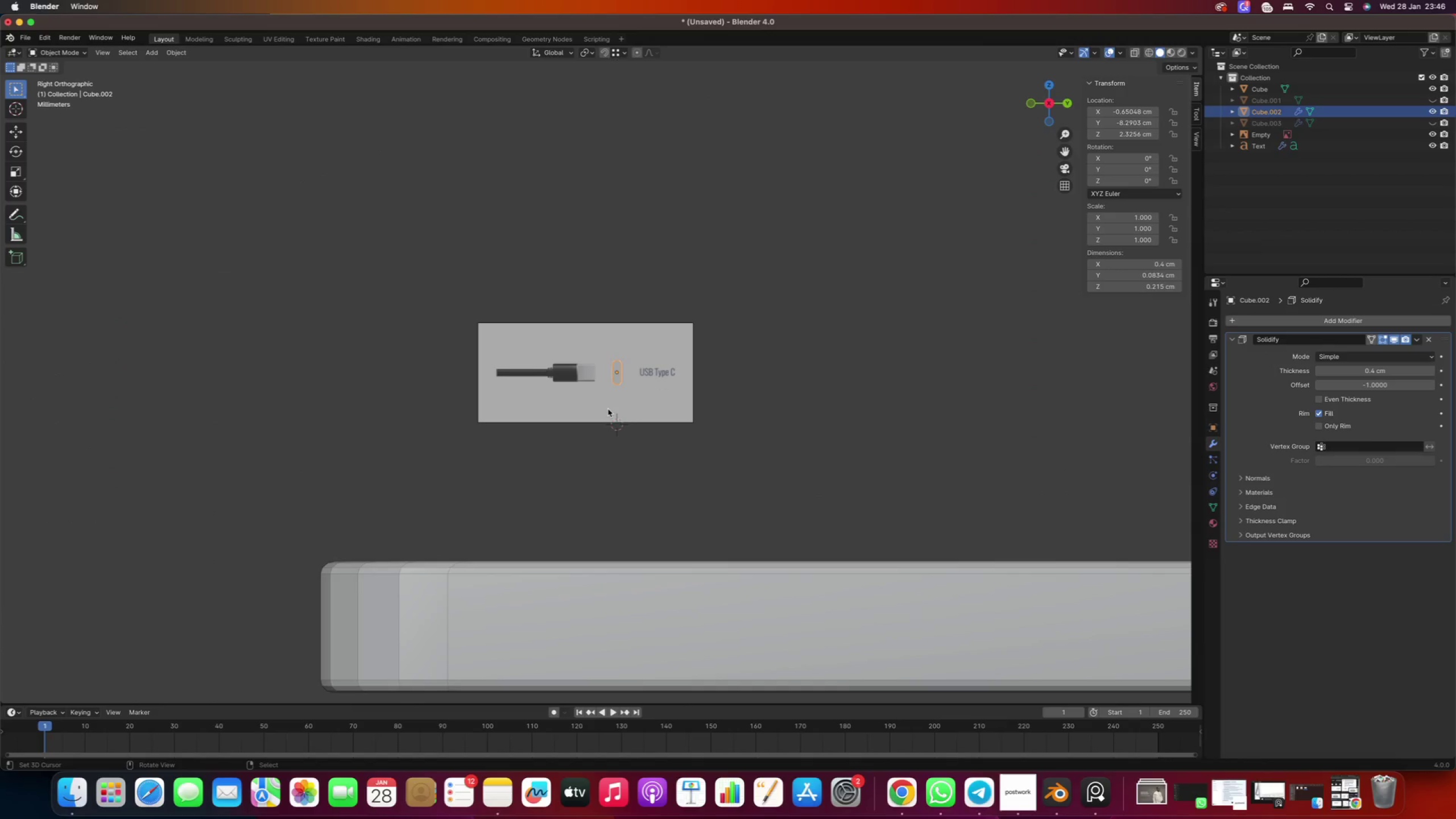 
type(gy)
 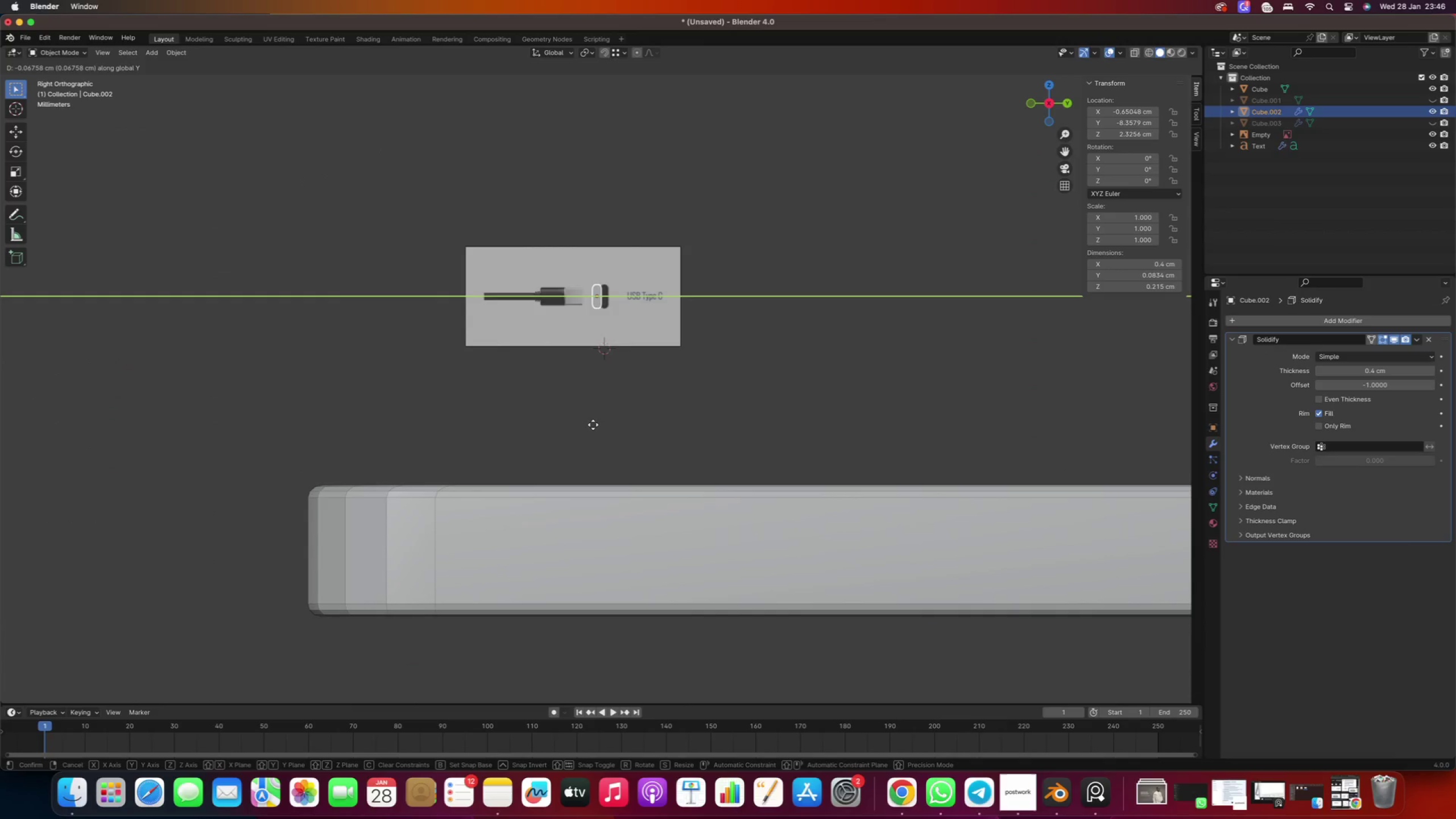 
key(Z)
 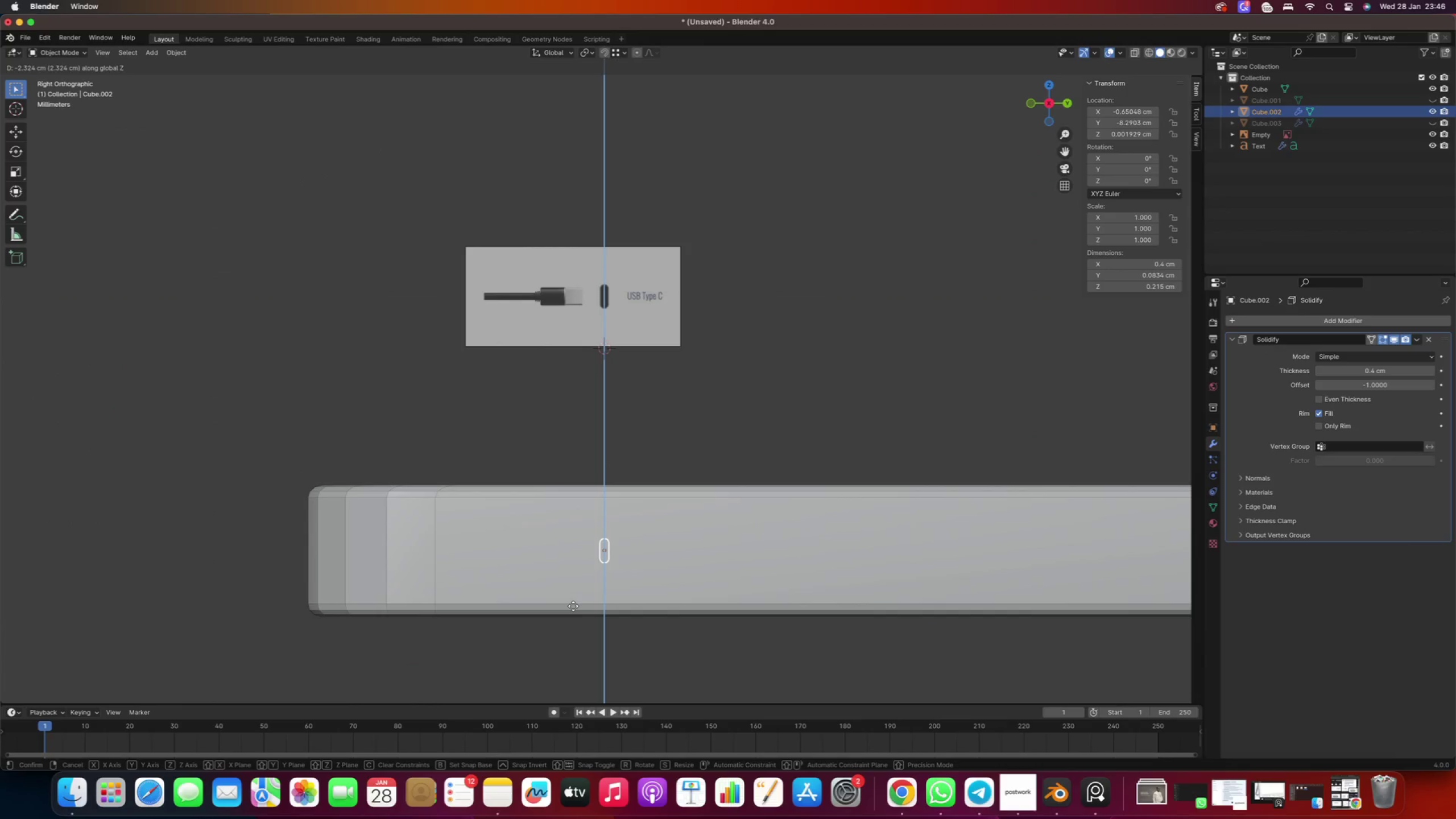 
left_click([572, 603])
 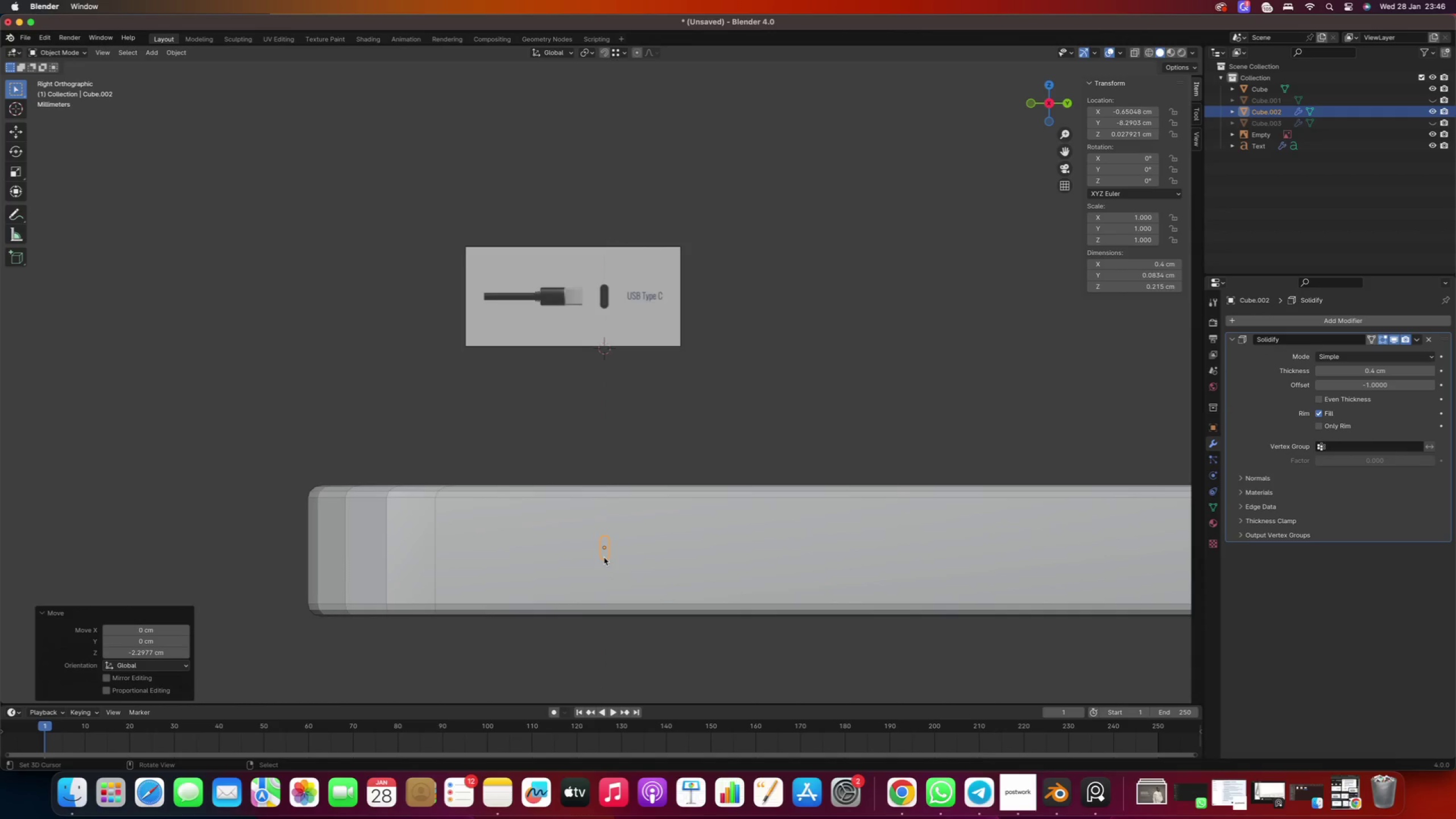 
scroll: coordinate [596, 538], scroll_direction: up, amount: 2.0
 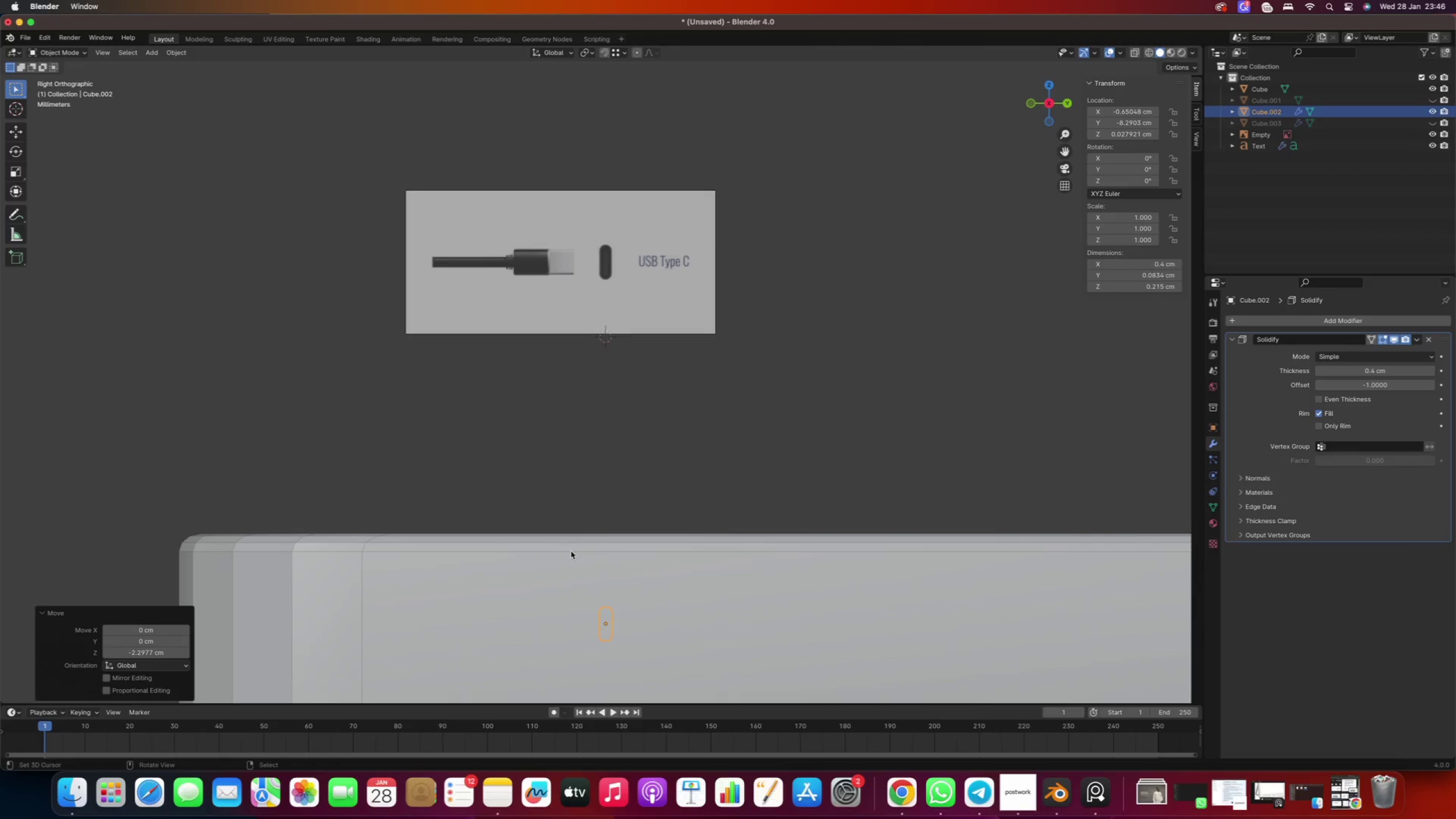 
hold_key(key=ShiftRight, duration=0.48)
 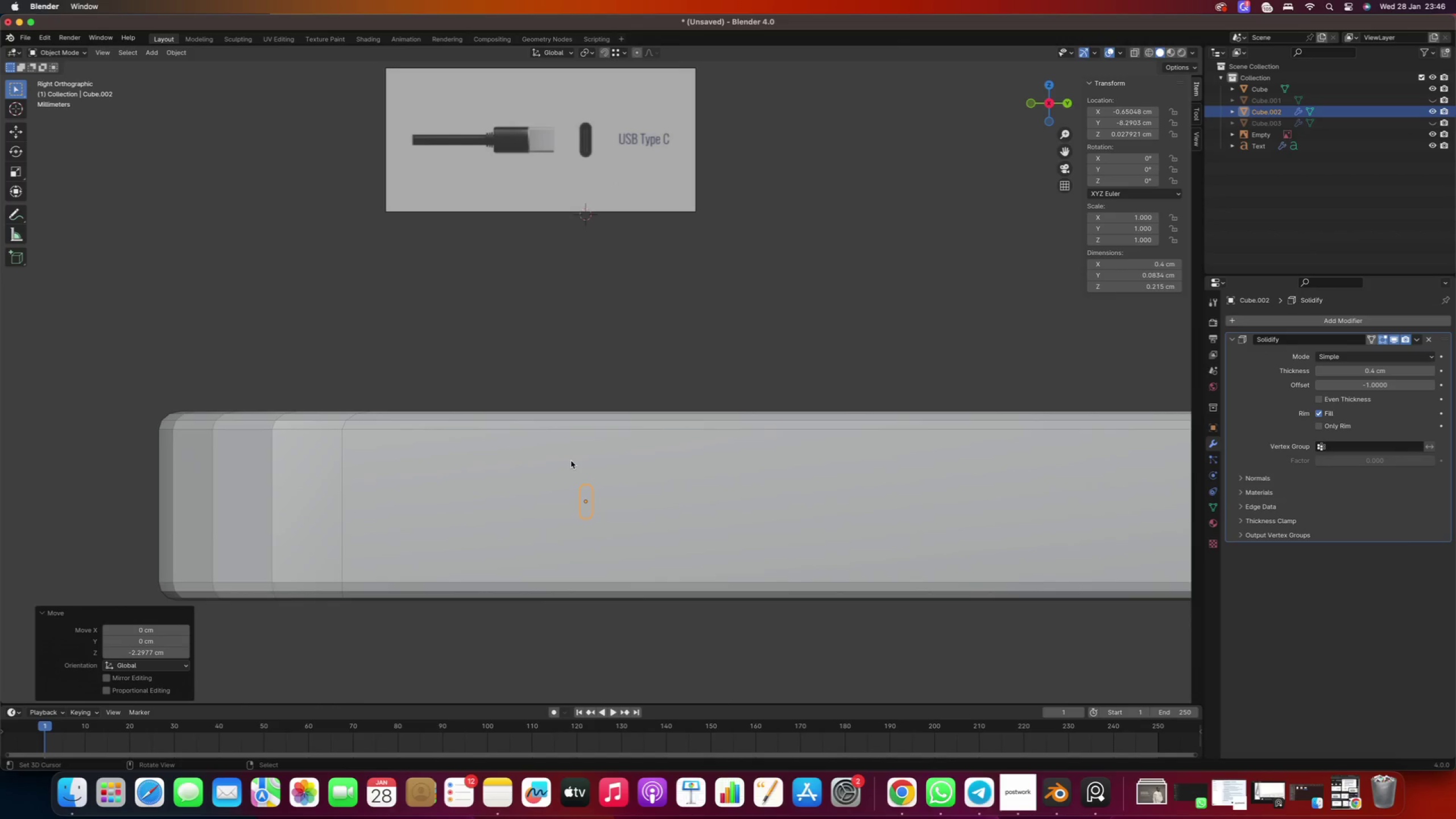 
type(gy)
 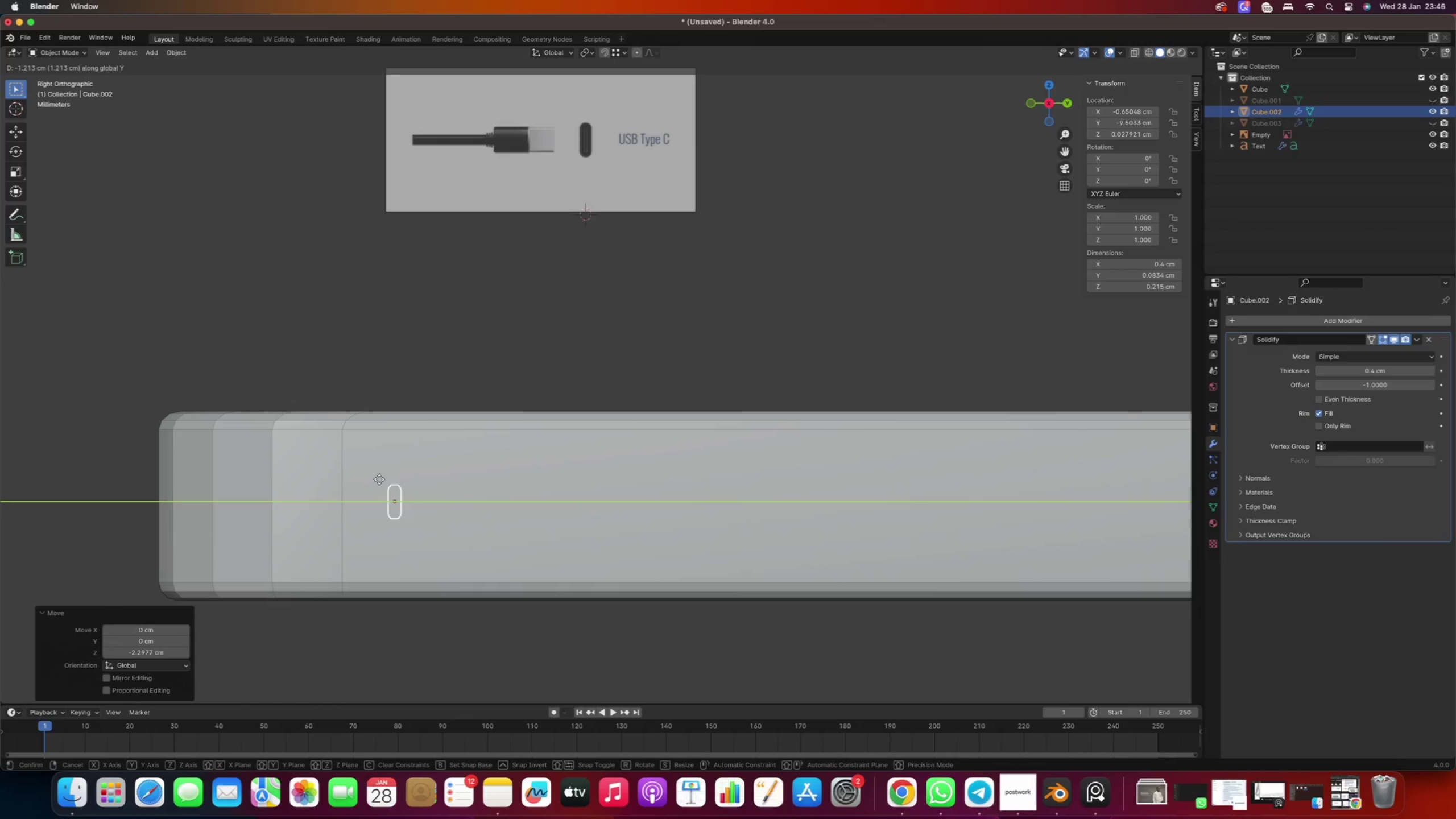 
left_click([381, 479])
 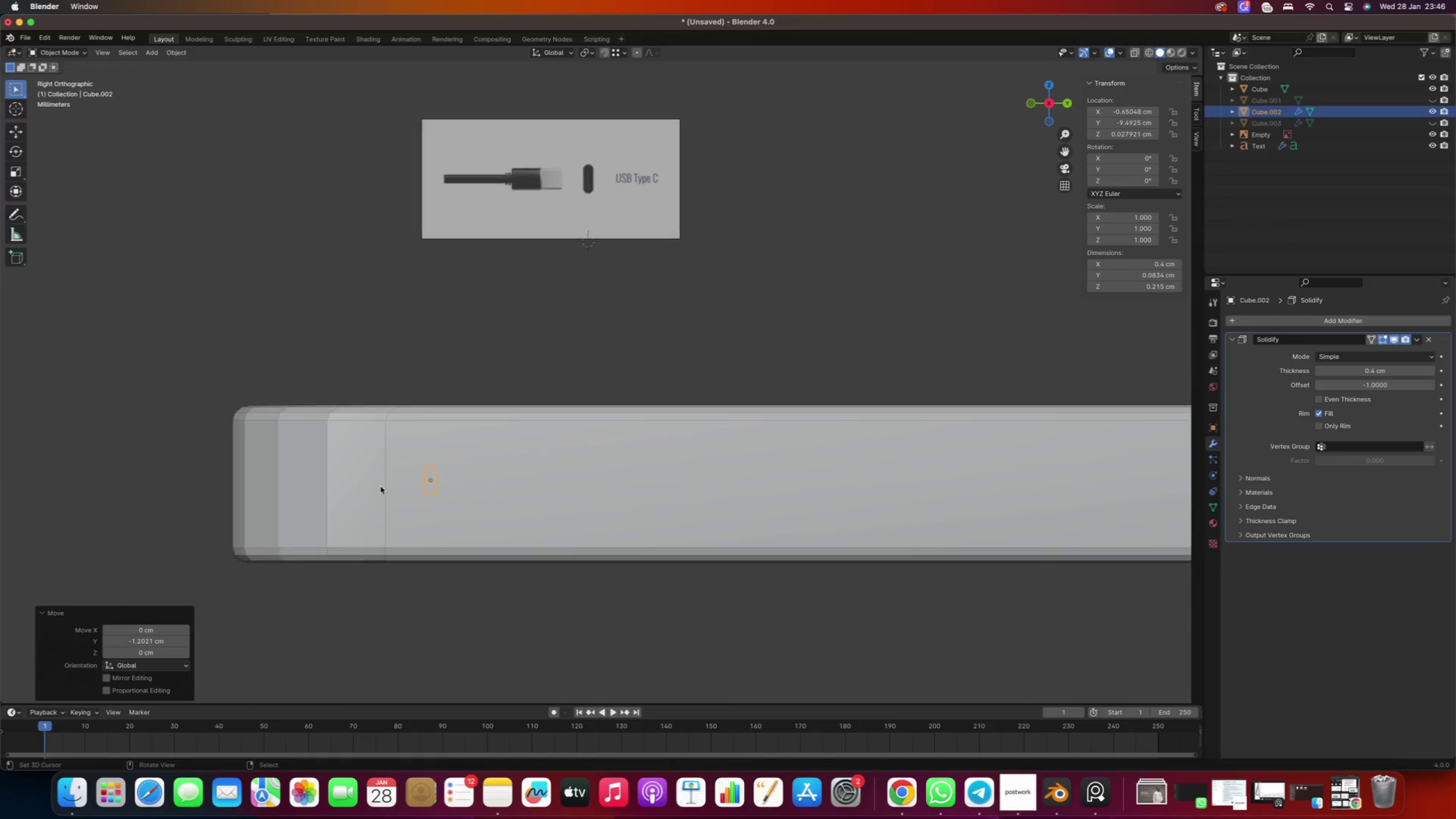 
scroll: coordinate [351, 495], scroll_direction: down, amount: 15.0
 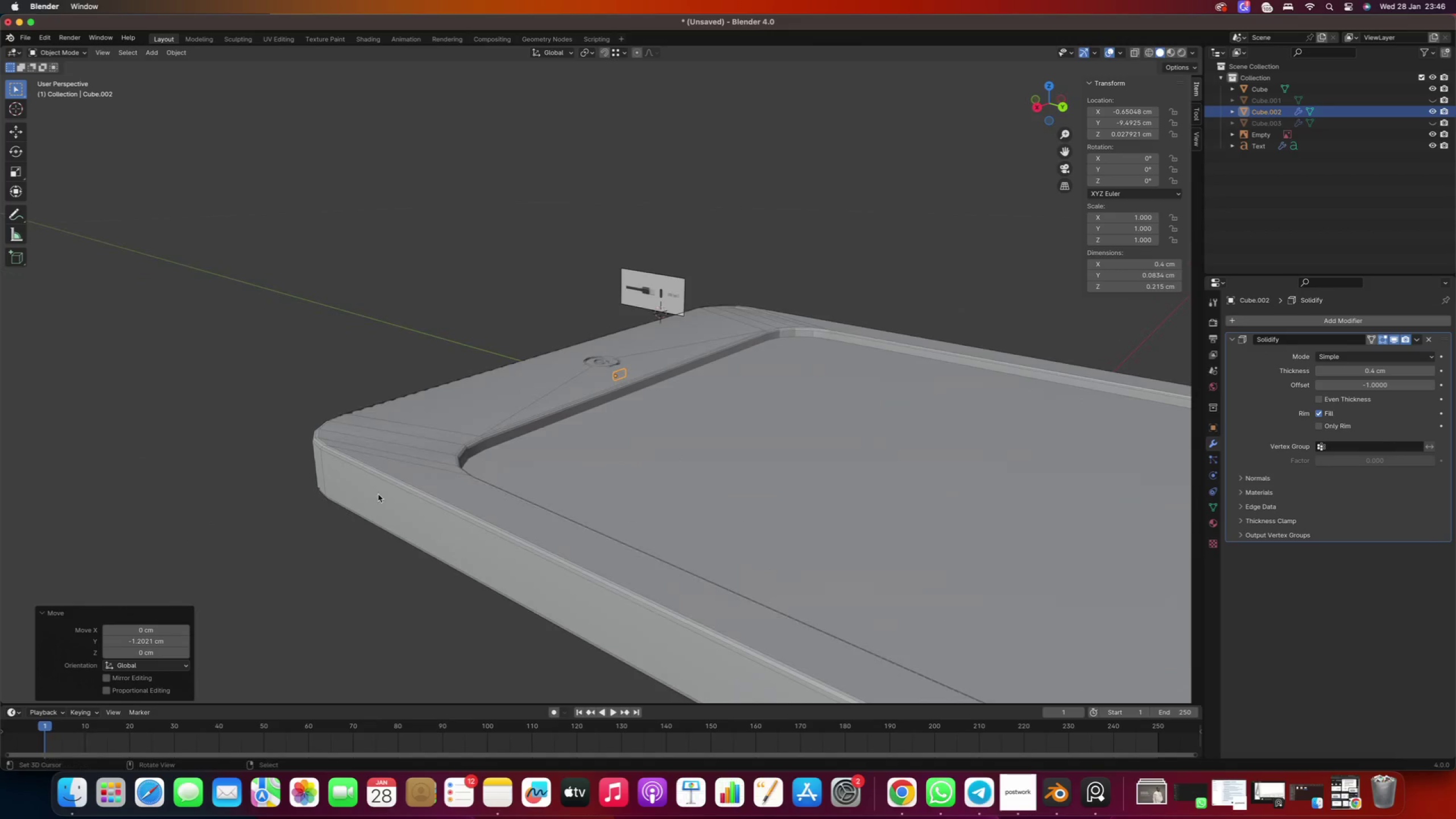 
type(gyx)
 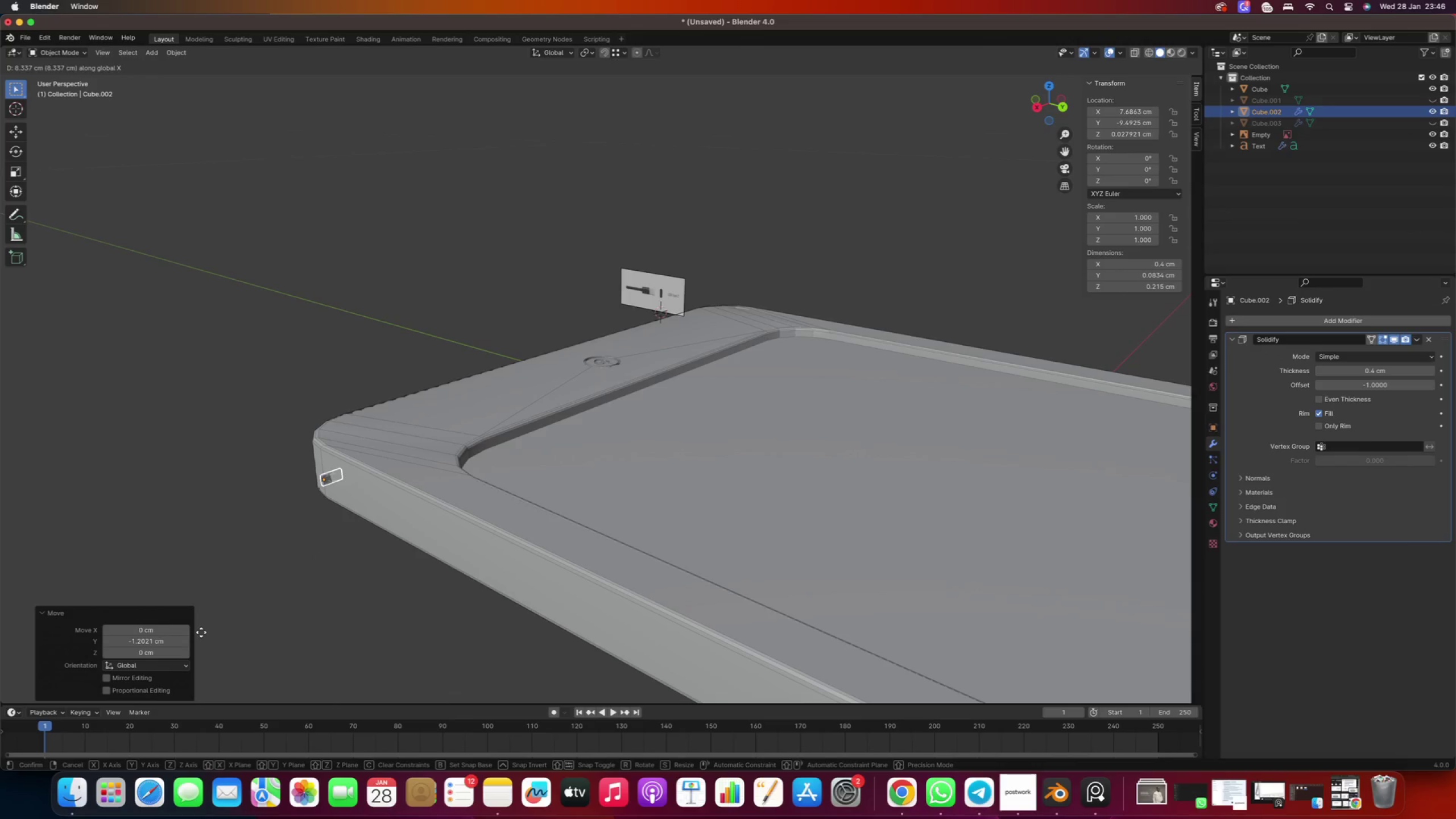 
left_click([199, 634])
 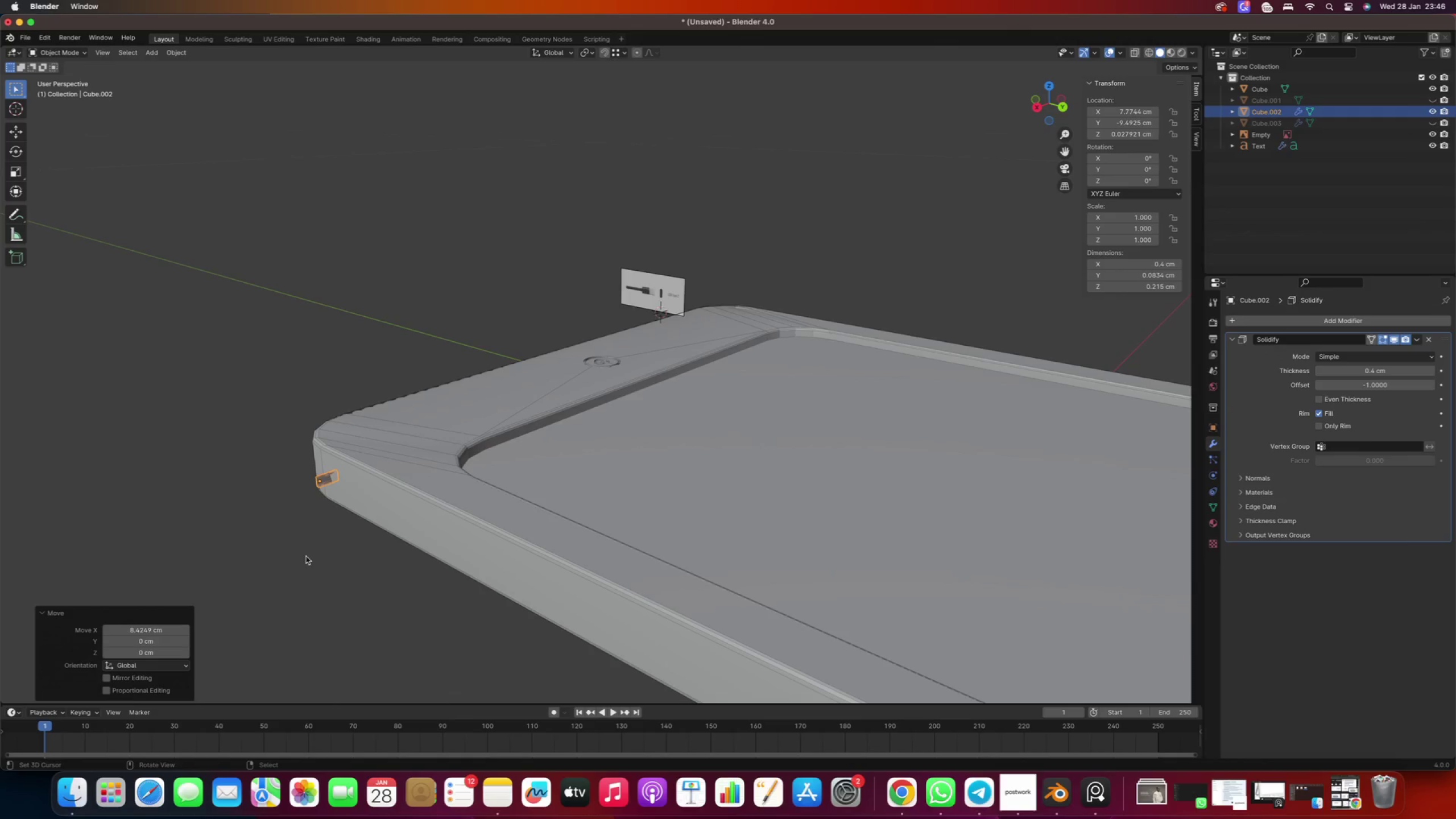 
hold_key(key=ShiftRight, duration=0.56)
 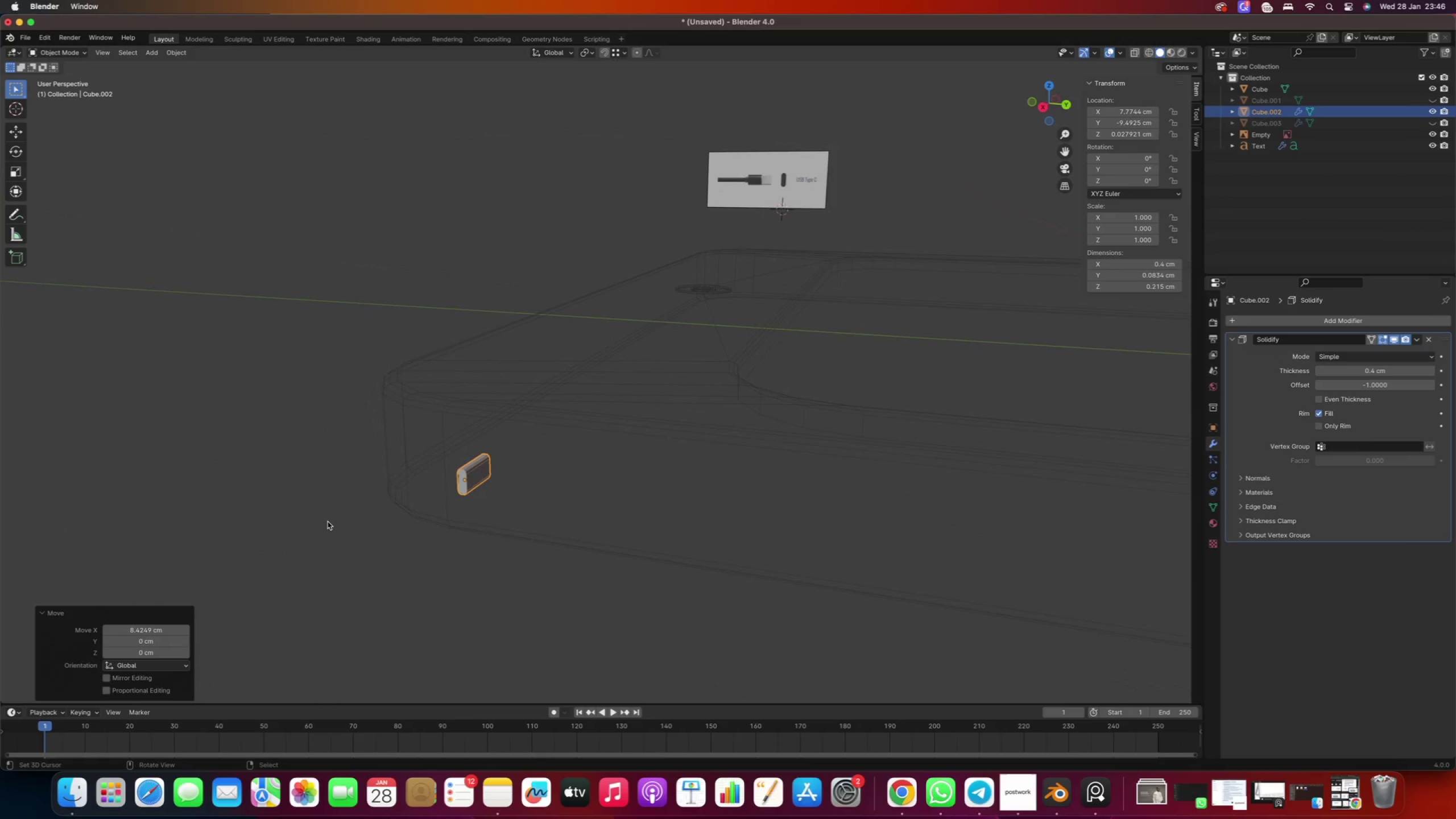 
scroll: coordinate [307, 491], scroll_direction: up, amount: 5.0
 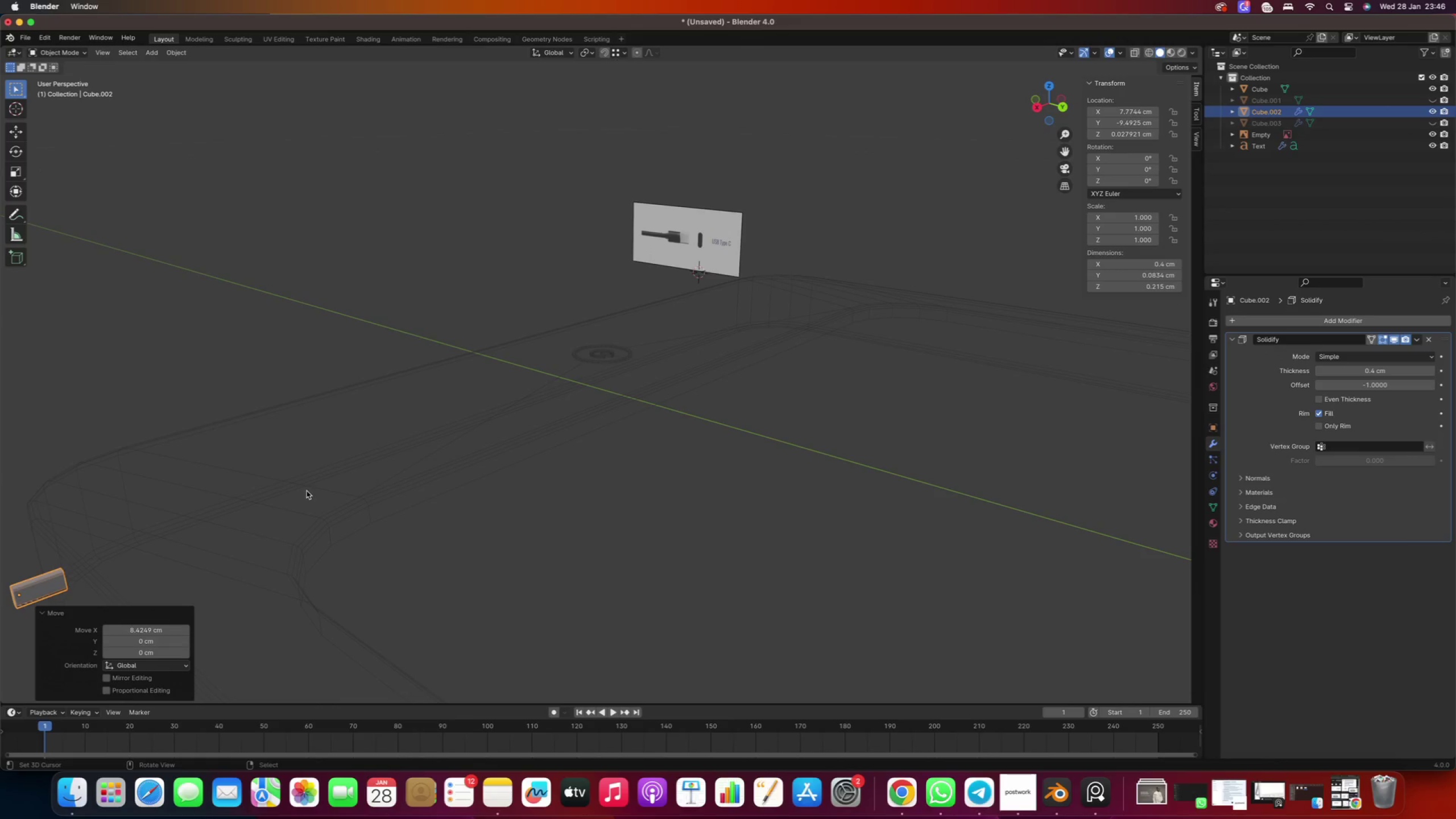 
scroll: coordinate [328, 522], scroll_direction: down, amount: 7.0
 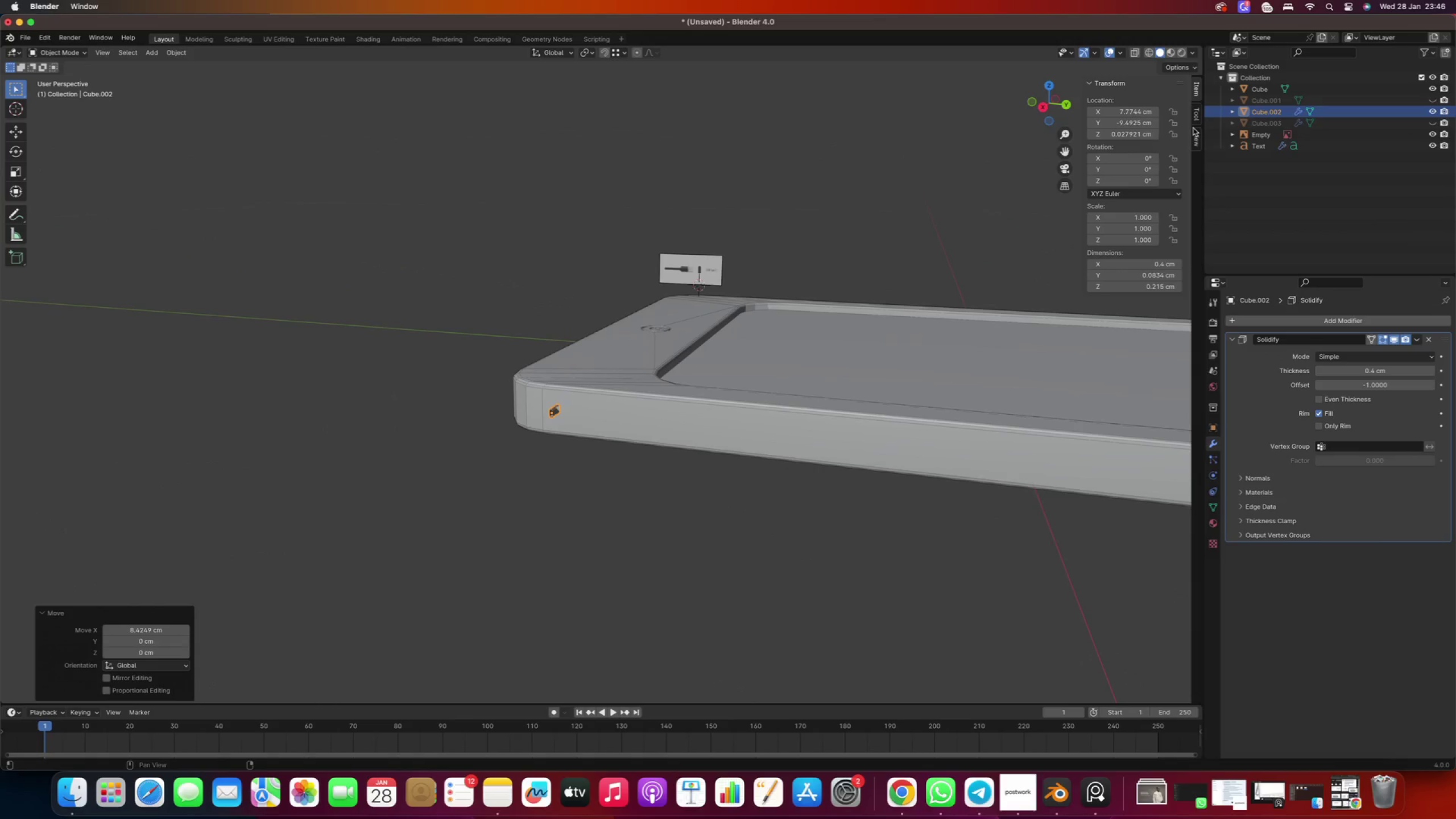 
left_click([1196, 139])
 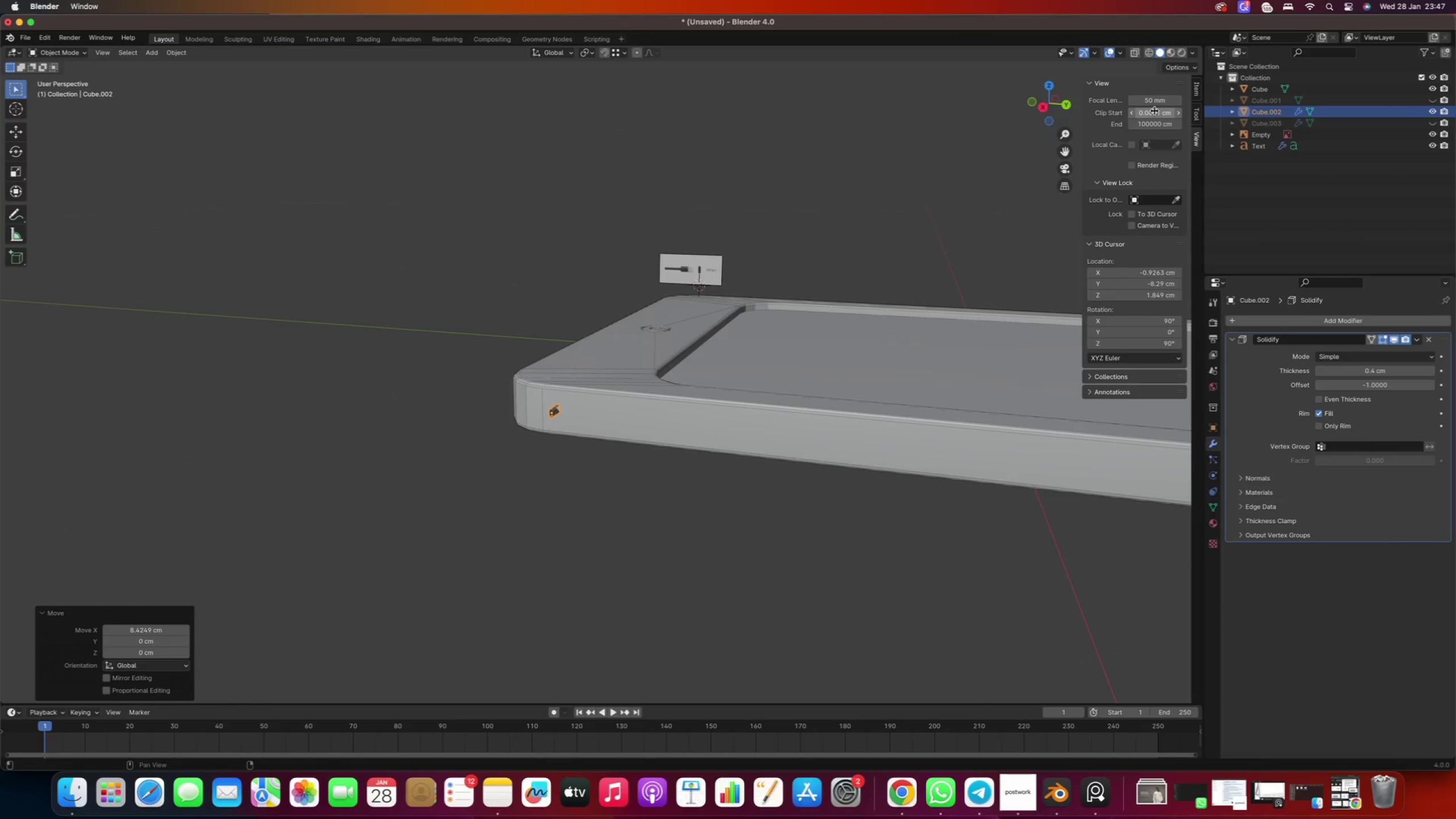 
left_click([1155, 111])
 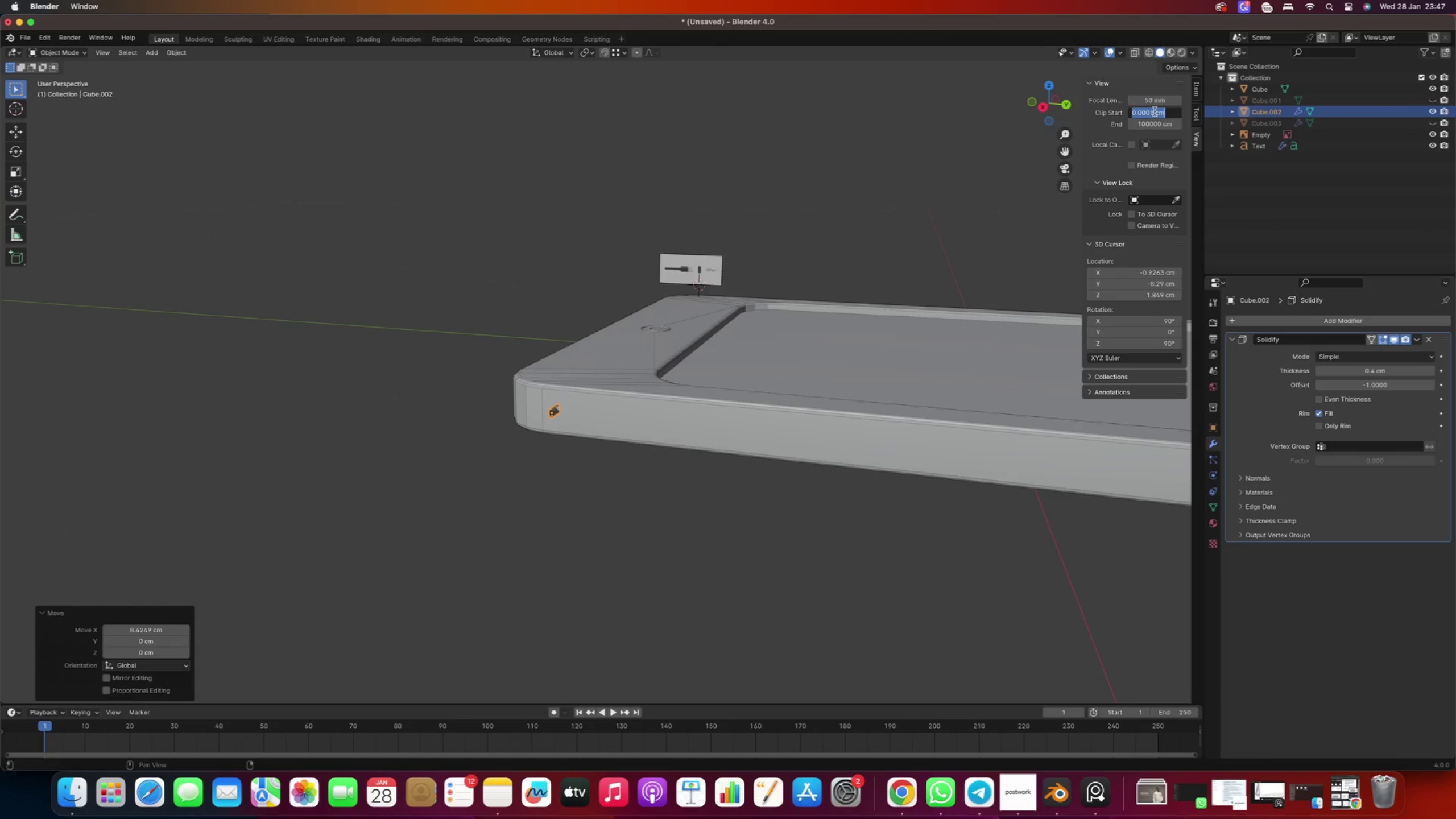 
key(0)
 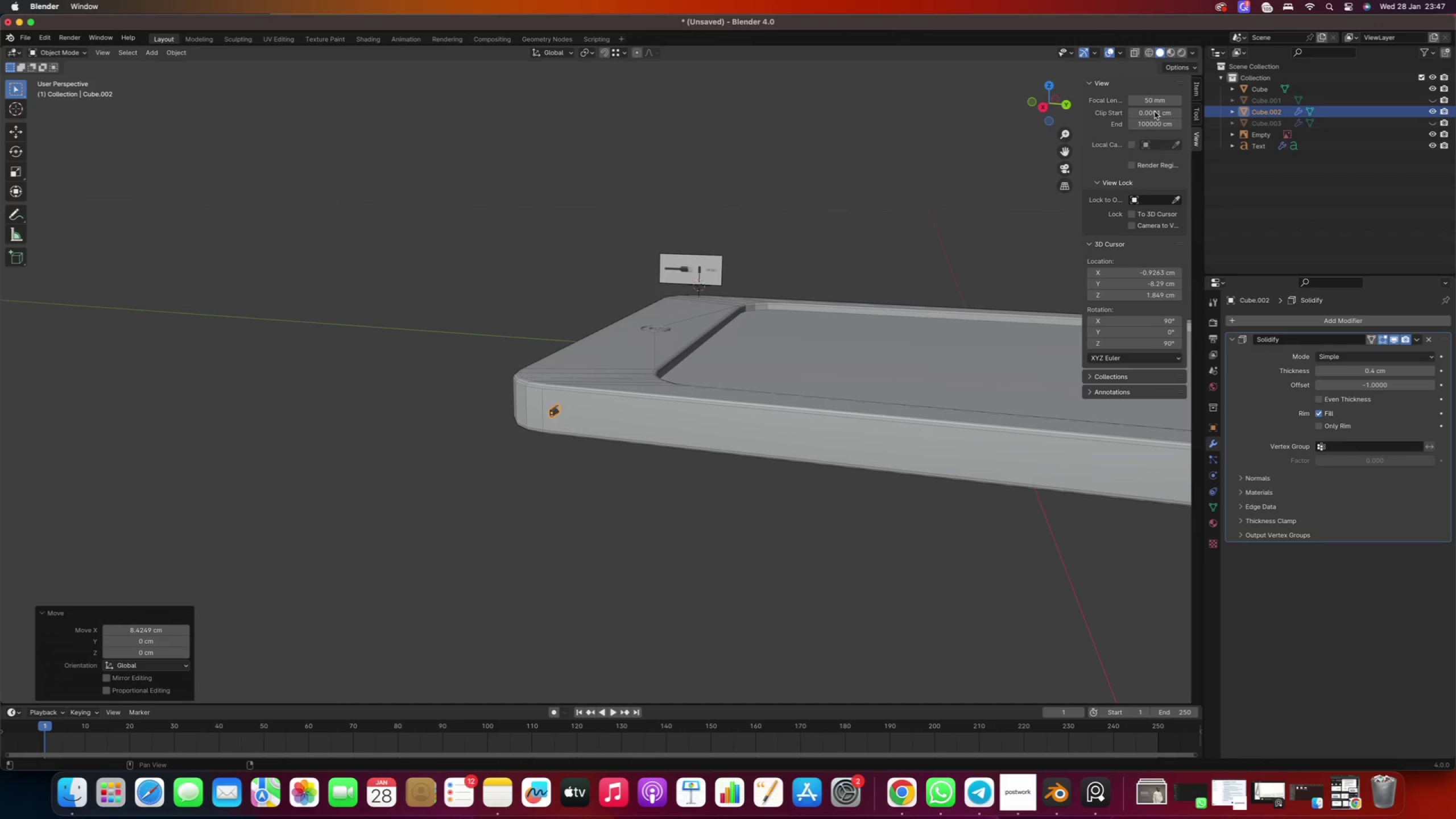 
key(Enter)
 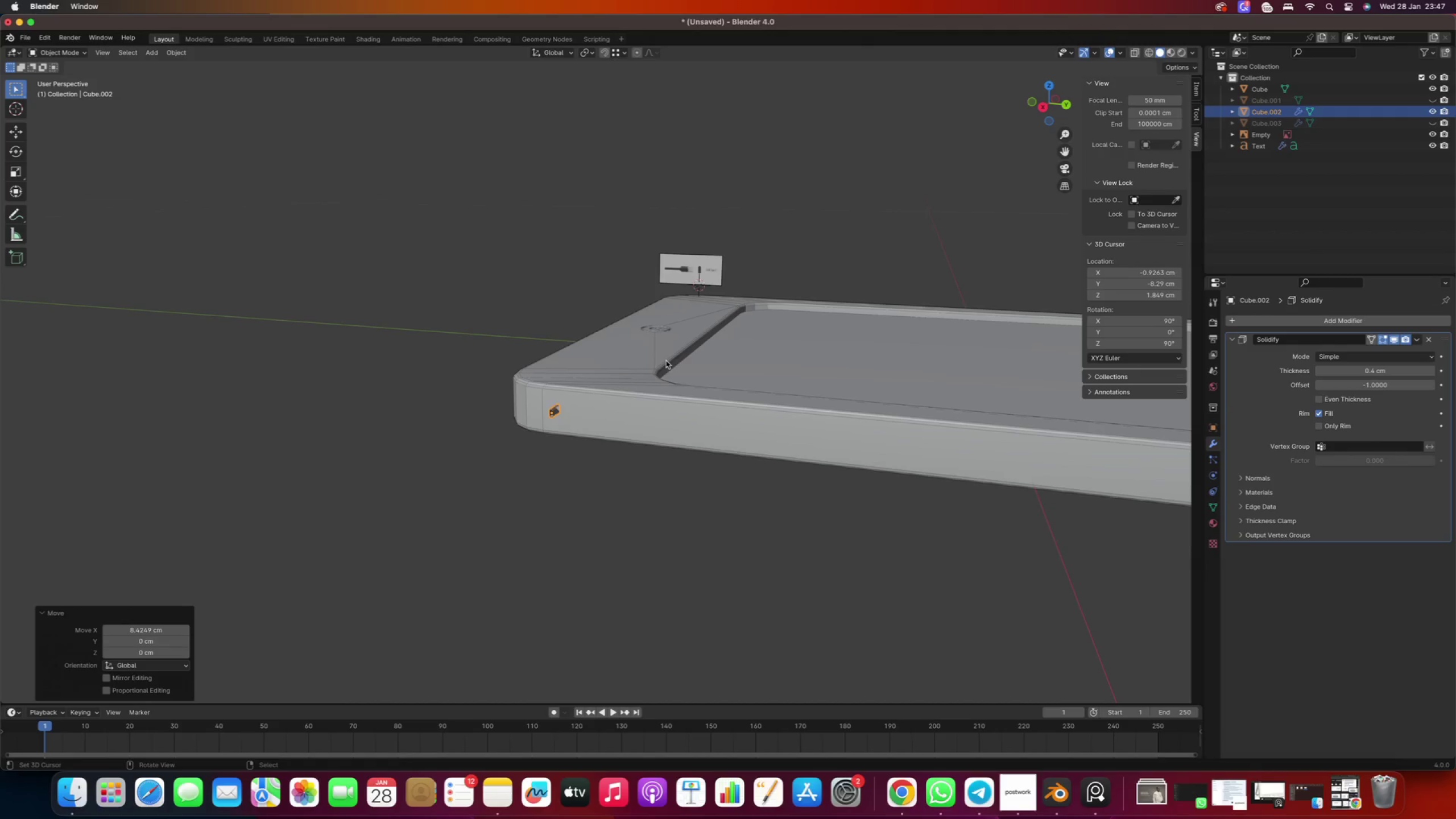 
scroll: coordinate [629, 388], scroll_direction: up, amount: 2.0
 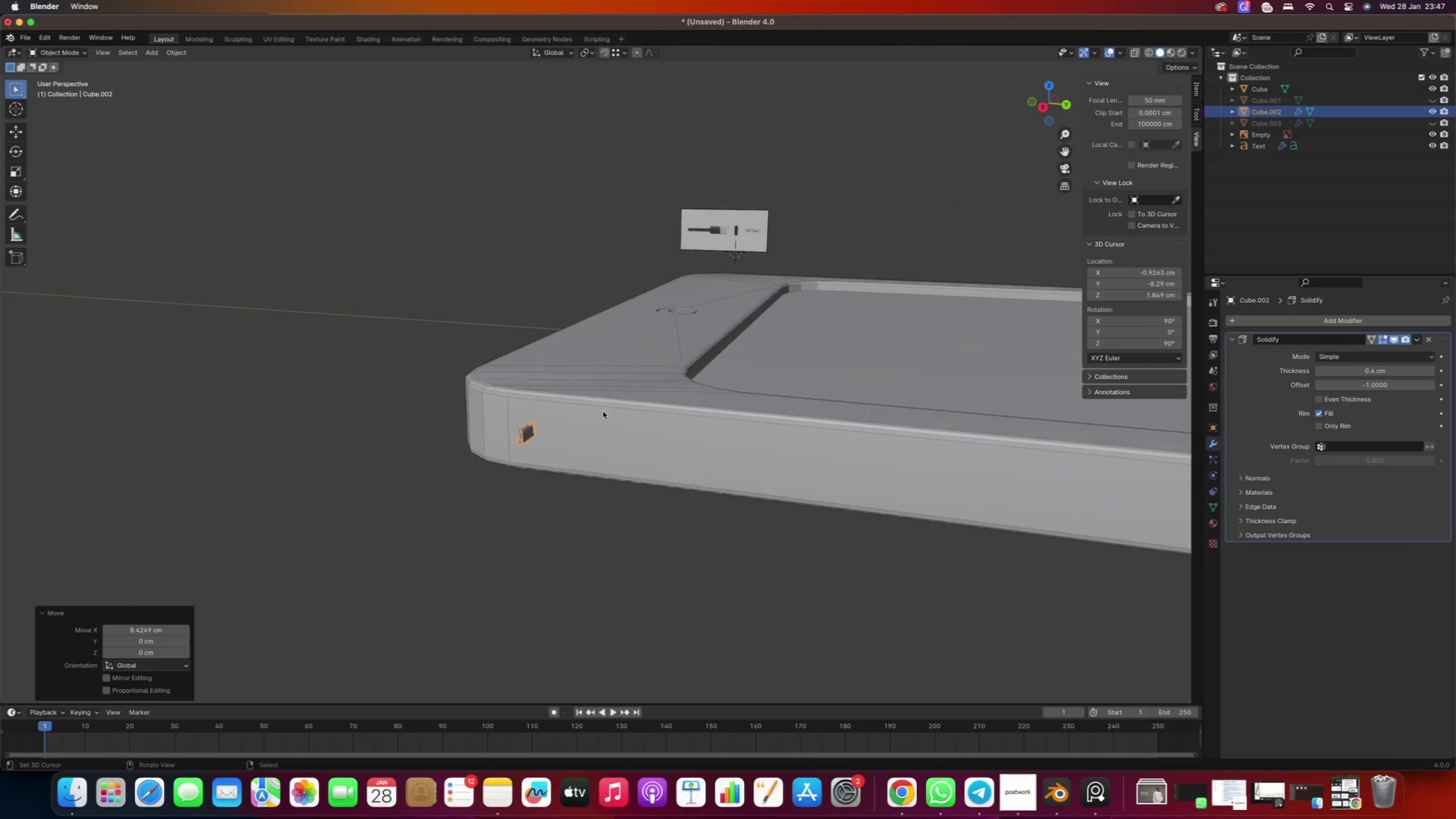 
hold_key(key=ShiftRight, duration=0.3)
 